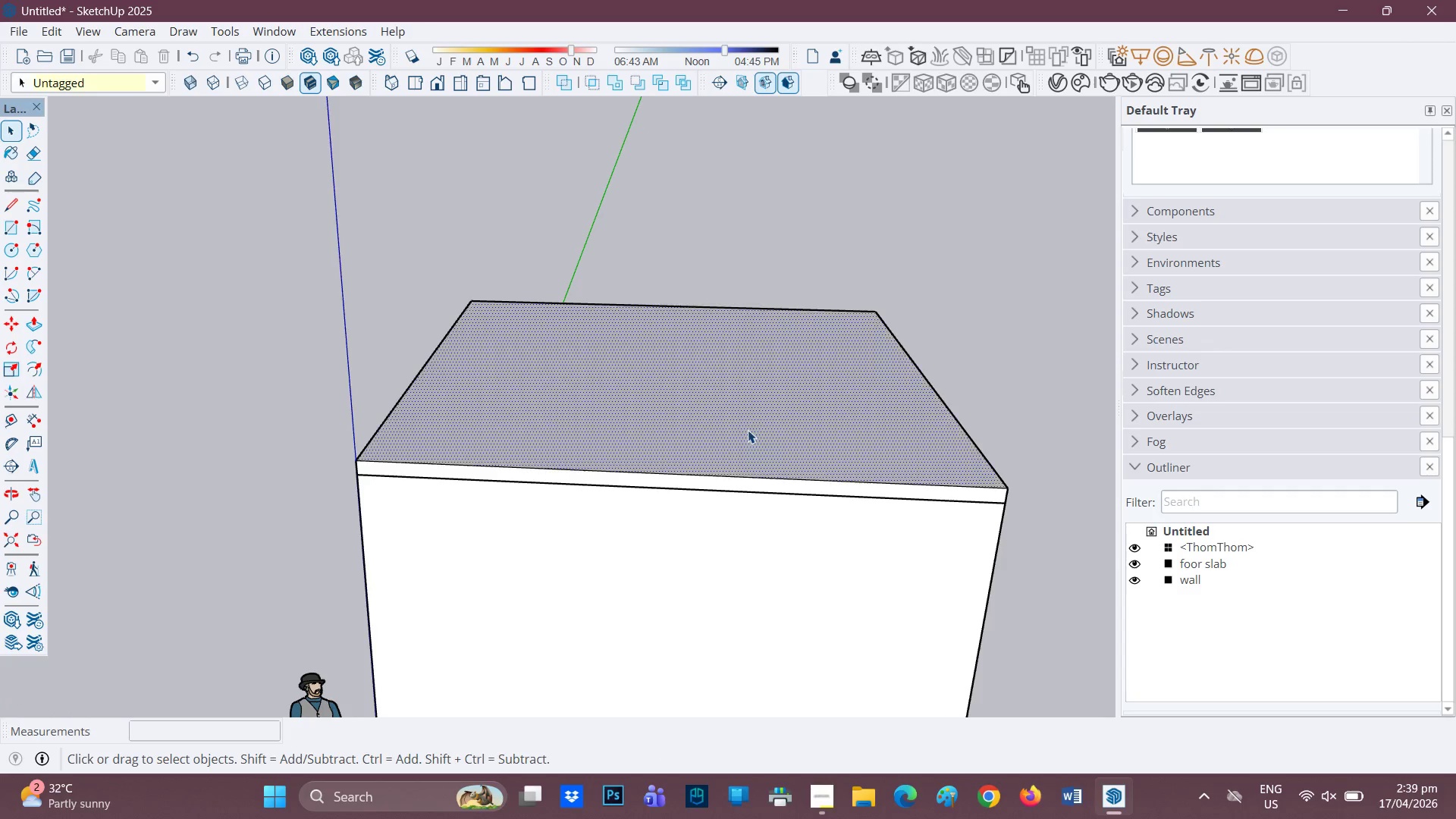 
double_click([748, 430])
 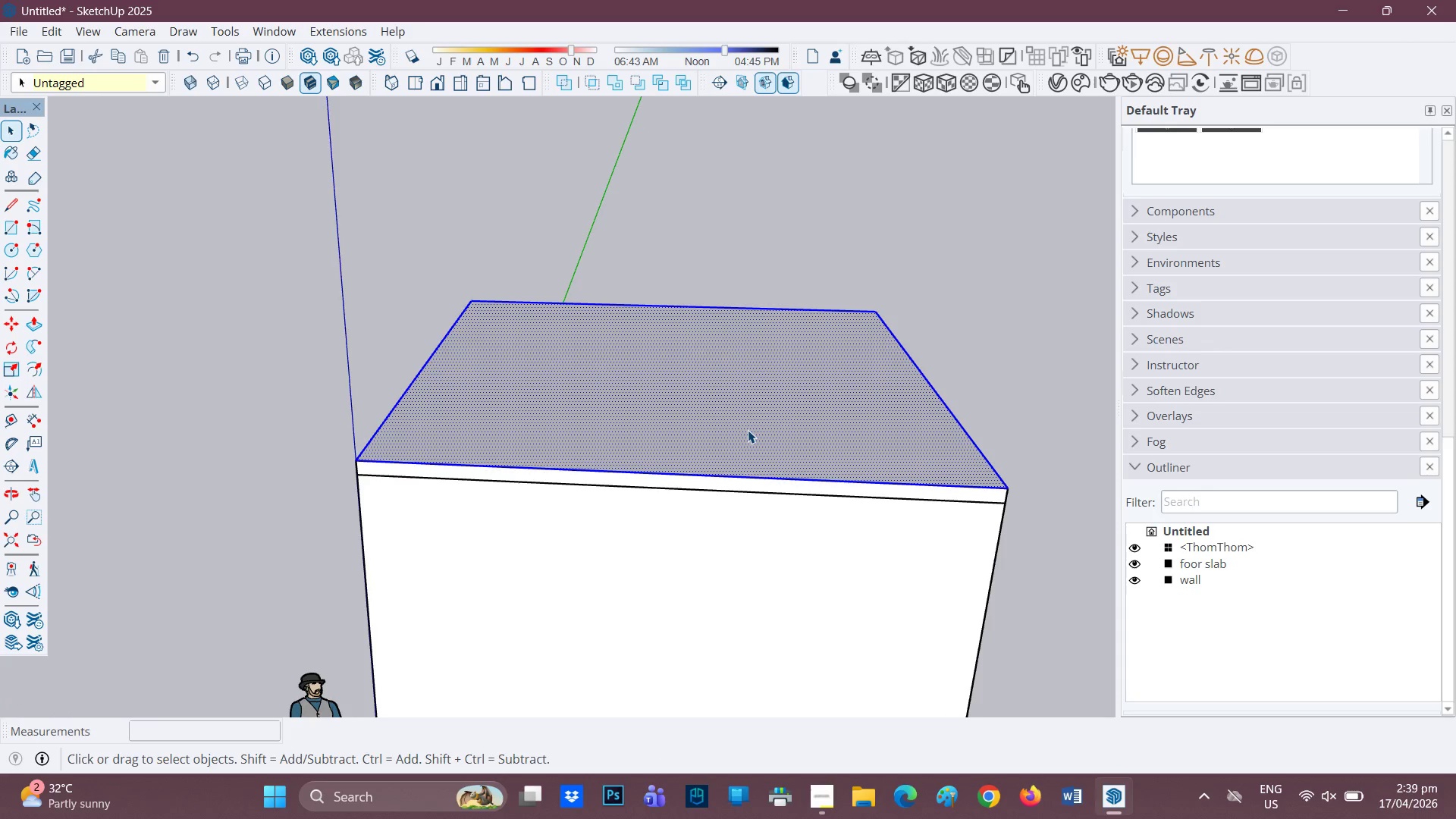 
triple_click([748, 430])
 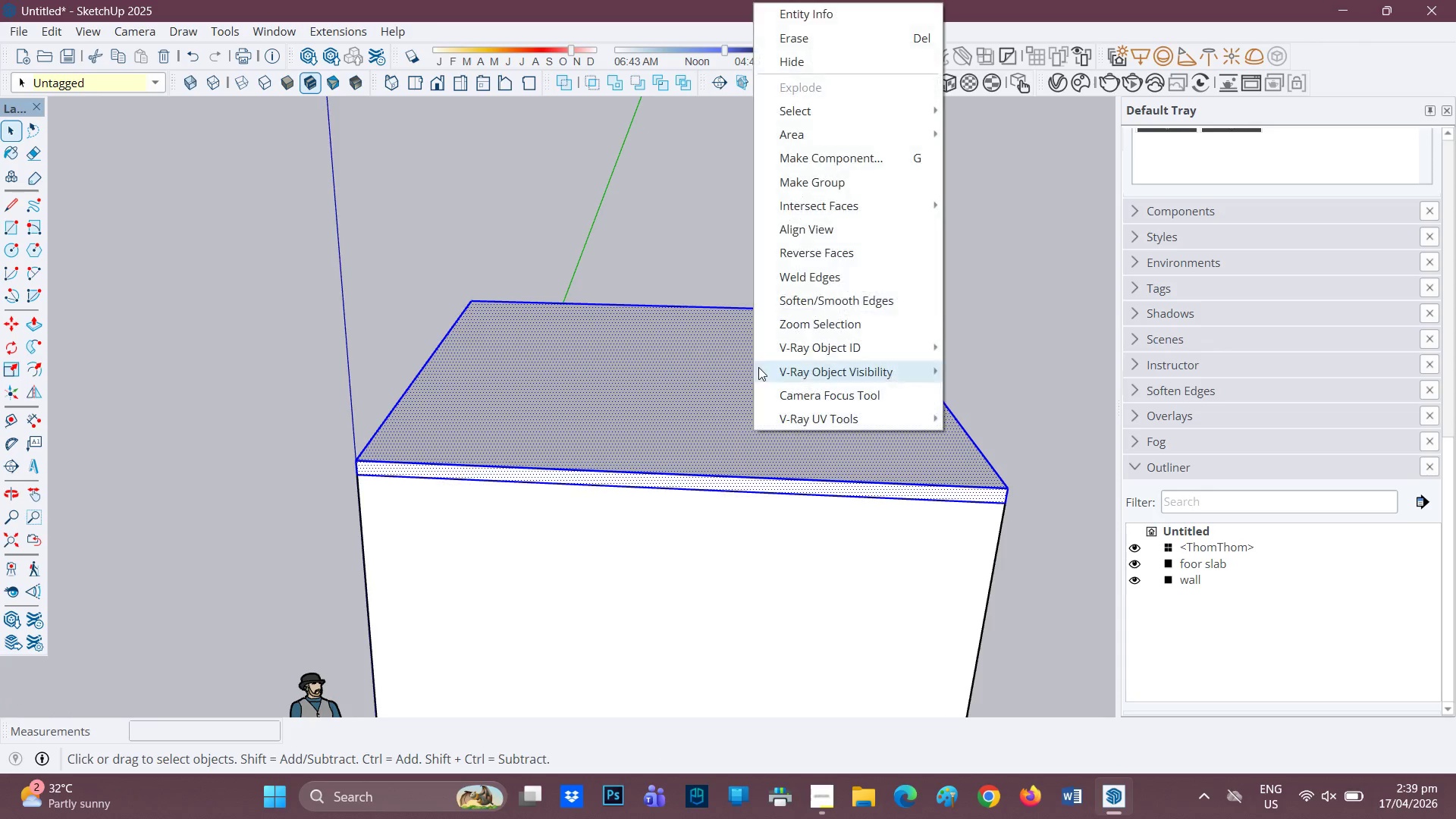 
left_click([792, 185])
 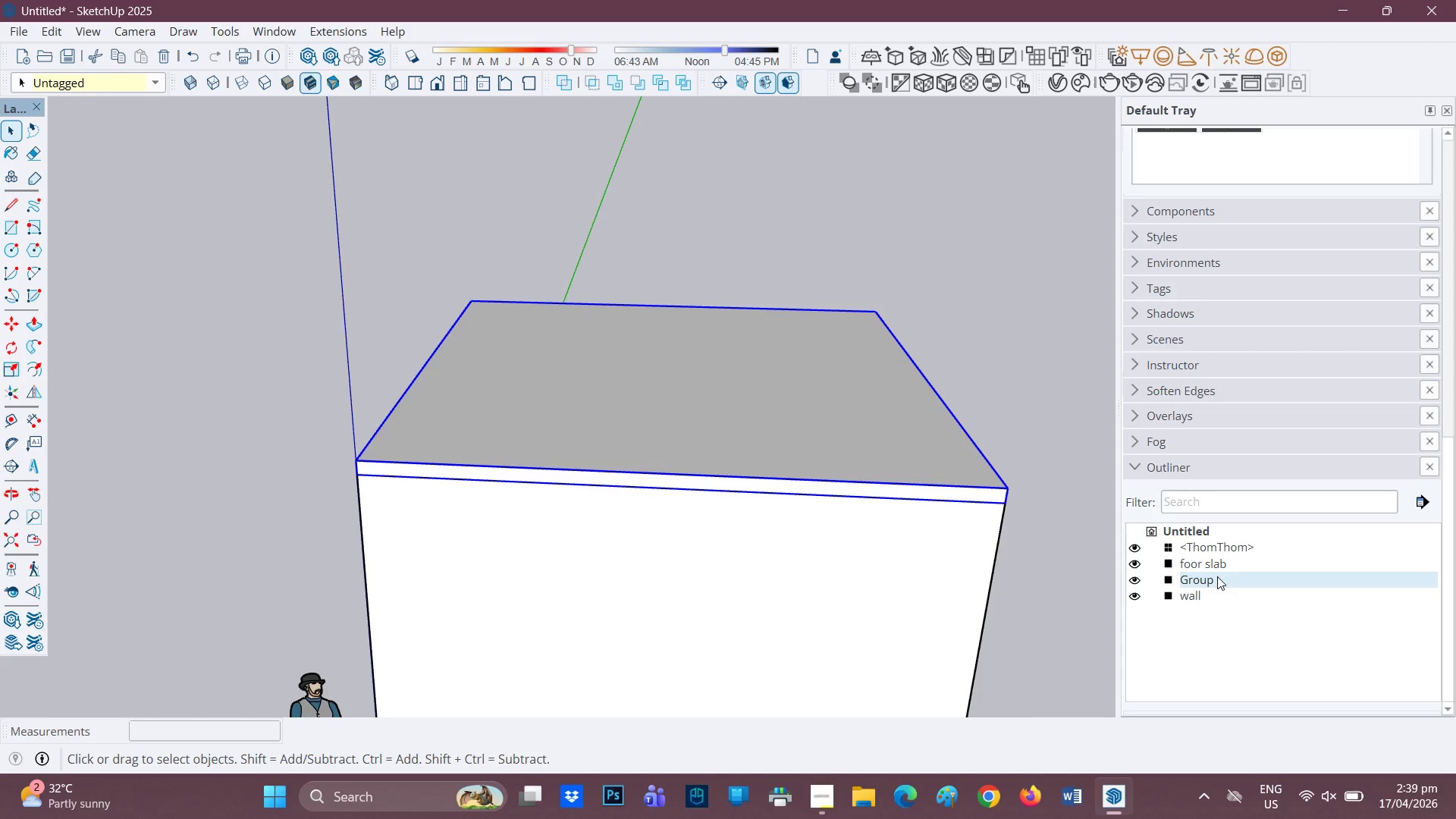 
double_click([1216, 577])
 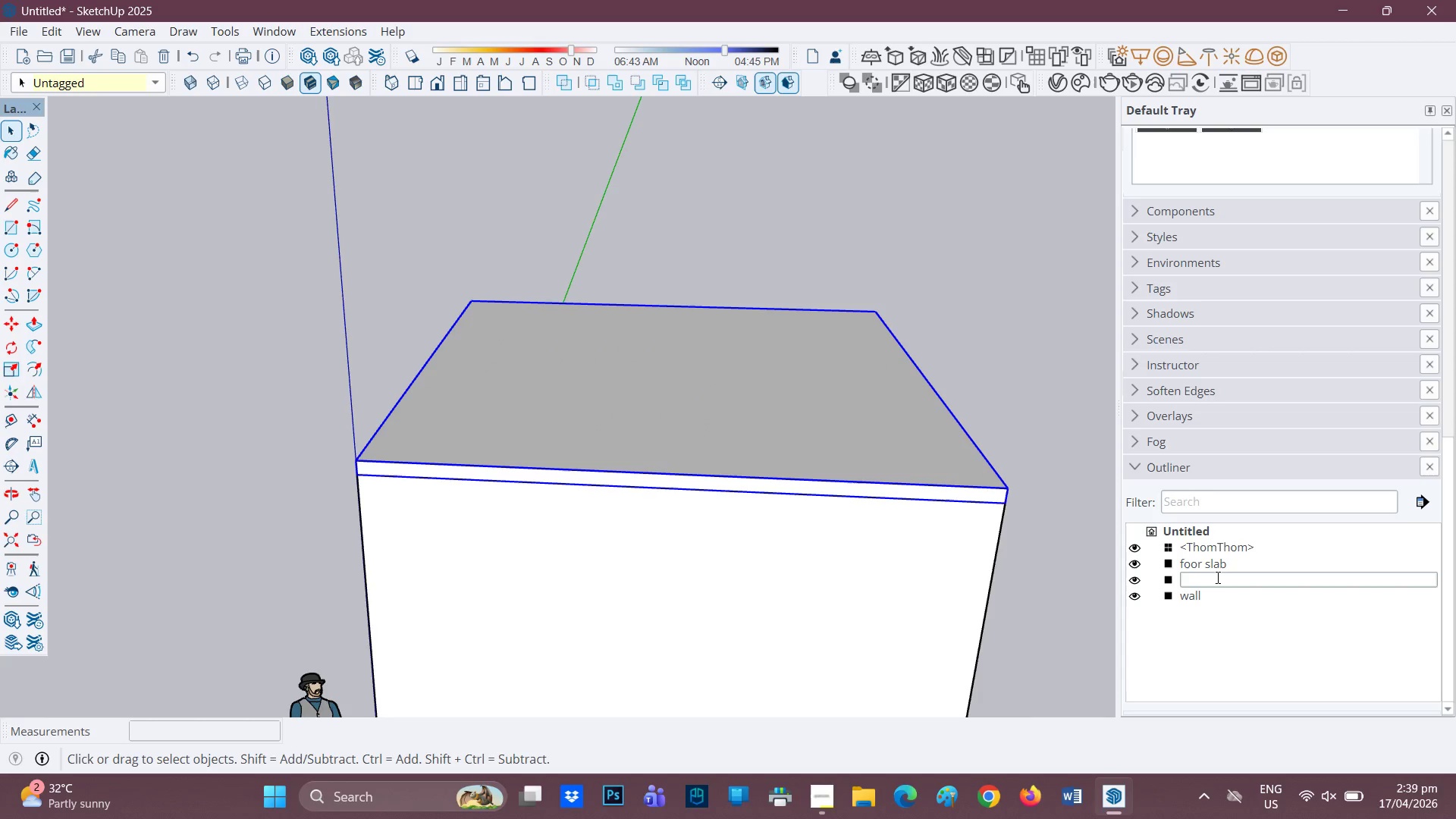 
type(ceiling)
 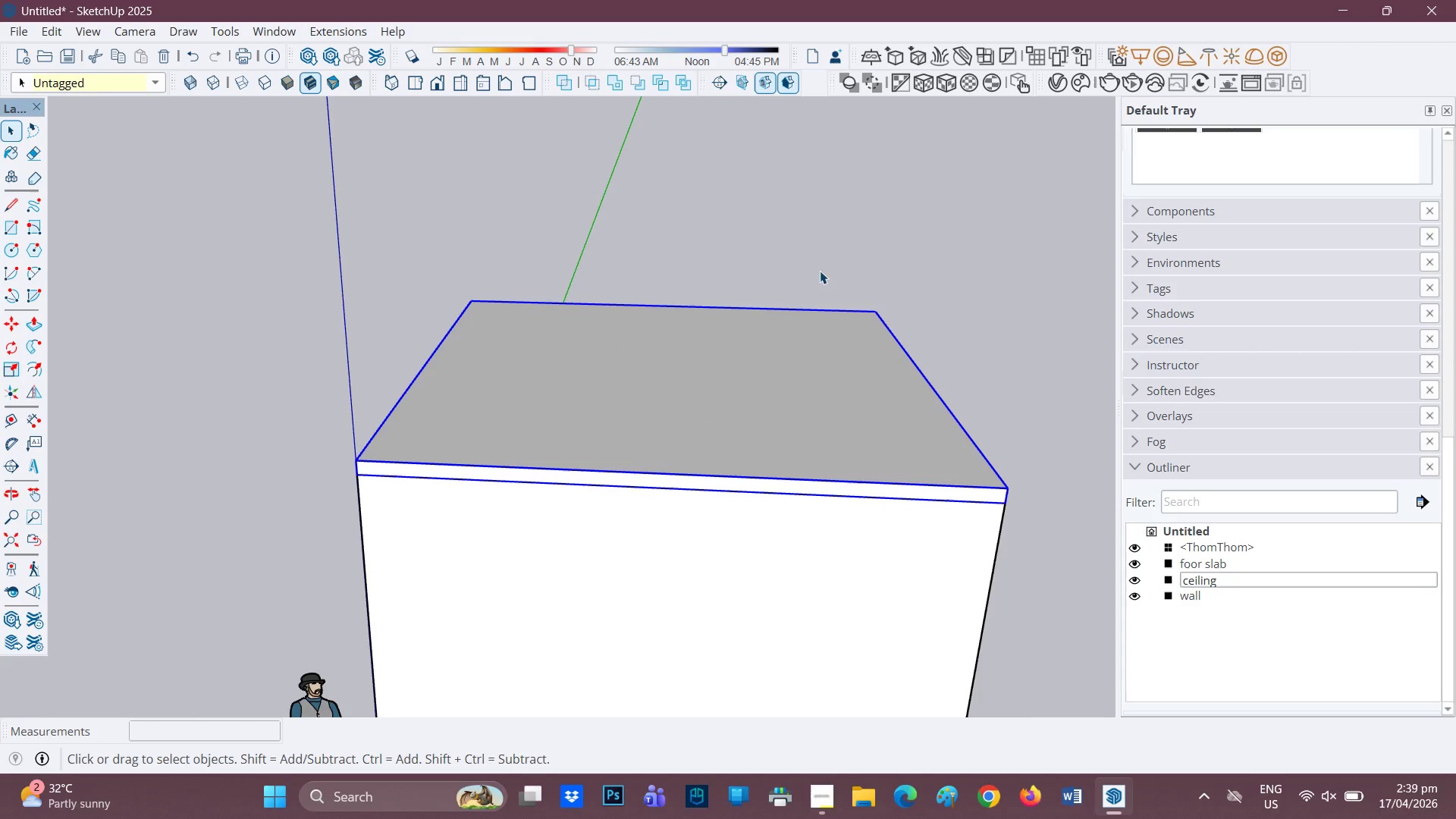 
left_click([932, 276])
 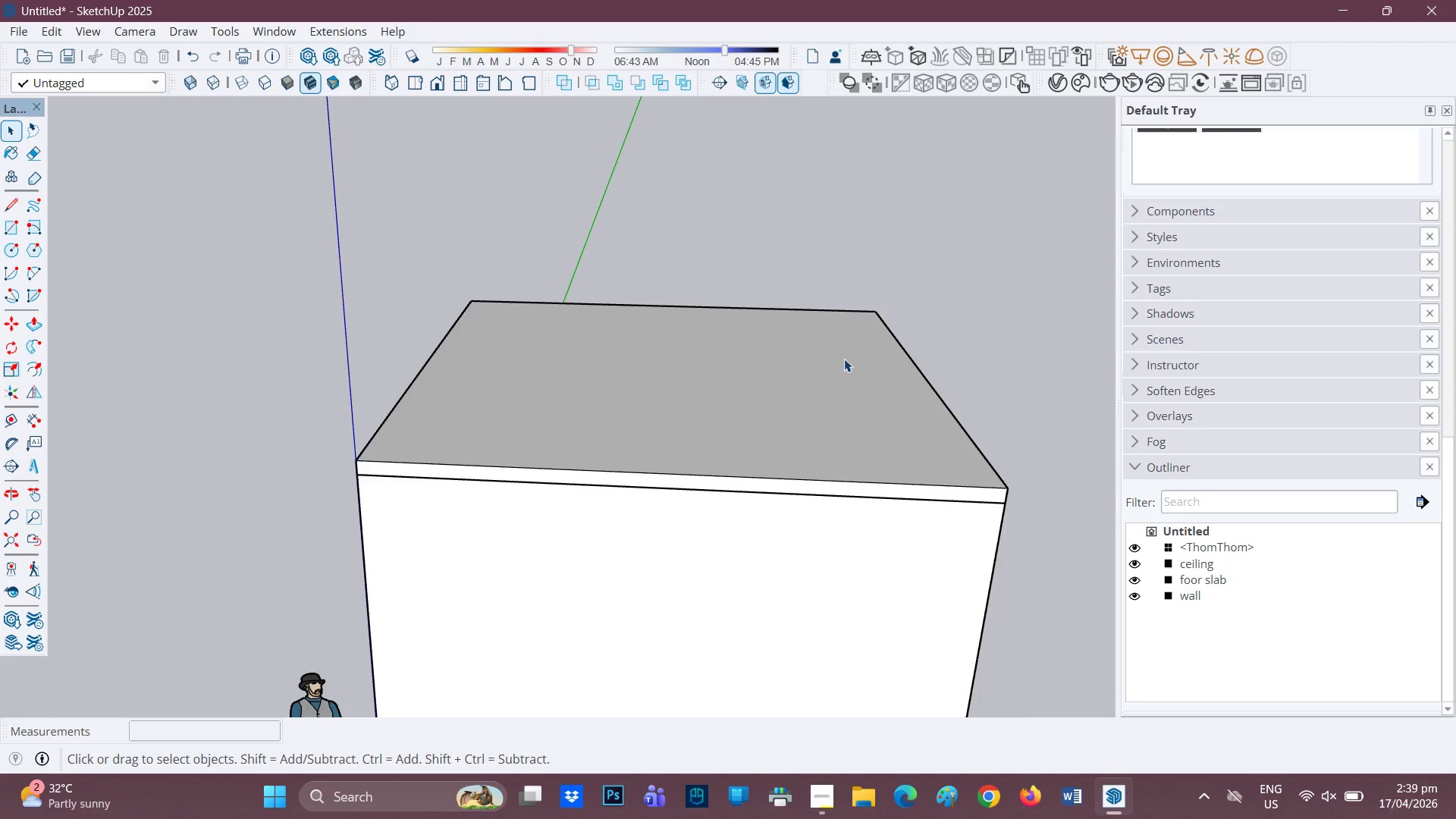 
wait(9.22)
 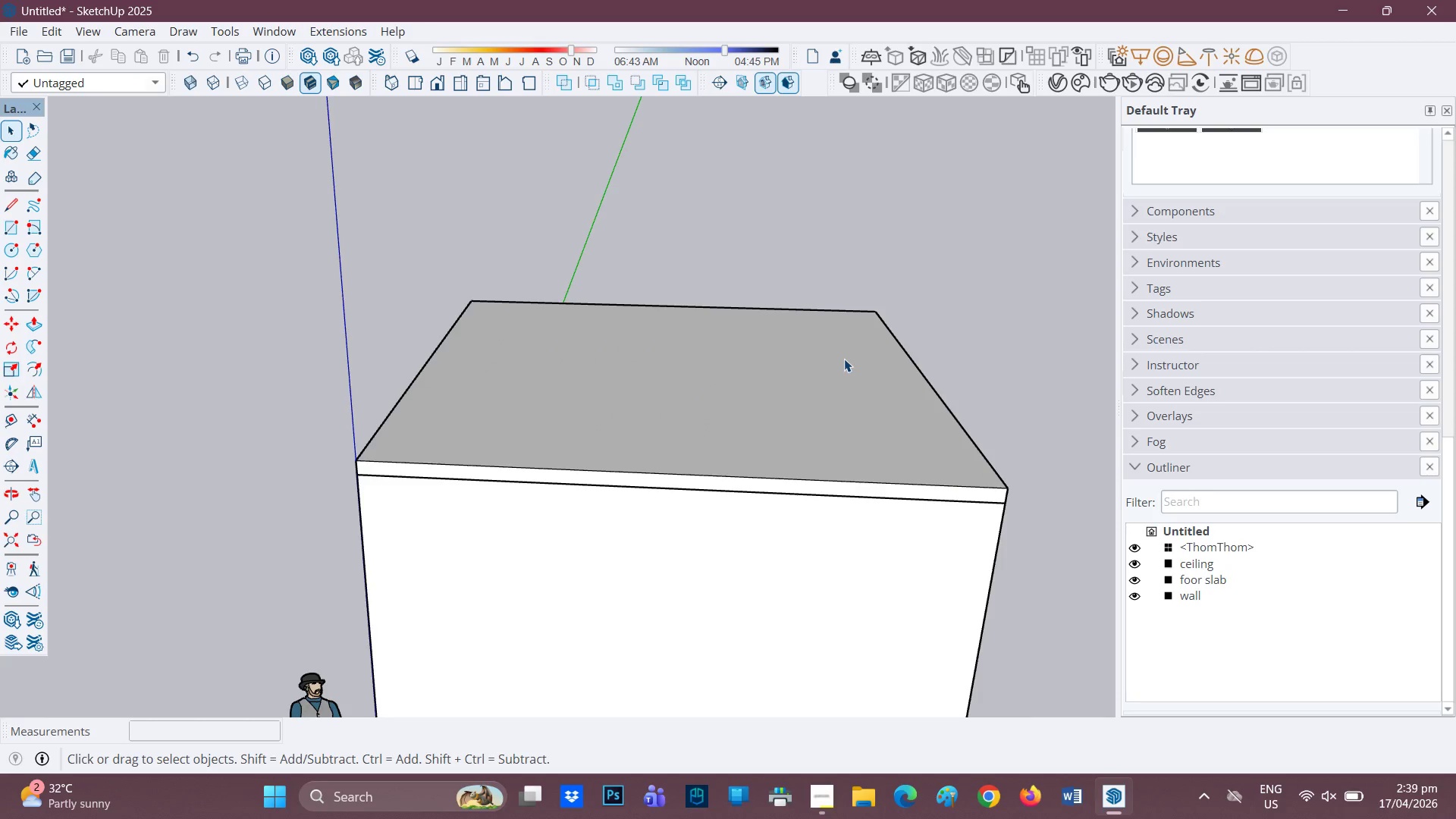 
left_click([1134, 563])
 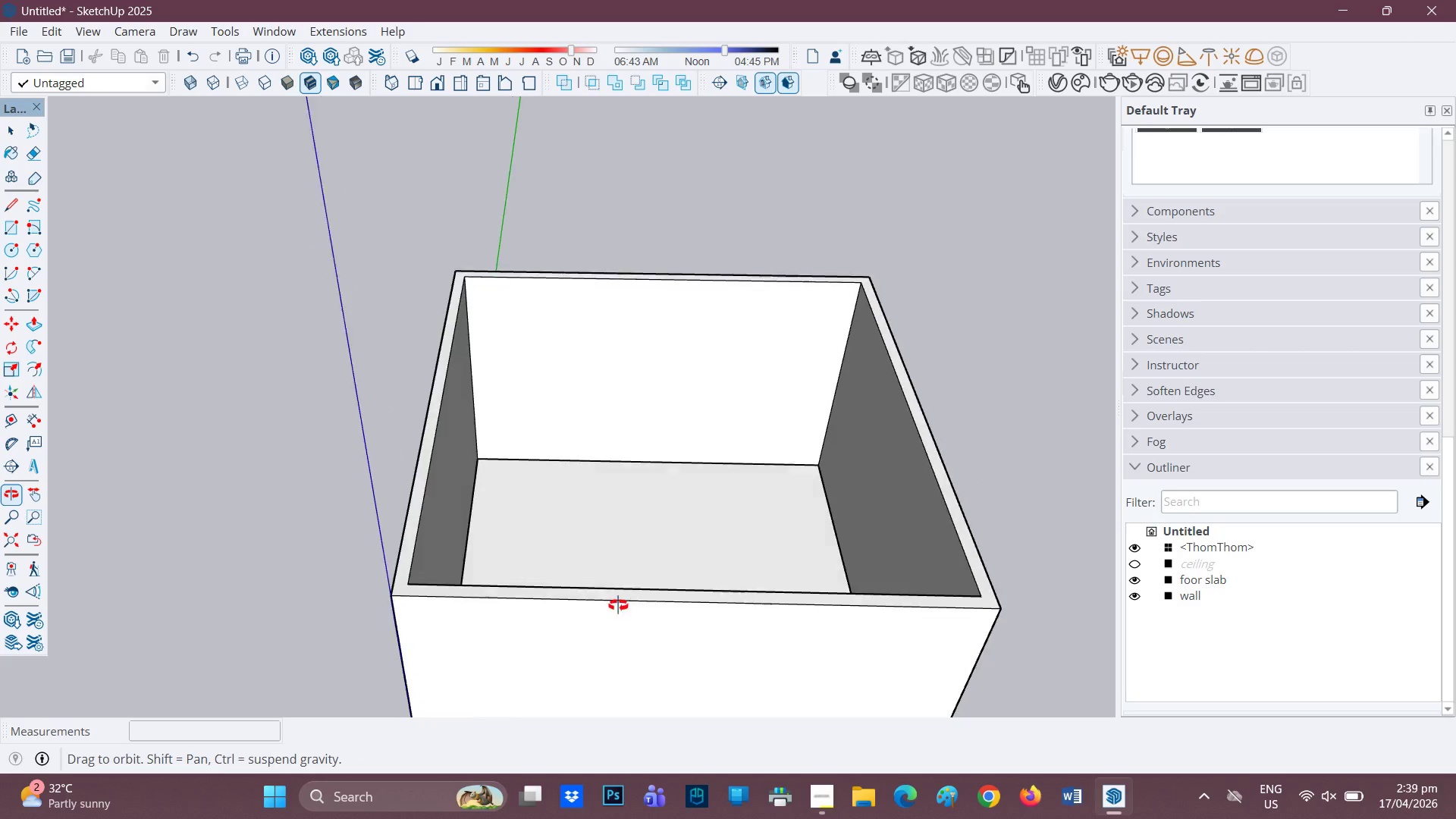 
scroll: coordinate [613, 483], scroll_direction: down, amount: 2.0
 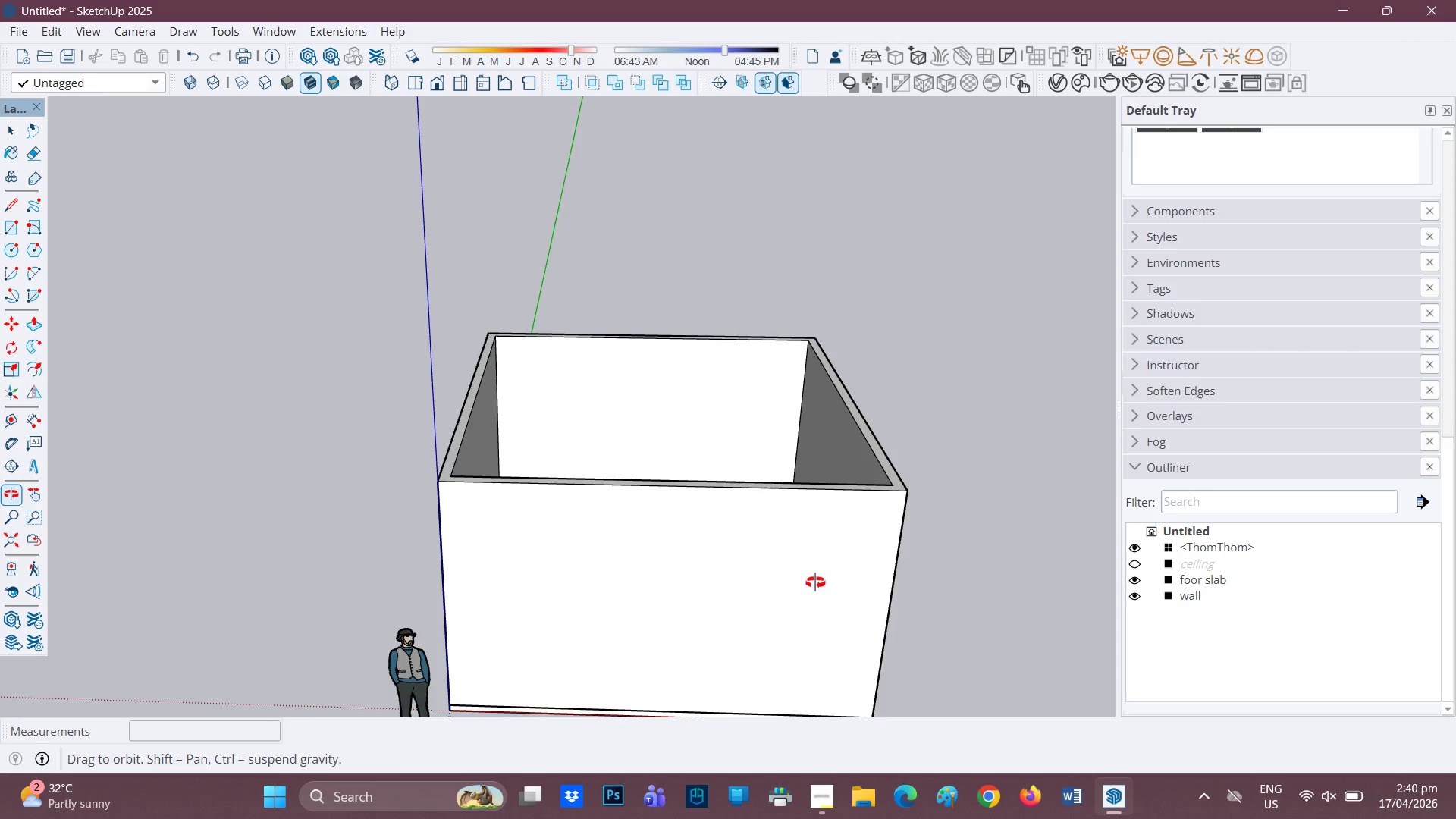 
wait(31.95)
 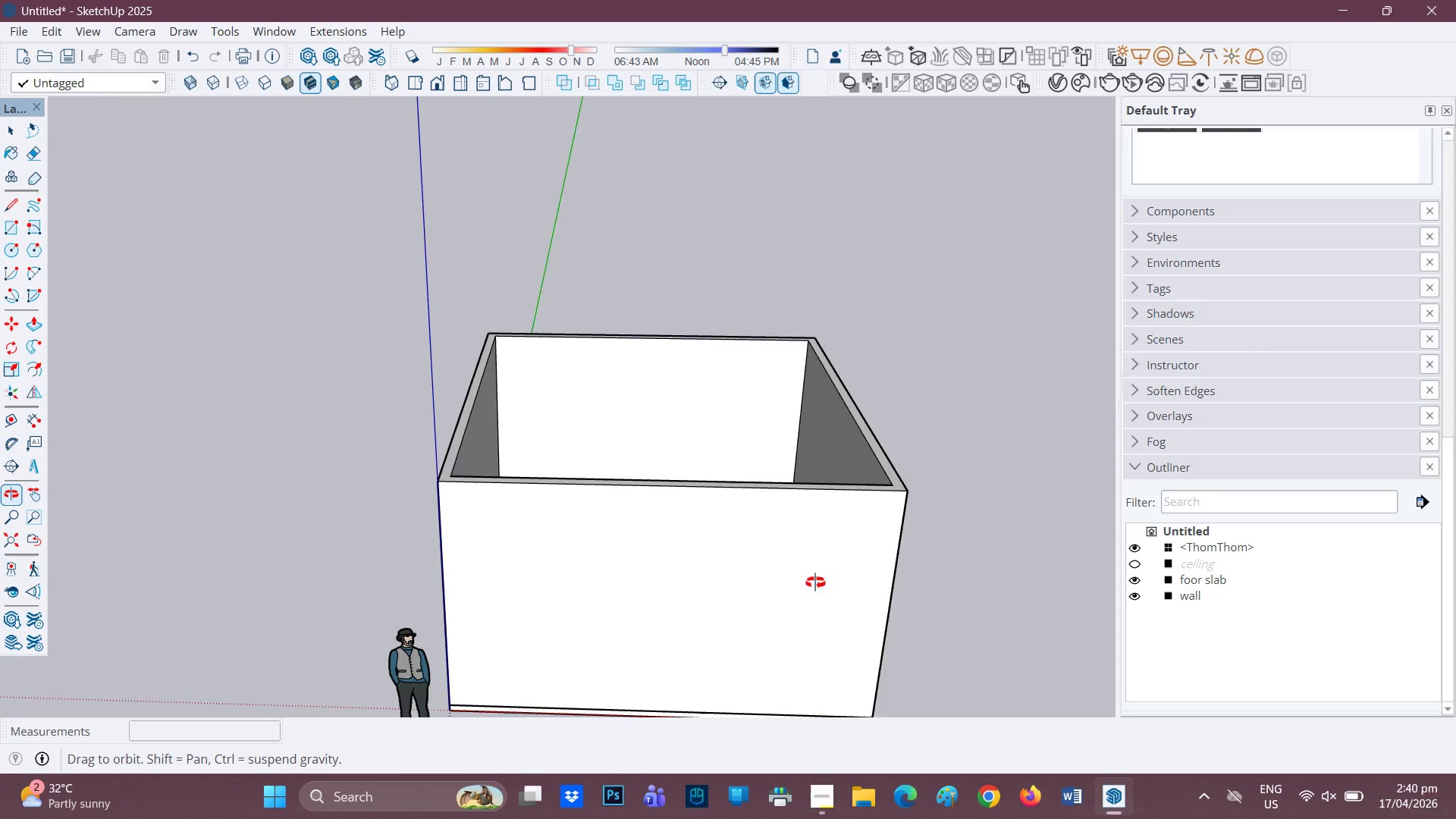 
scroll: coordinate [638, 444], scroll_direction: down, amount: 1.0
 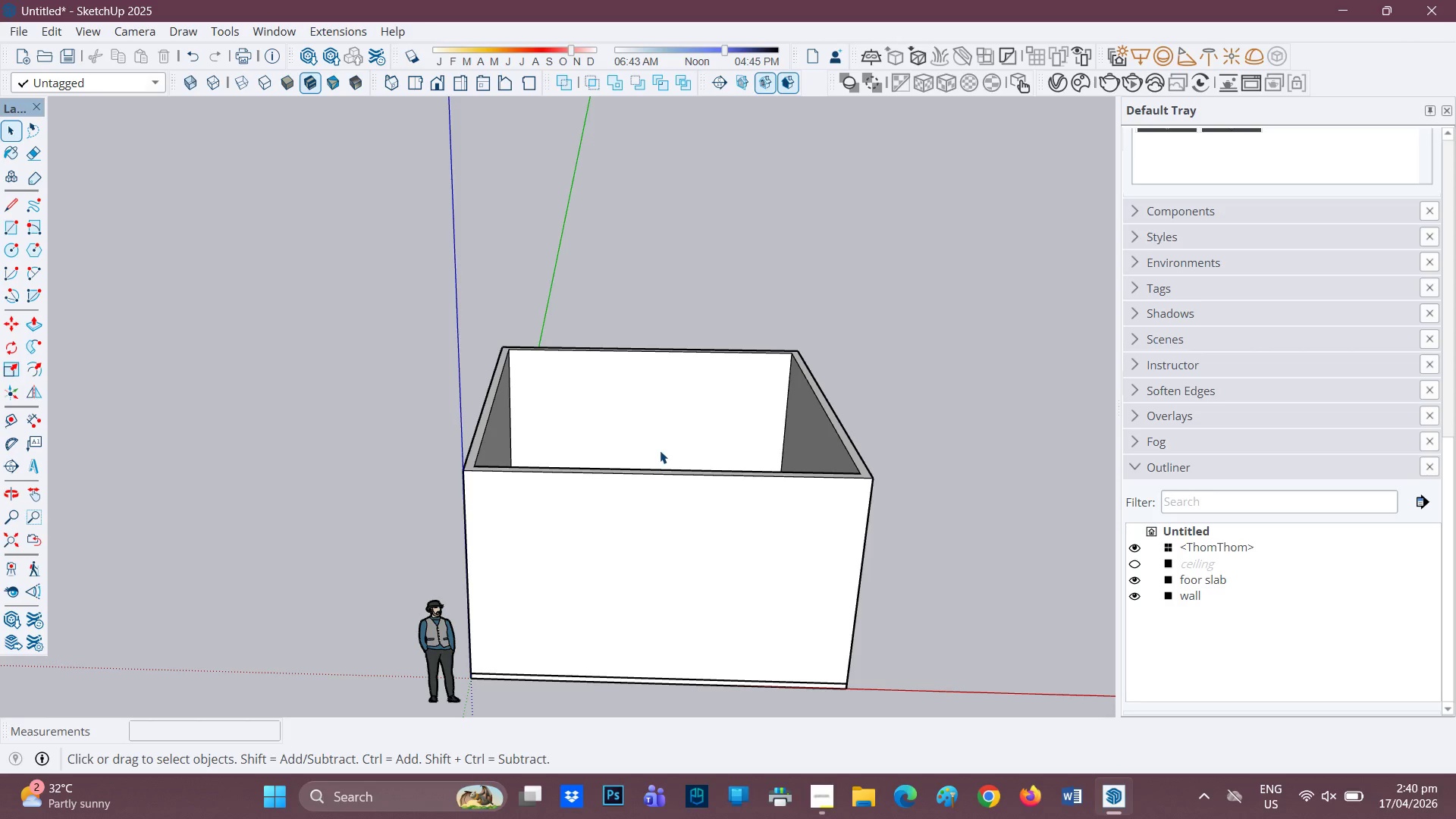 
wait(8.26)
 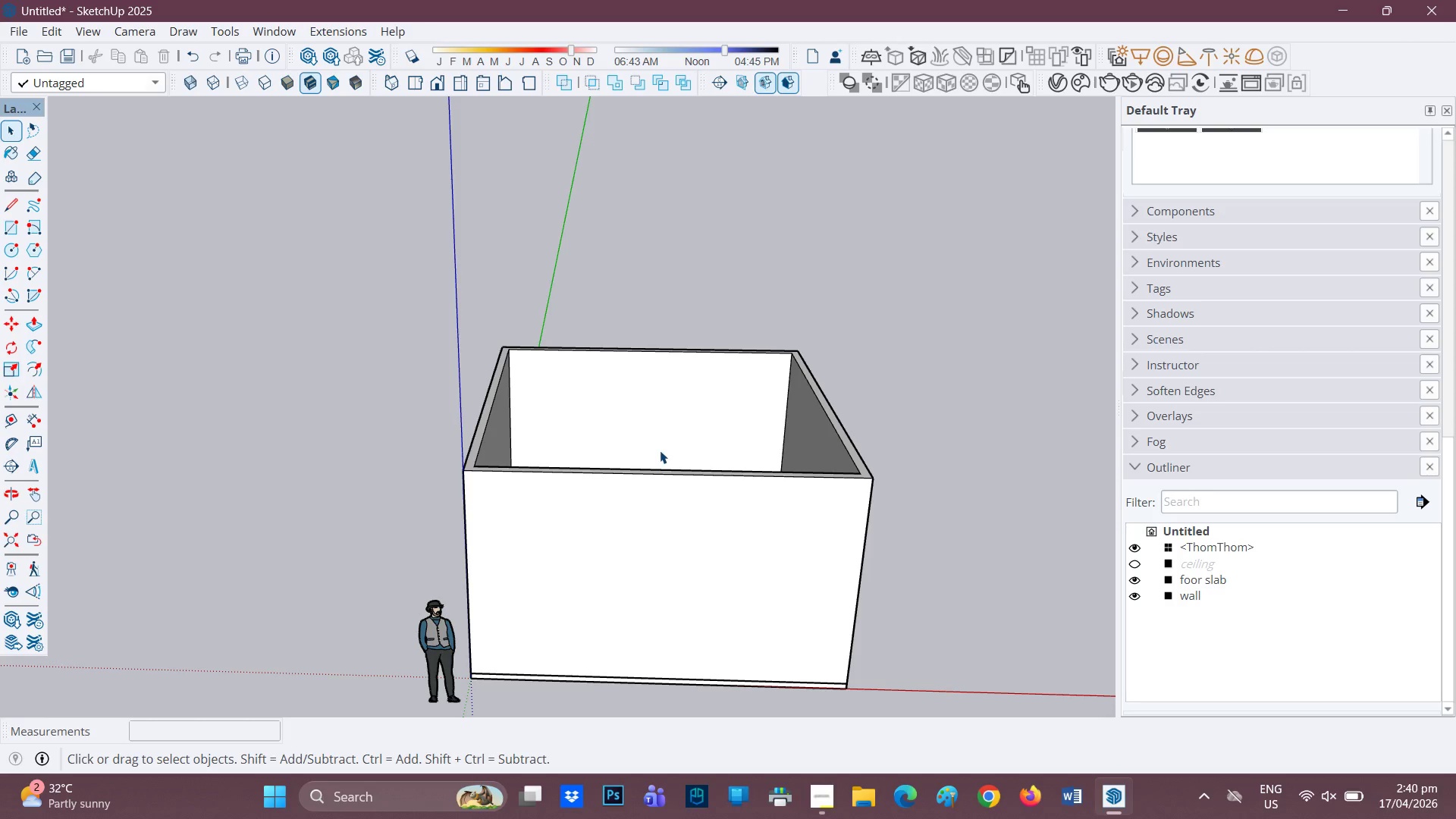 
scroll: coordinate [610, 522], scroll_direction: down, amount: 1.0
 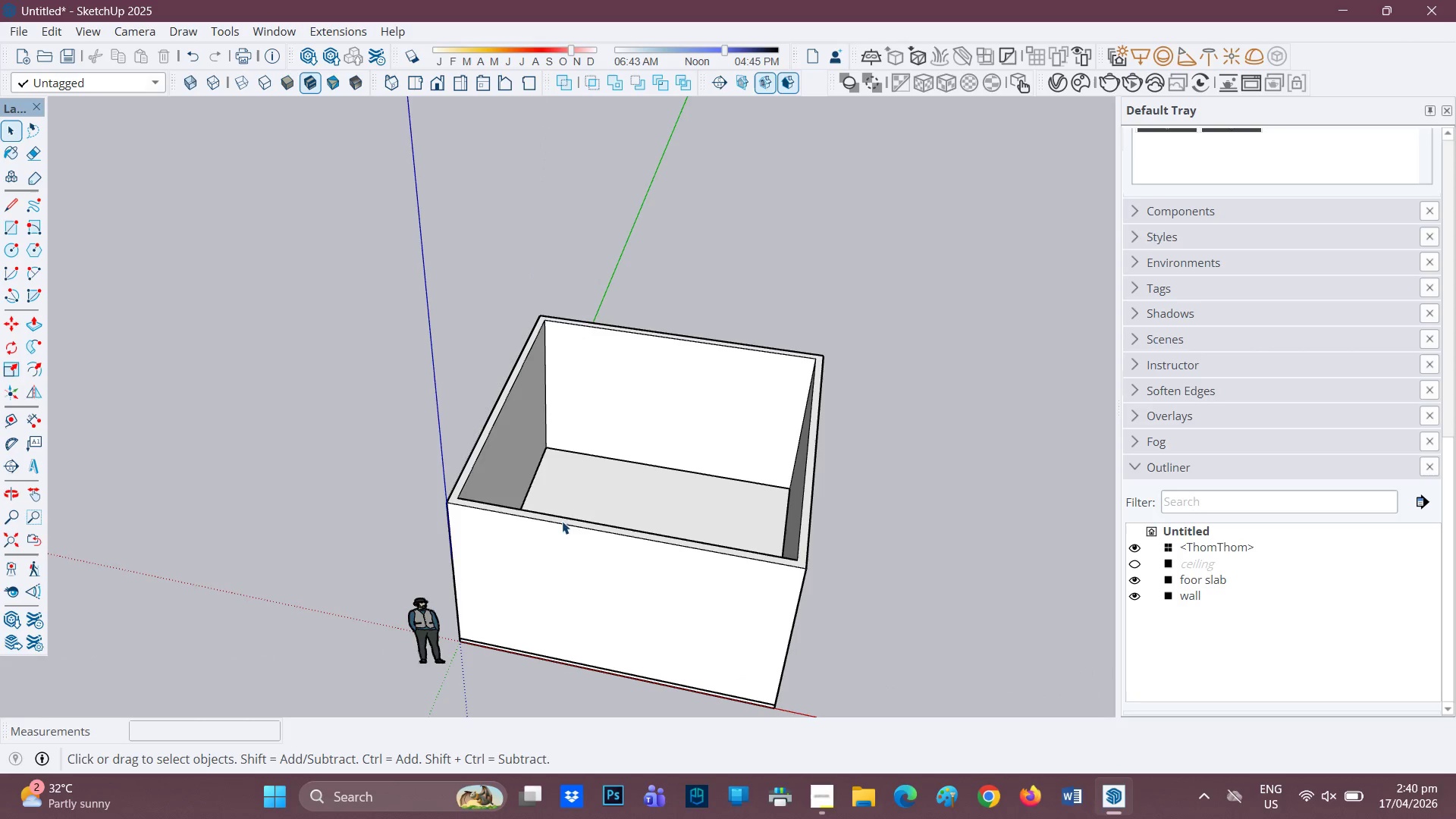 
scroll: coordinate [433, 390], scroll_direction: up, amount: 8.0
 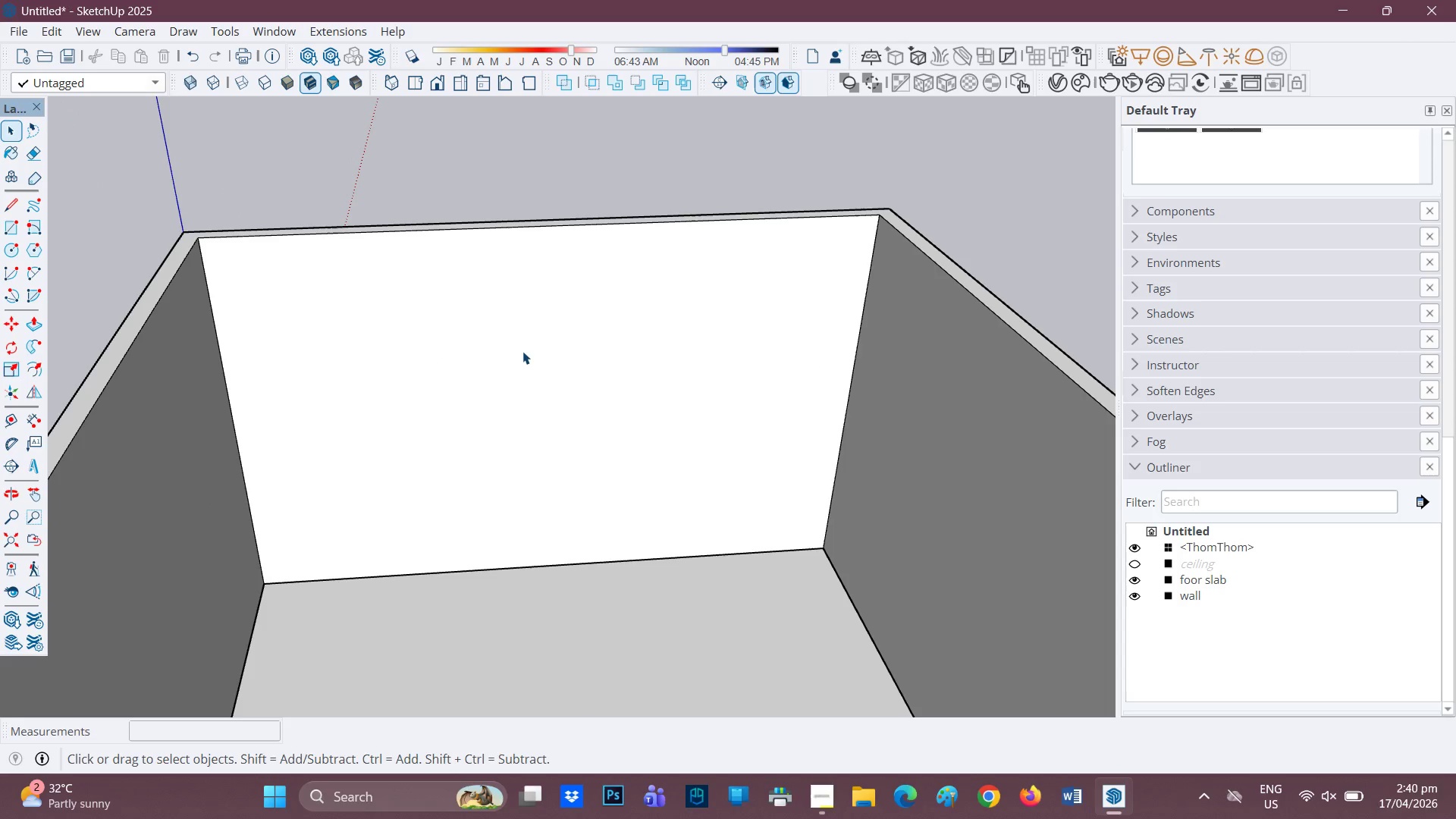 
double_click([522, 351])
 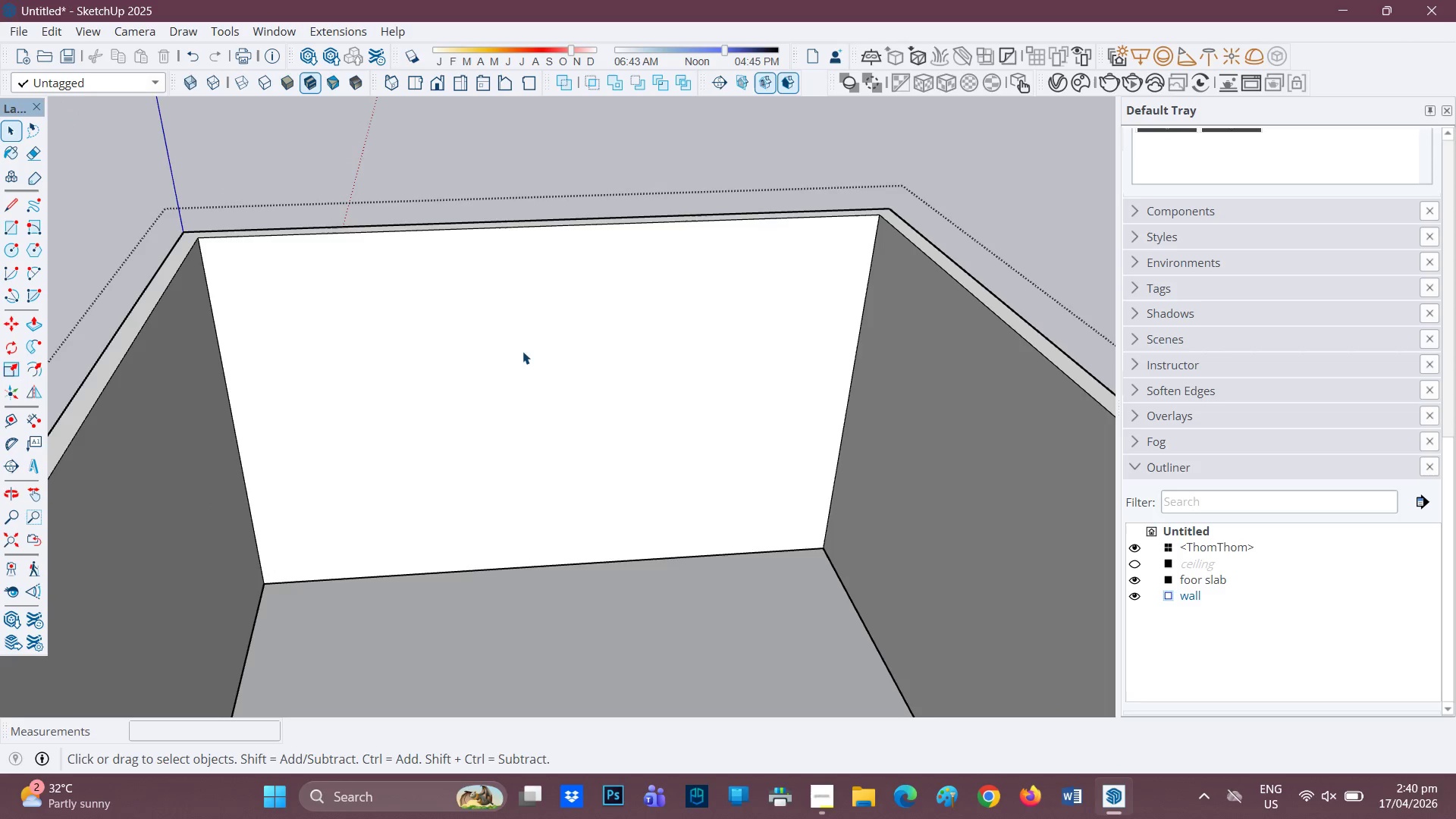 
key(F)
 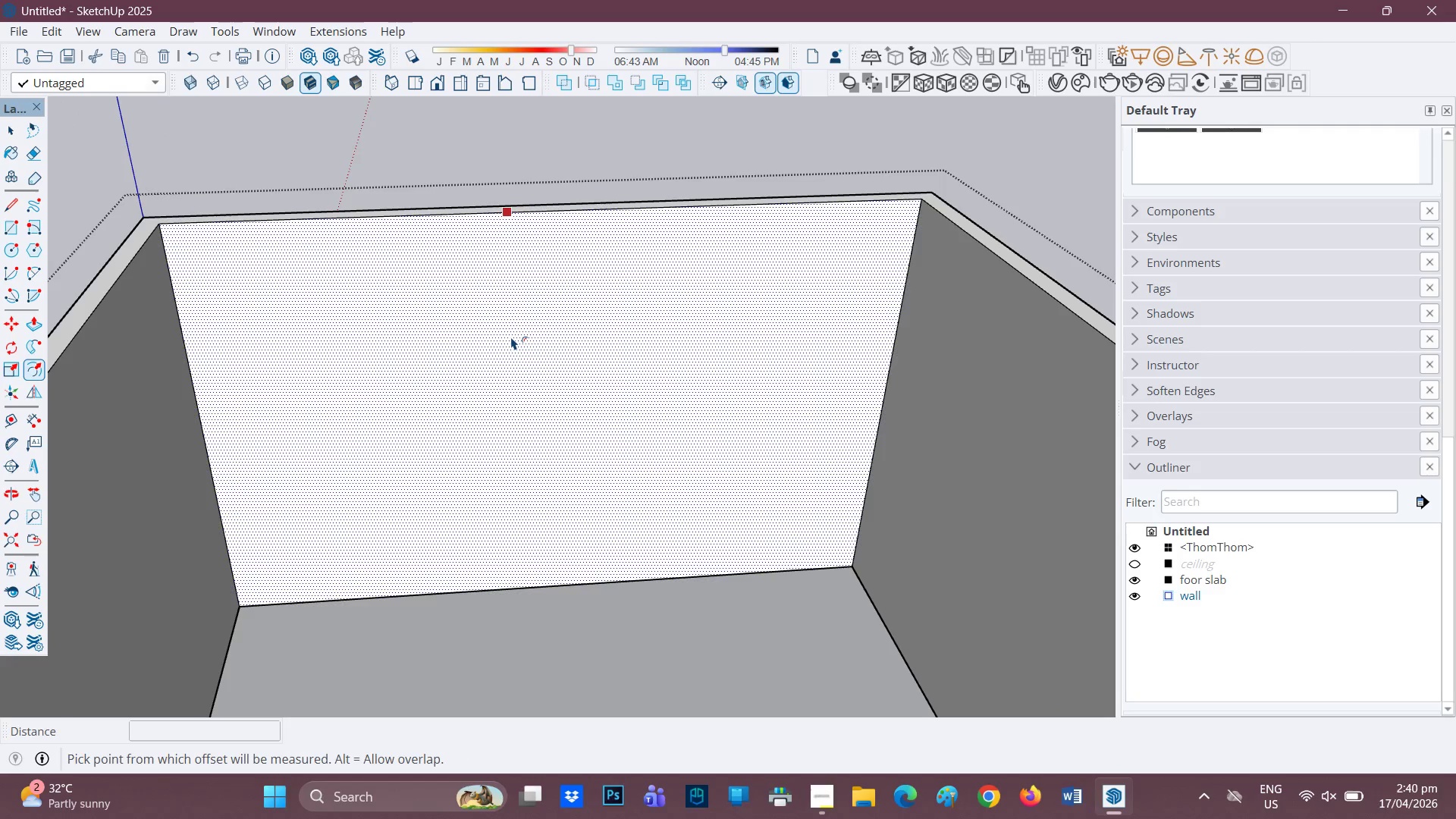 
scroll: coordinate [513, 353], scroll_direction: up, amount: 1.0
 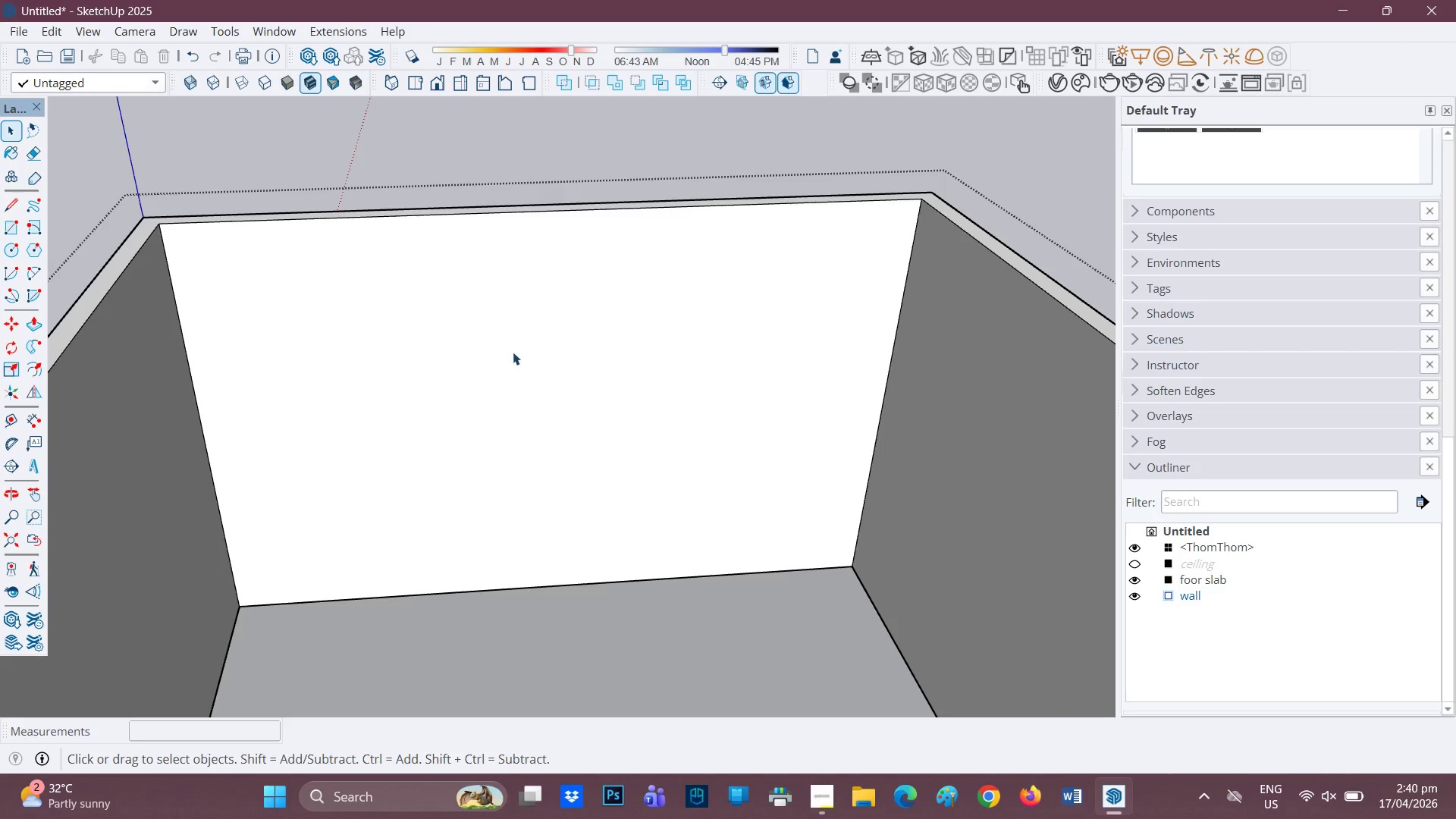 
wait(11.19)
 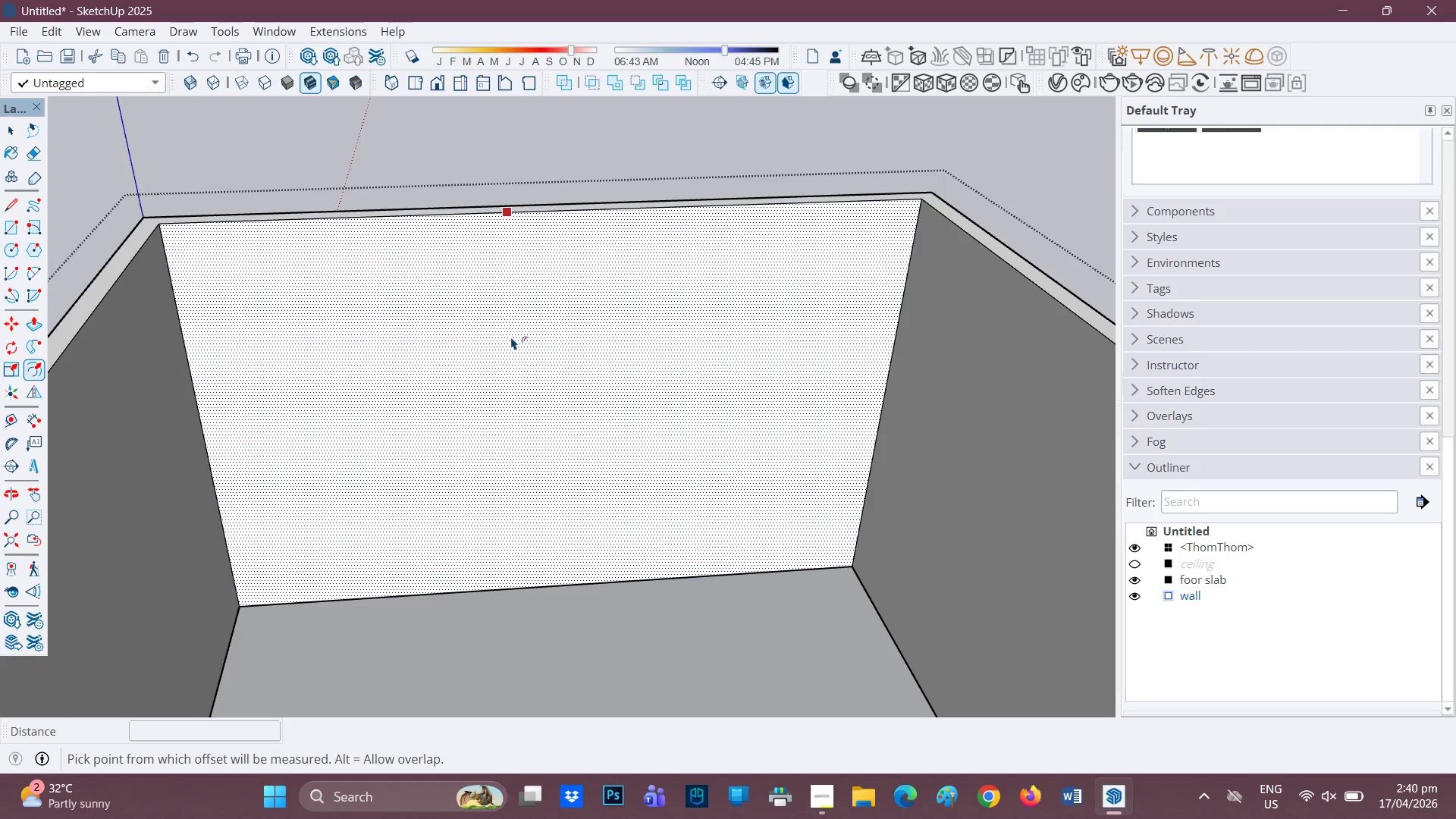 
key(R)
 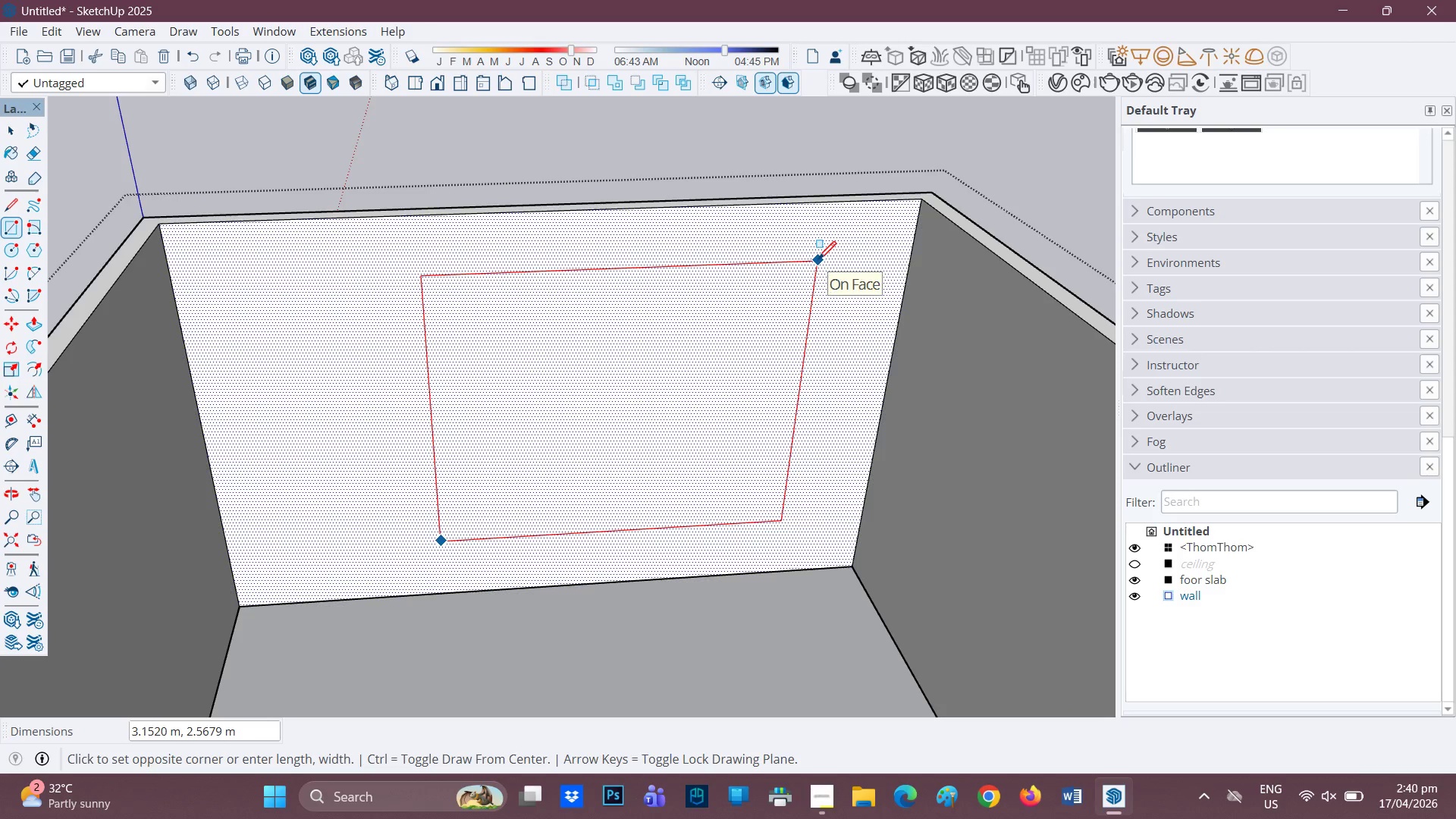 
wait(6.2)
 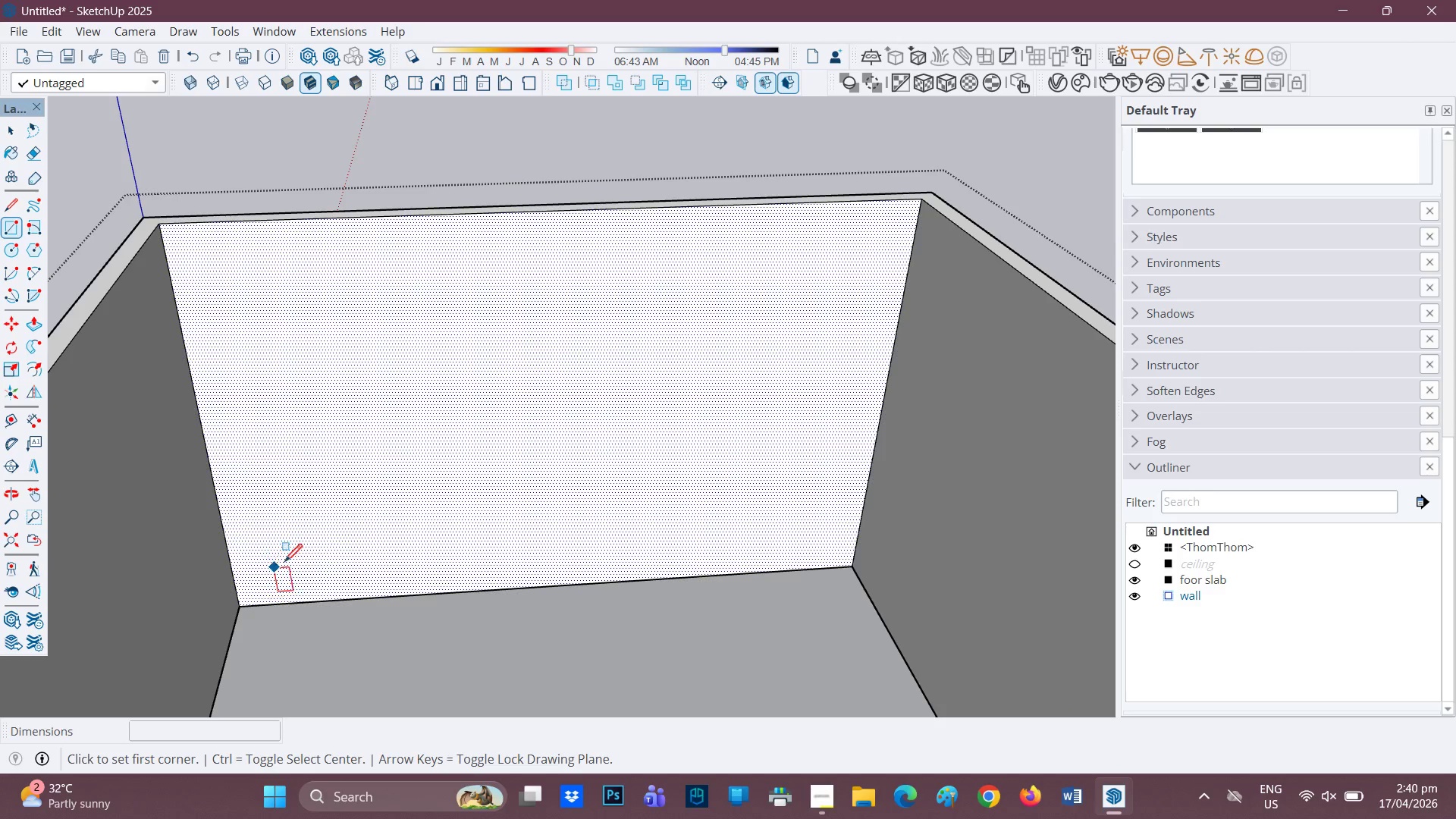 
key(2)
 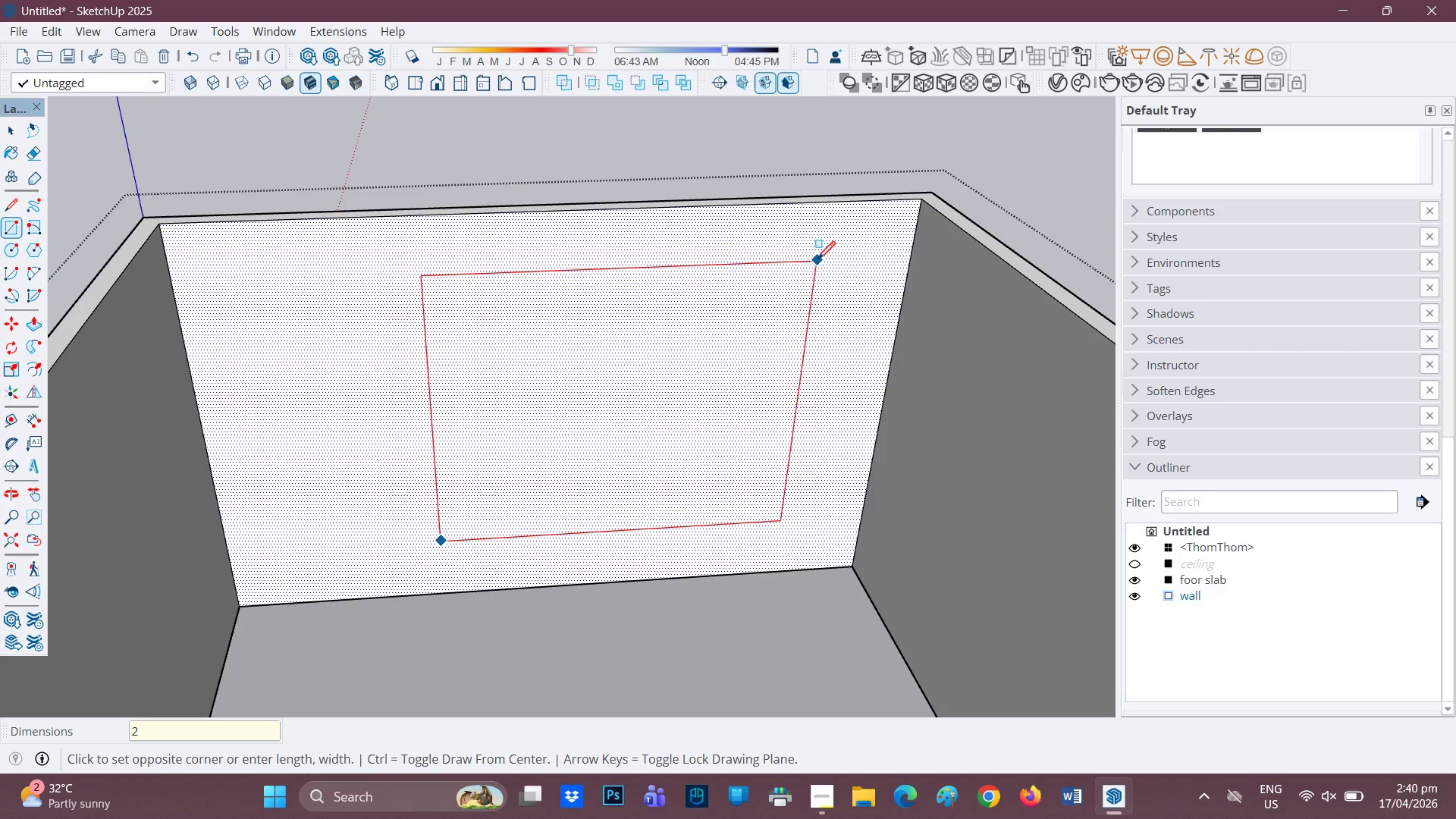 
key(Period)
 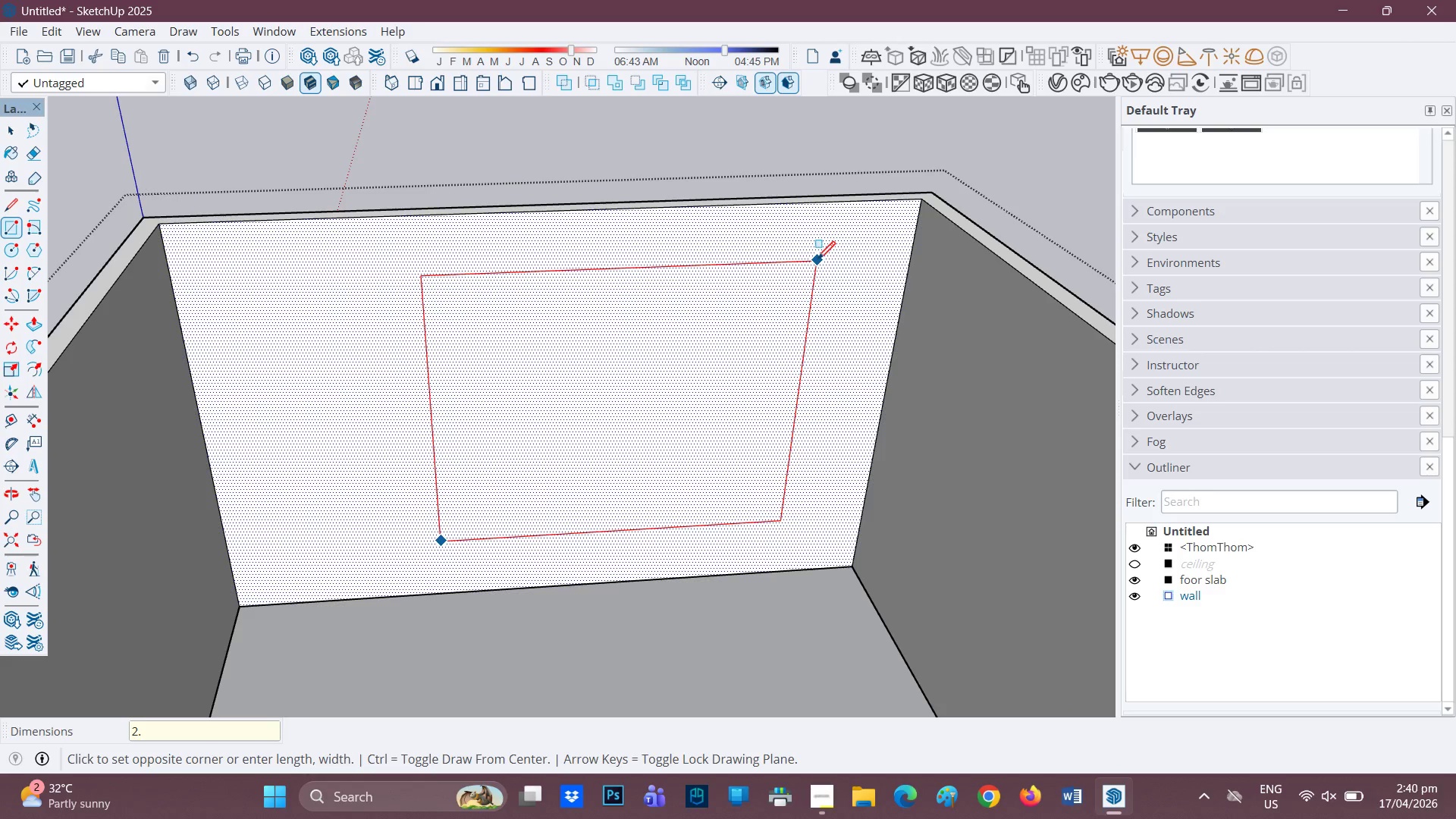 
key(5)
 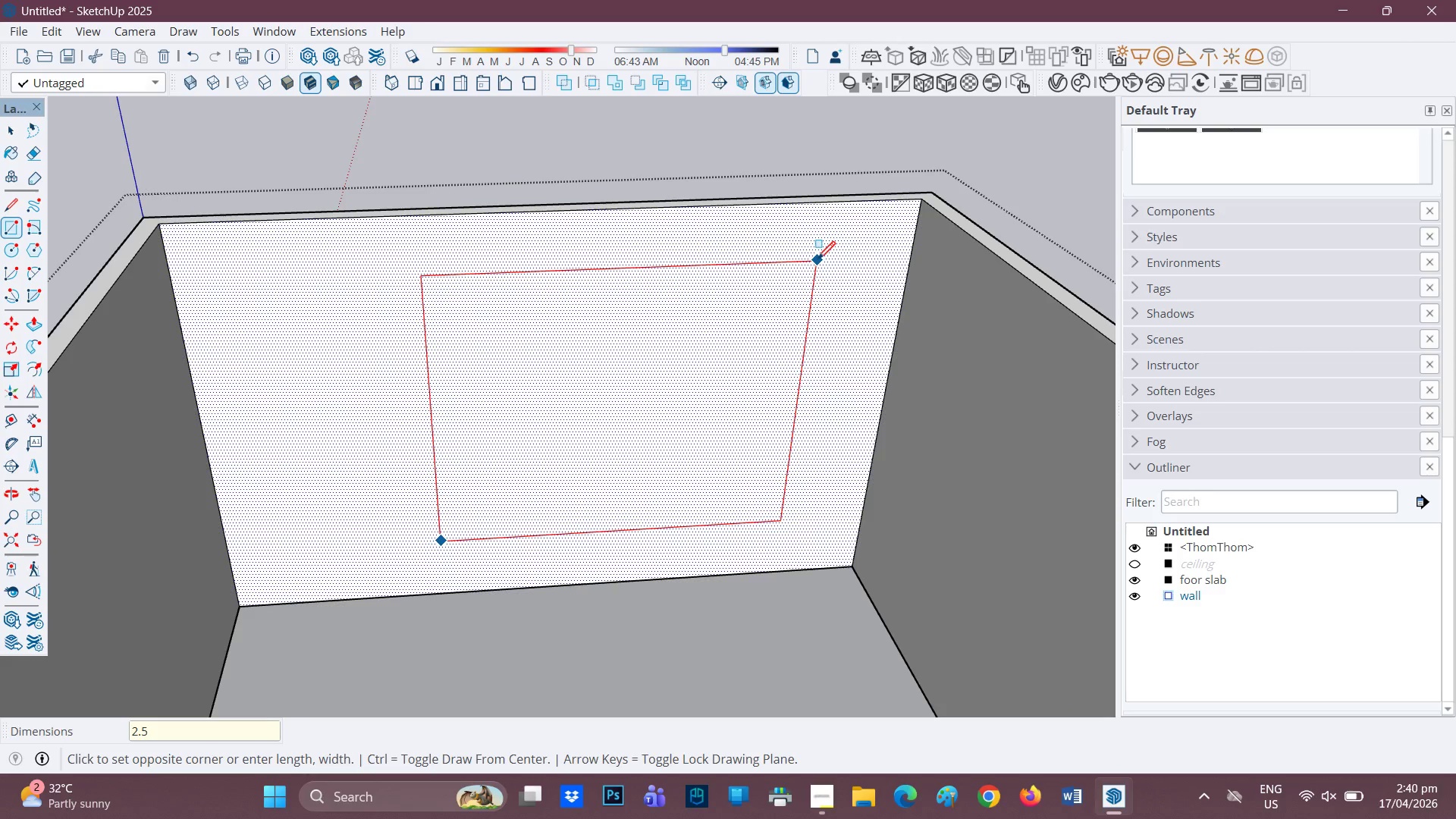 
wait(9.16)
 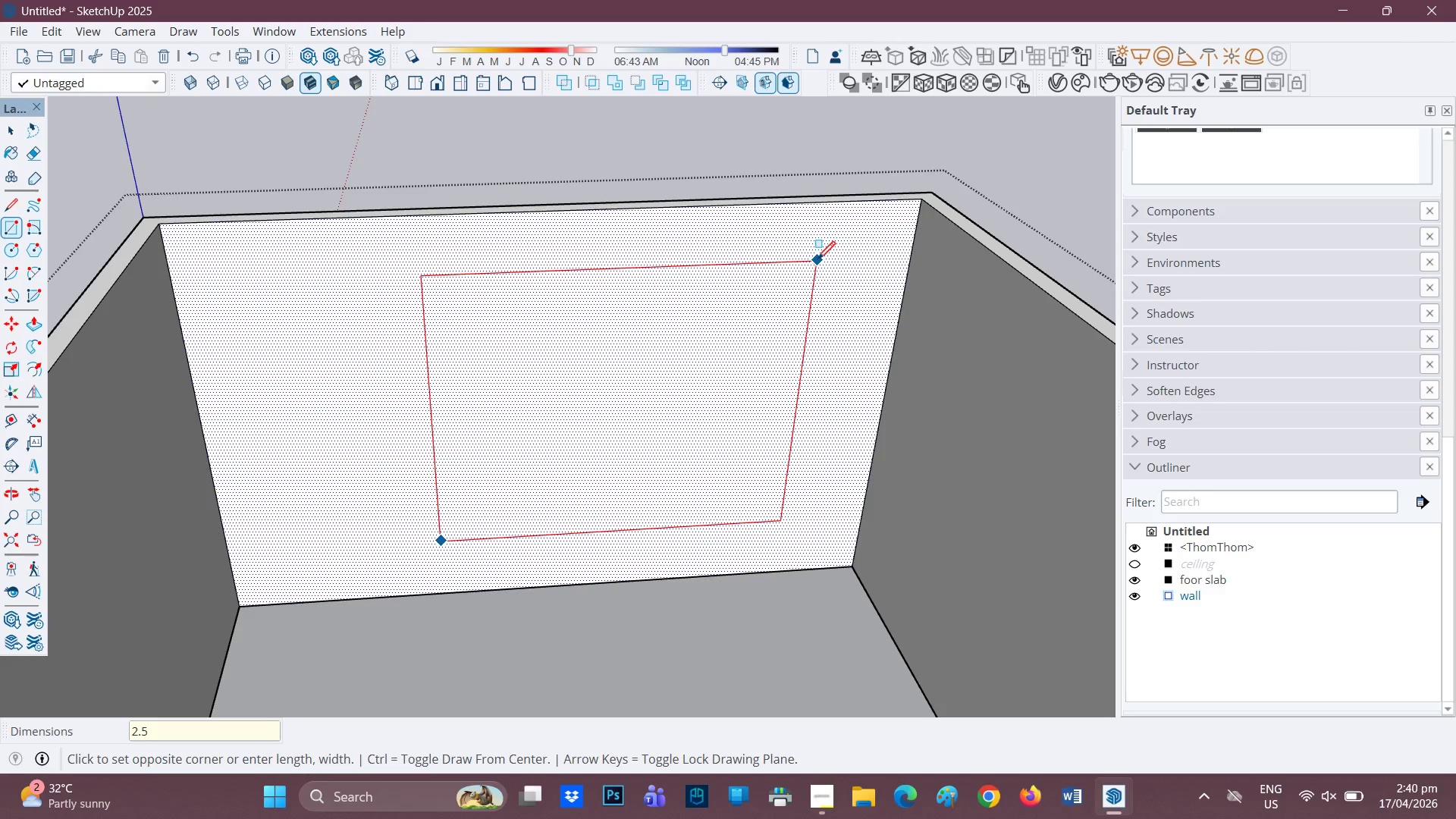 
key(Comma)
 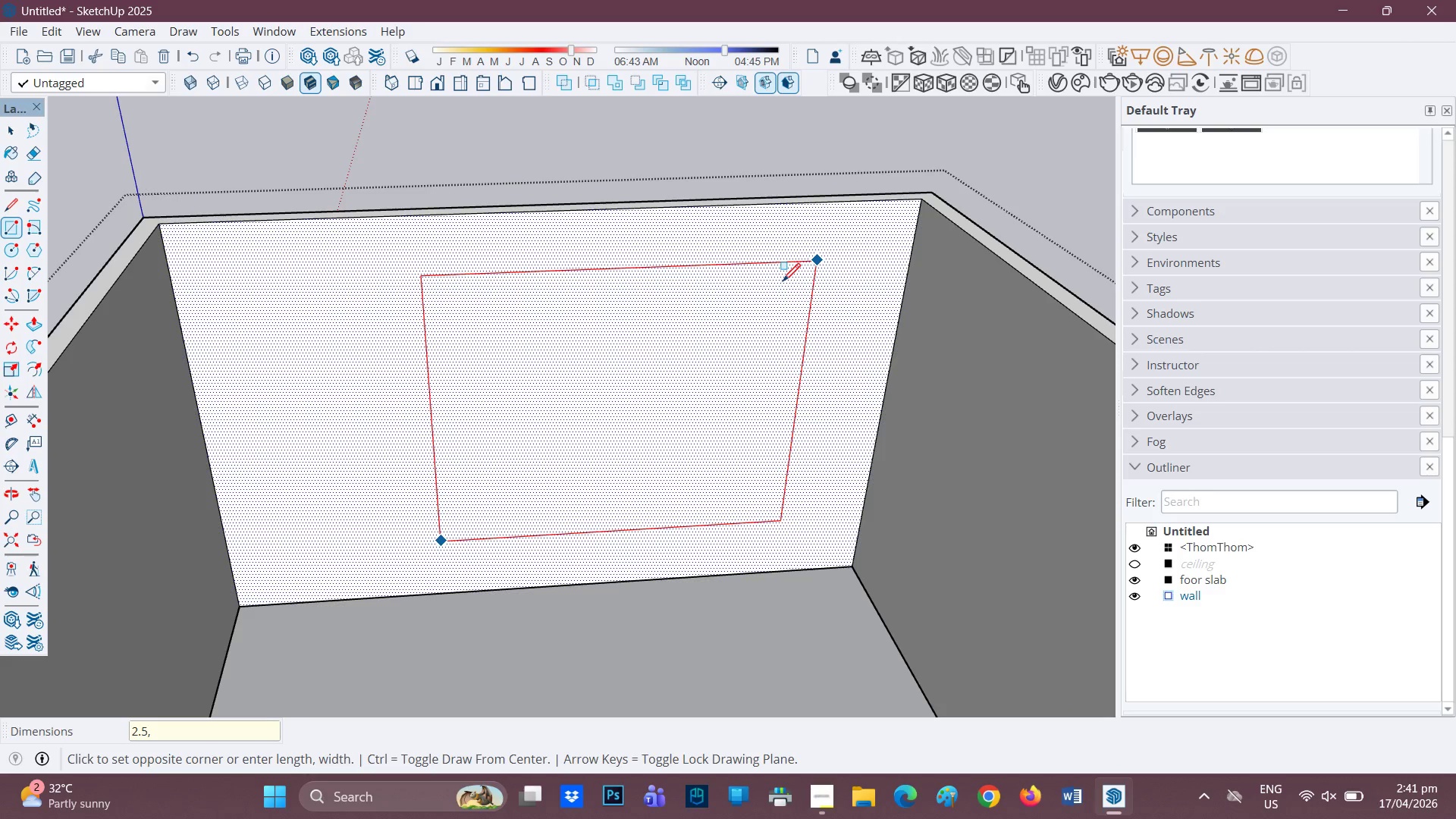 
key(3)
 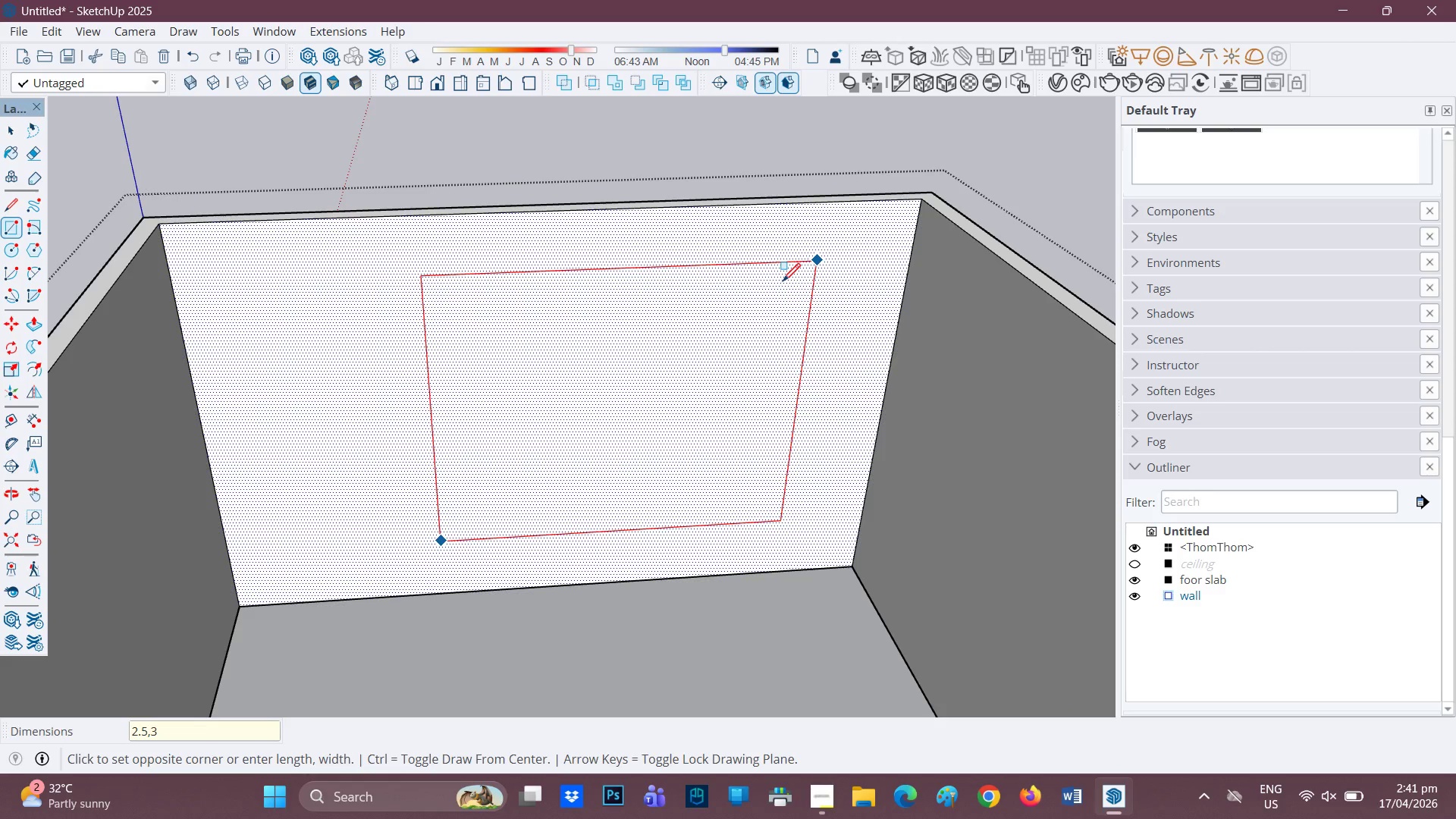 
key(Backspace)
 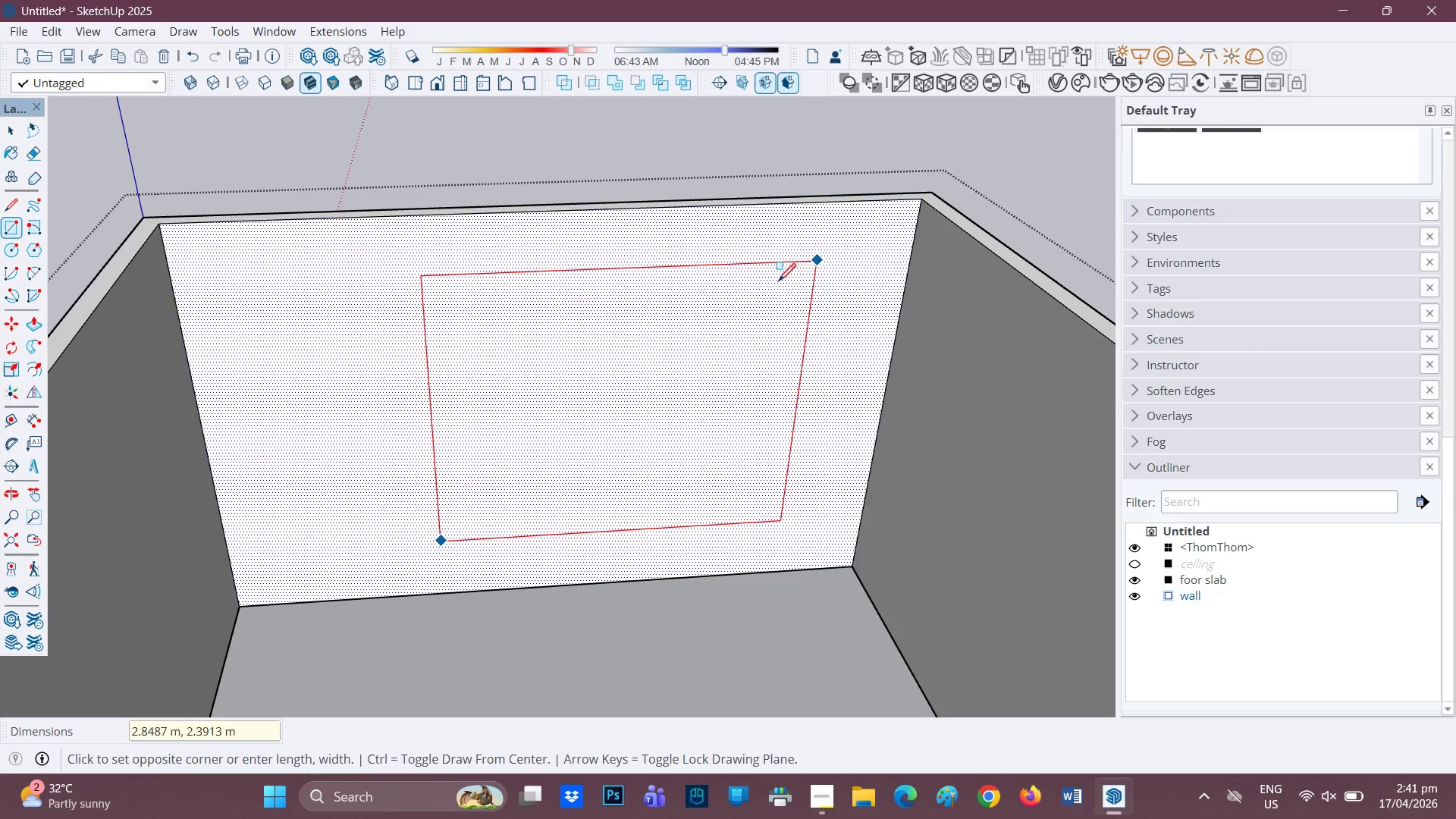 
key(2)
 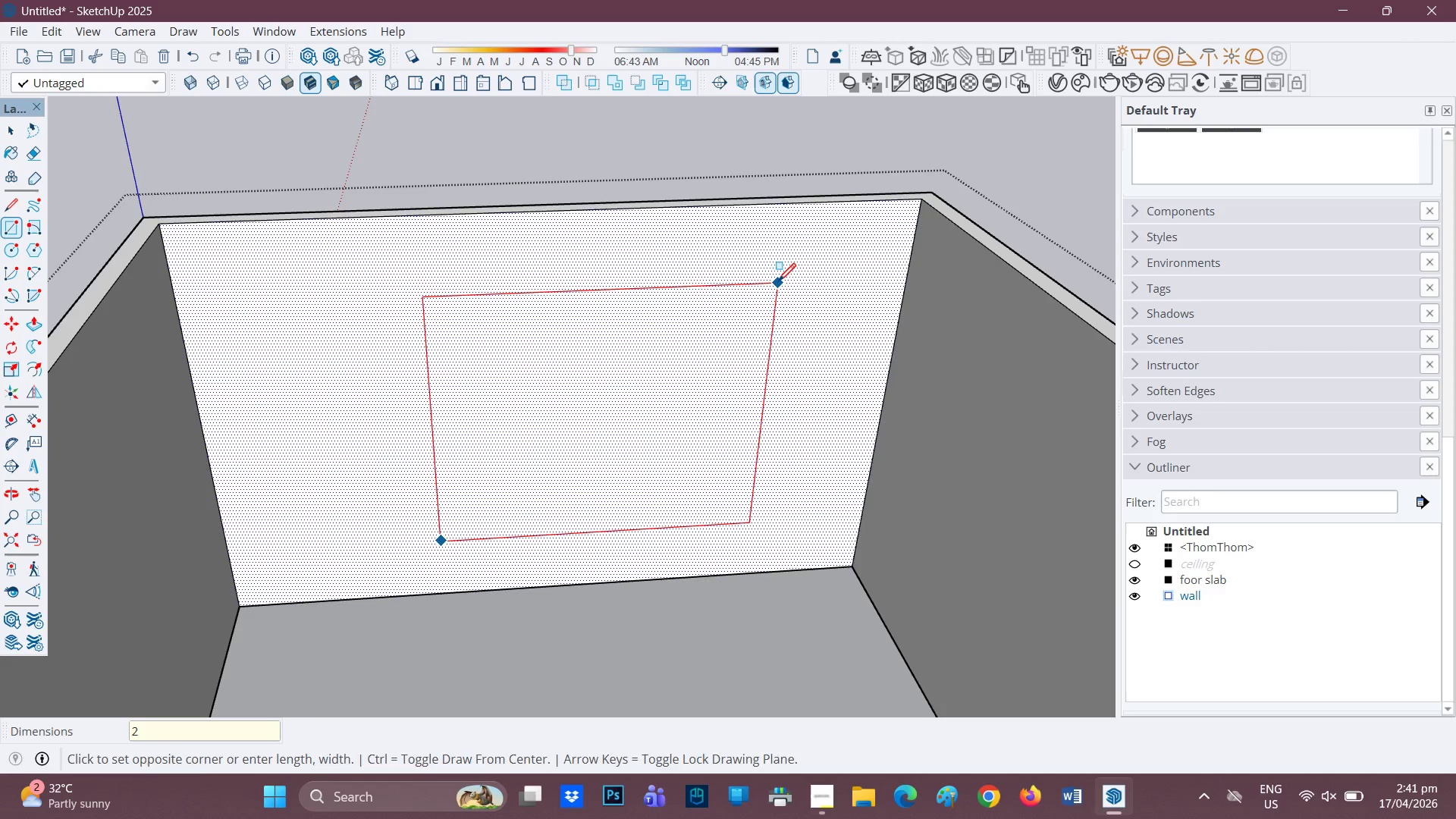 
key(Enter)
 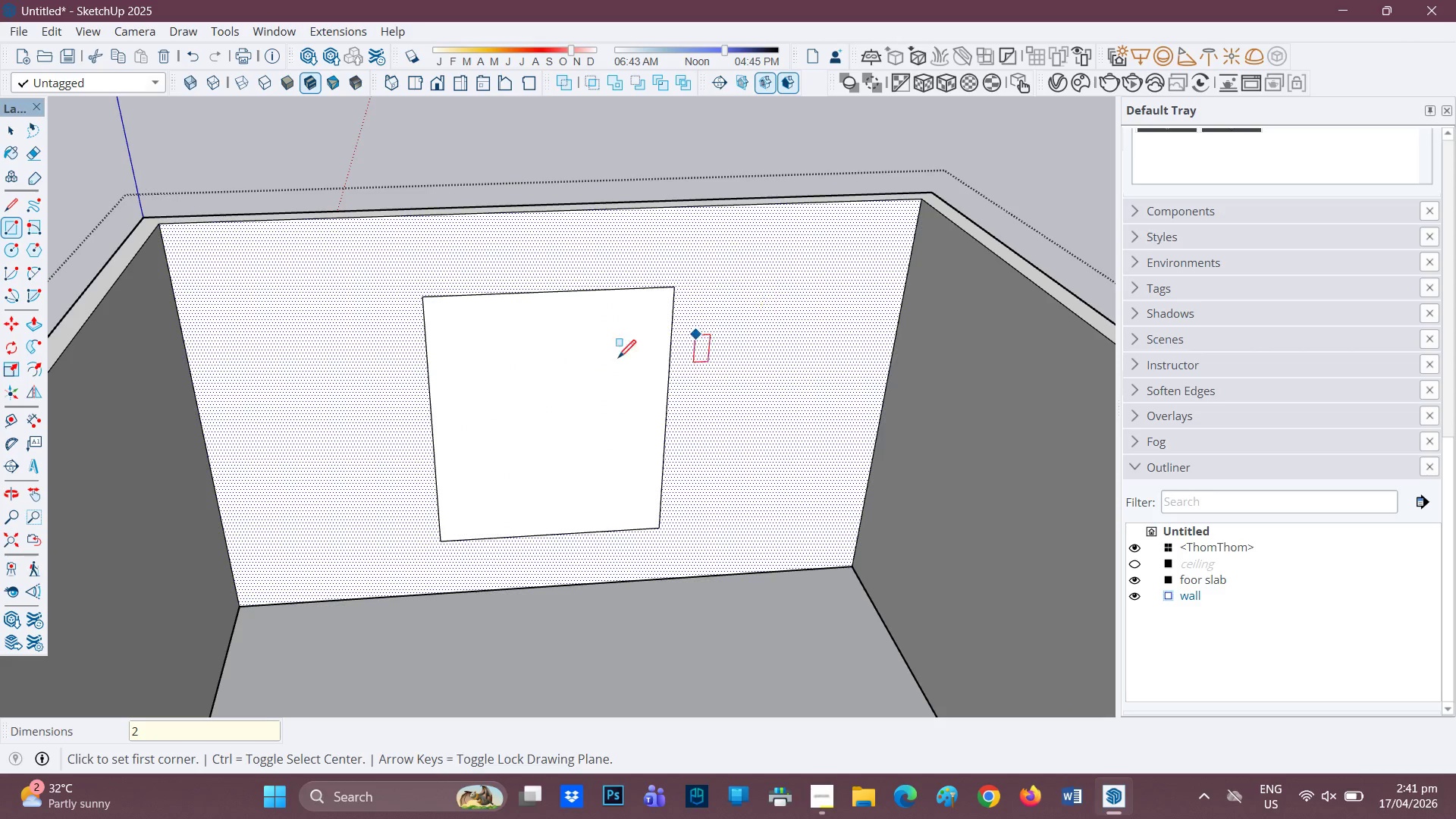 
scroll: coordinate [595, 365], scroll_direction: up, amount: 1.0
 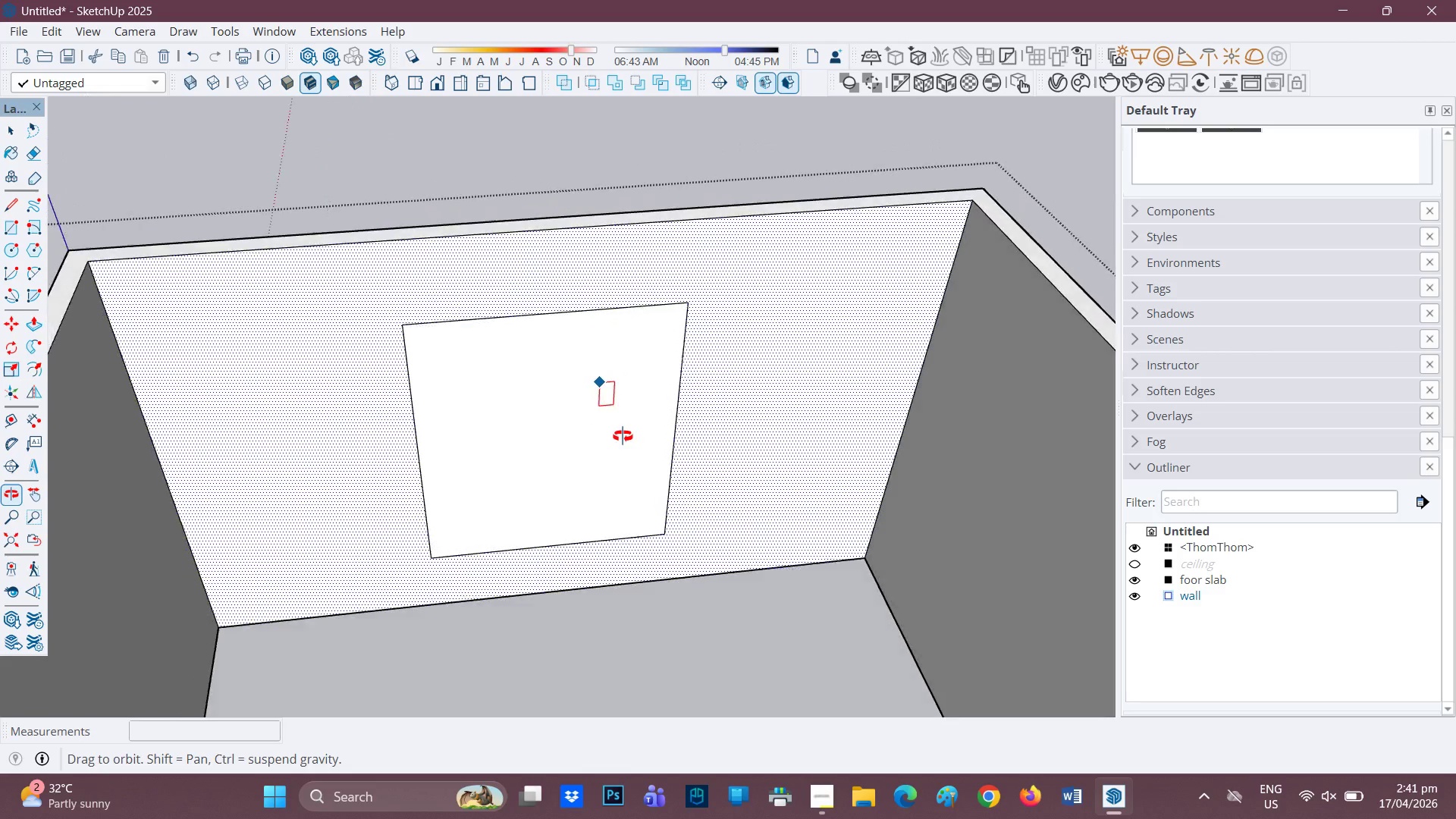 
scroll: coordinate [673, 359], scroll_direction: down, amount: 4.0
 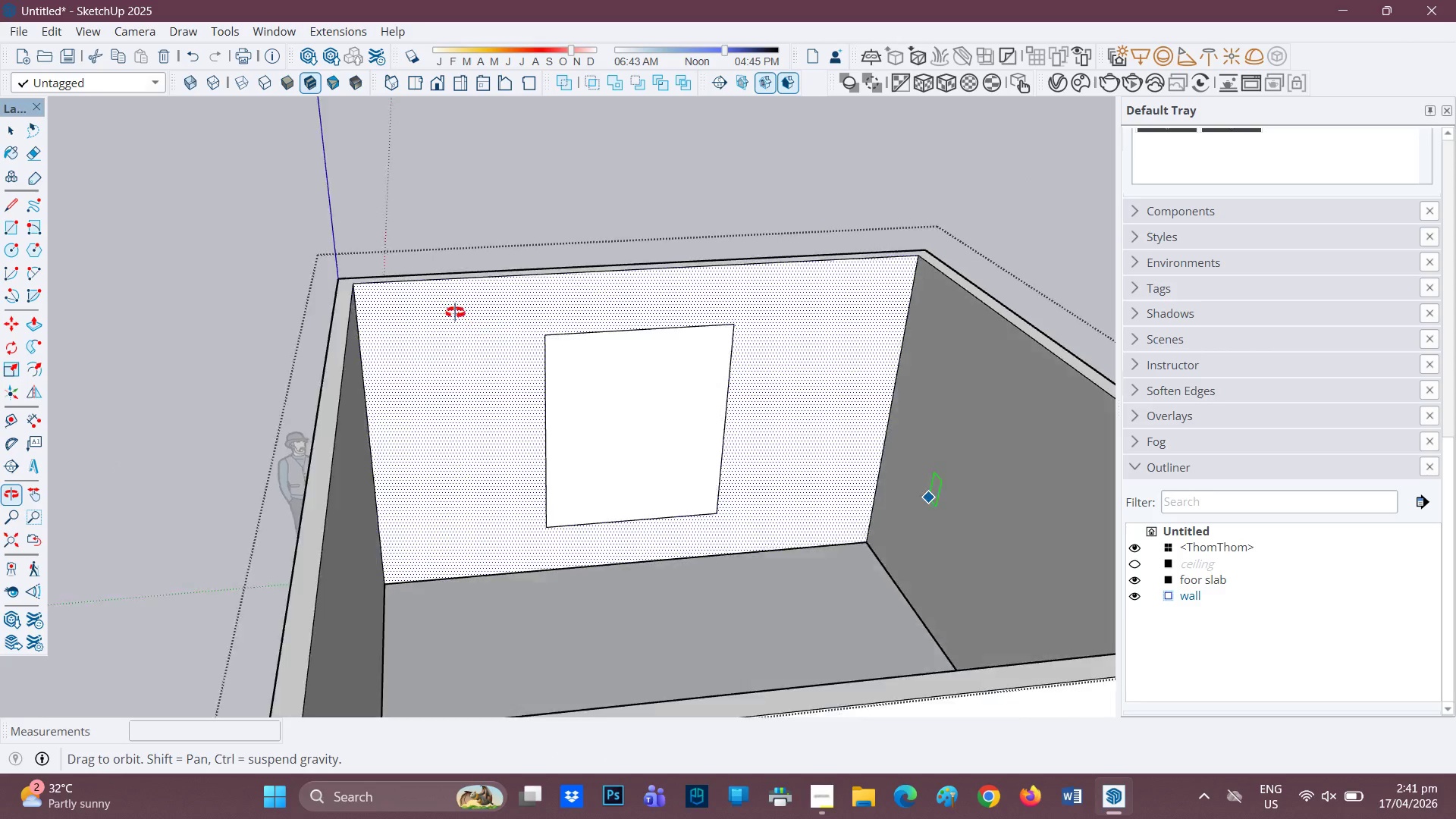 
wait(18.92)
 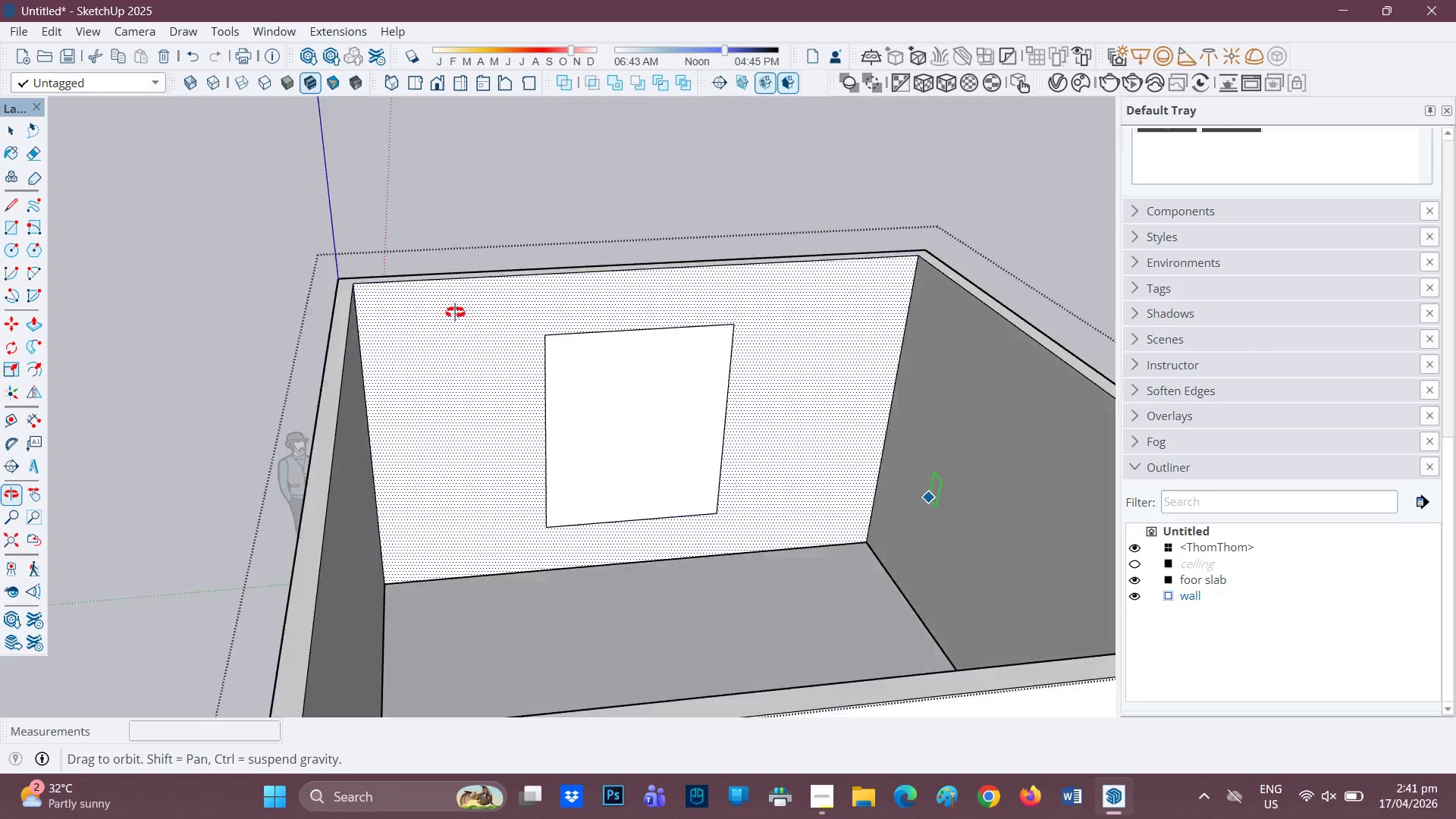 
scroll: coordinate [648, 469], scroll_direction: up, amount: 5.0
 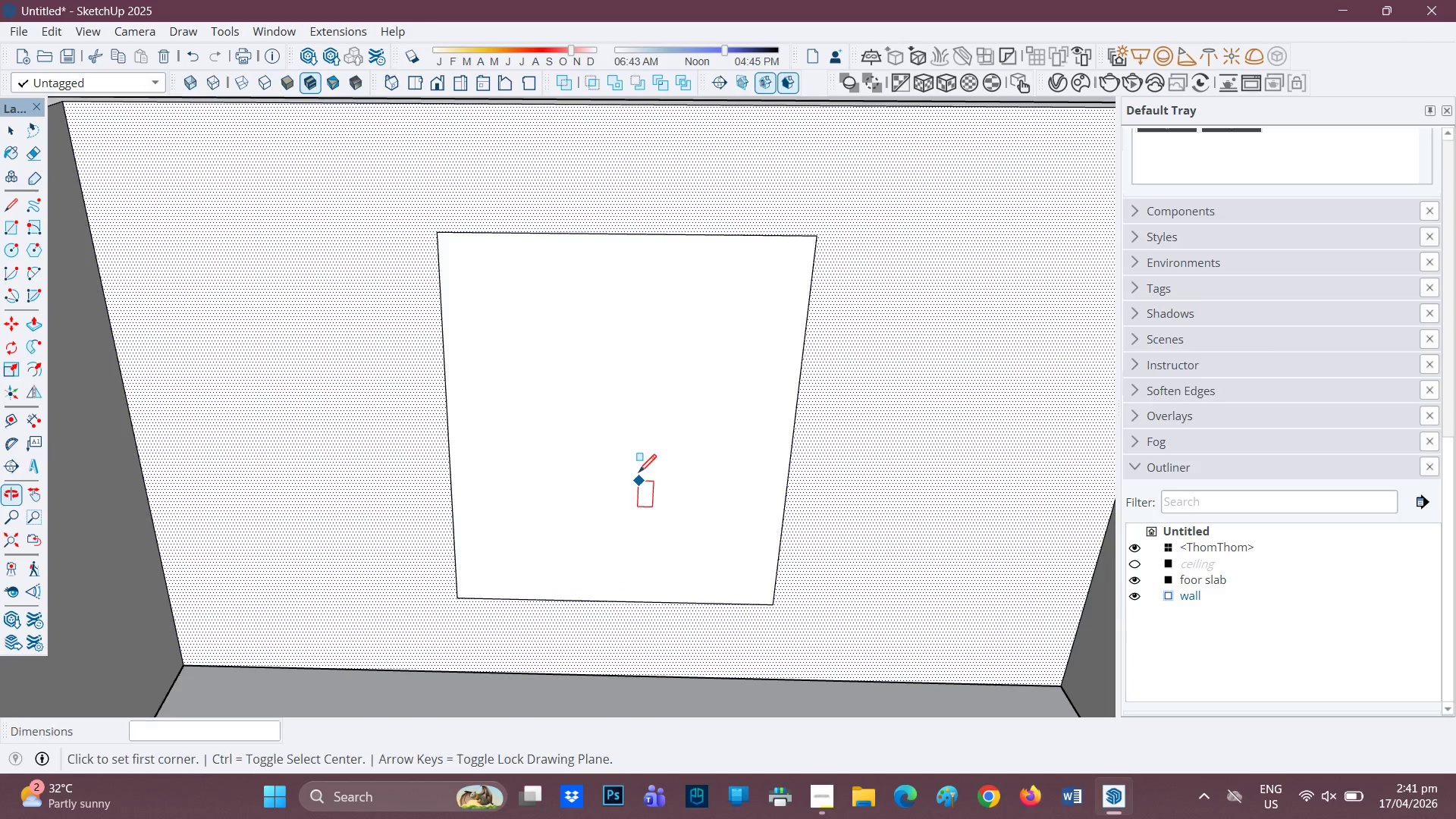 
key(P)
 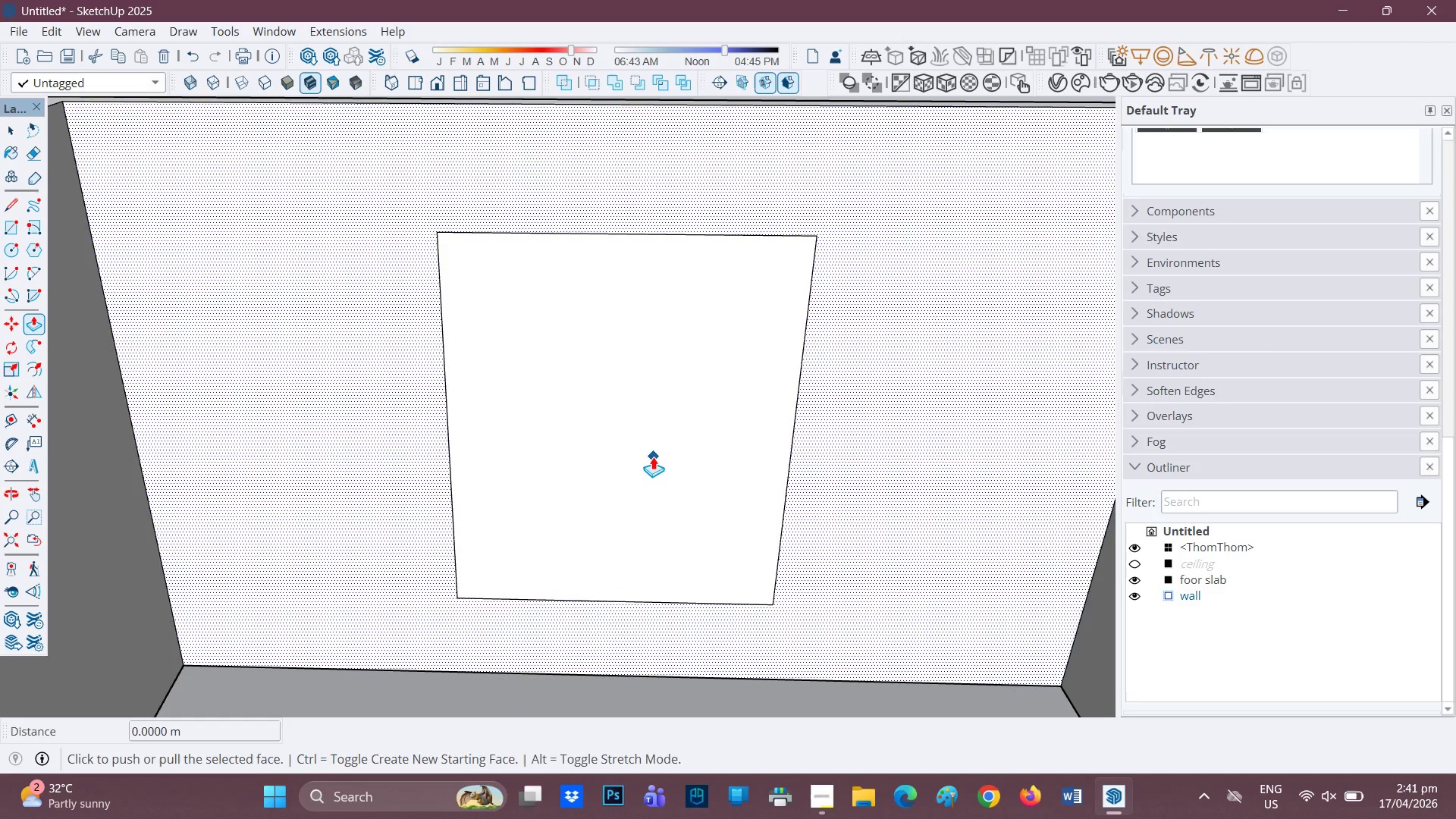 
left_click([653, 457])
 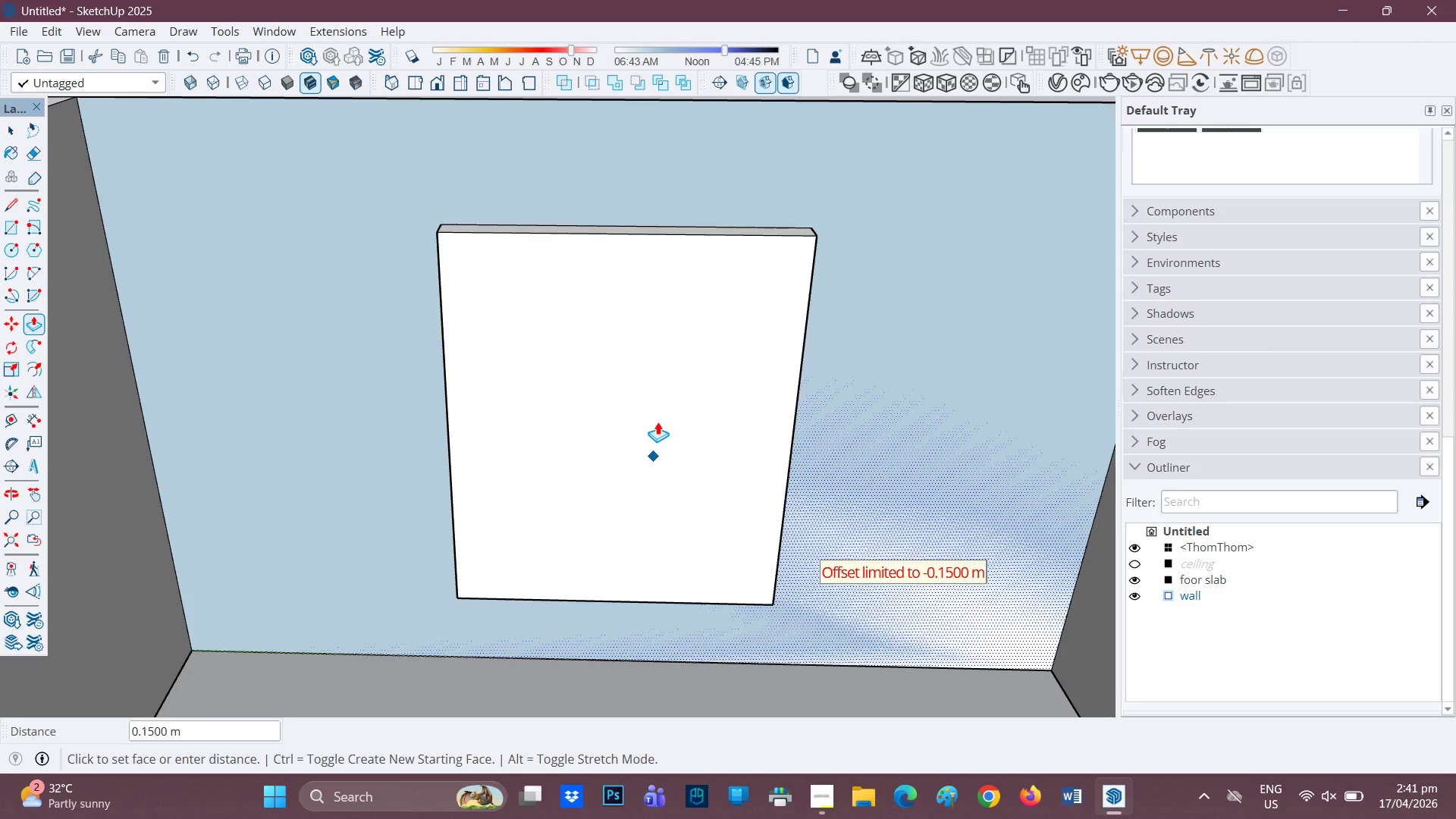 
key(Space)
 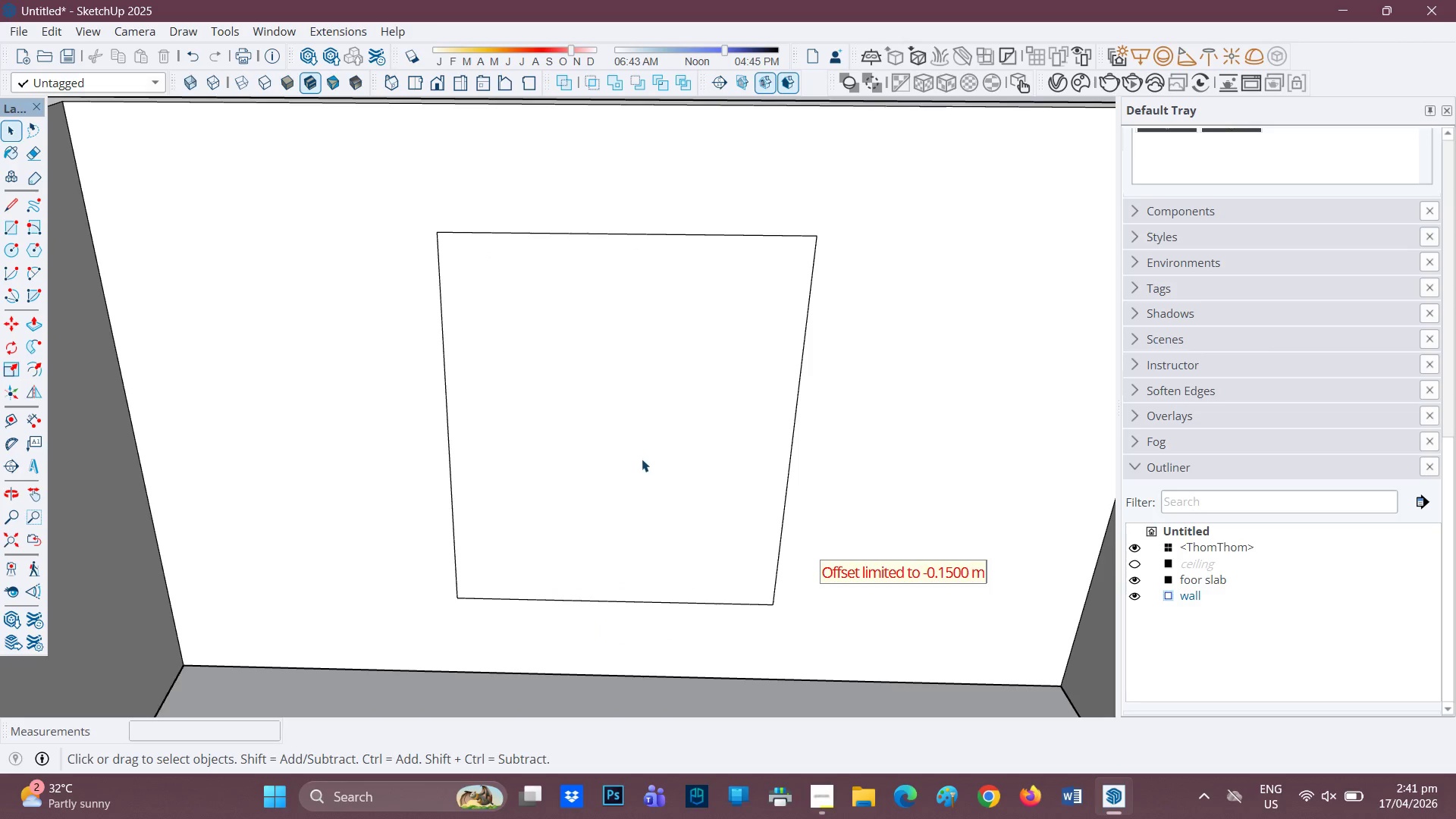 
left_click([642, 459])
 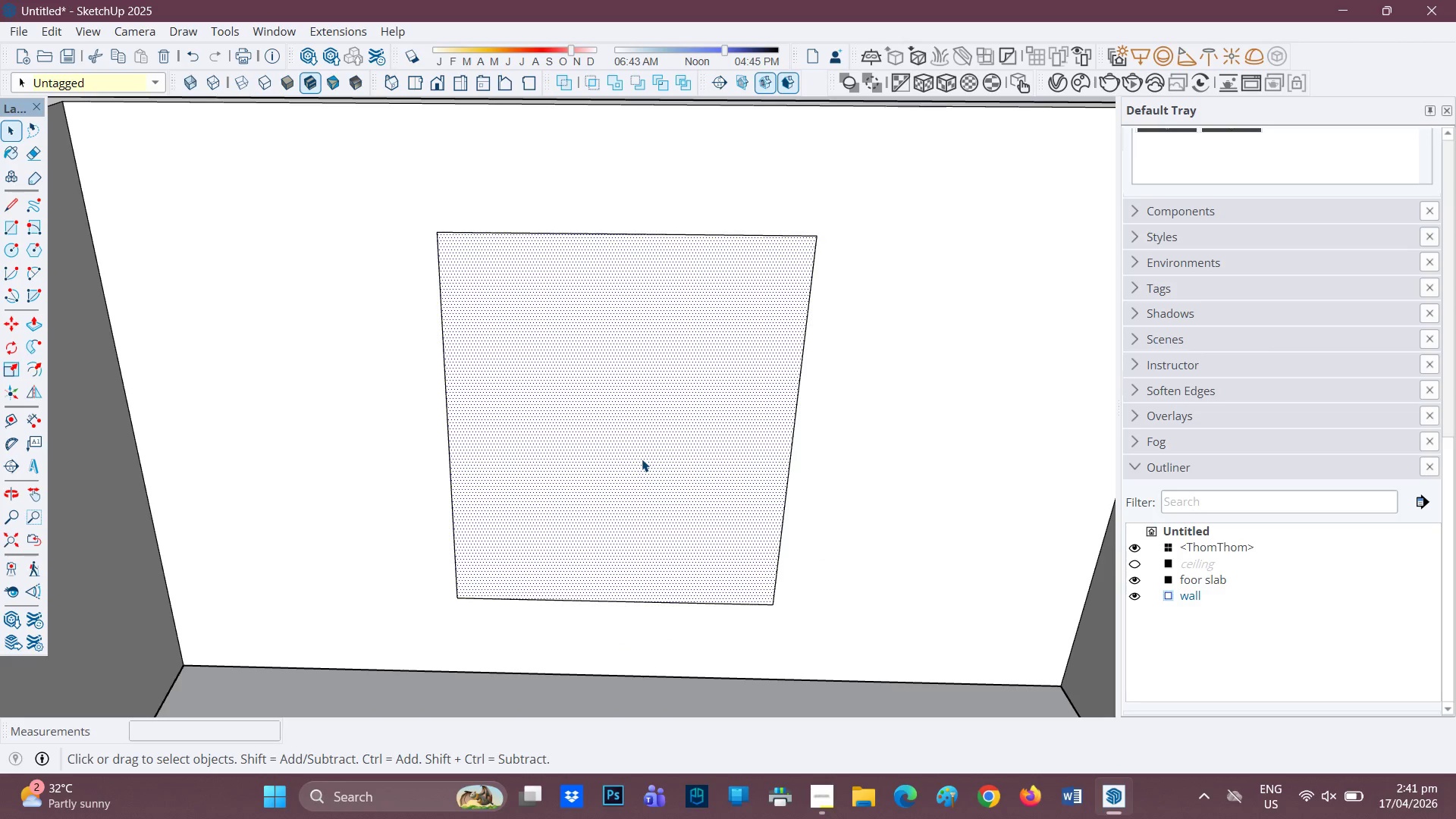 
key(P)
 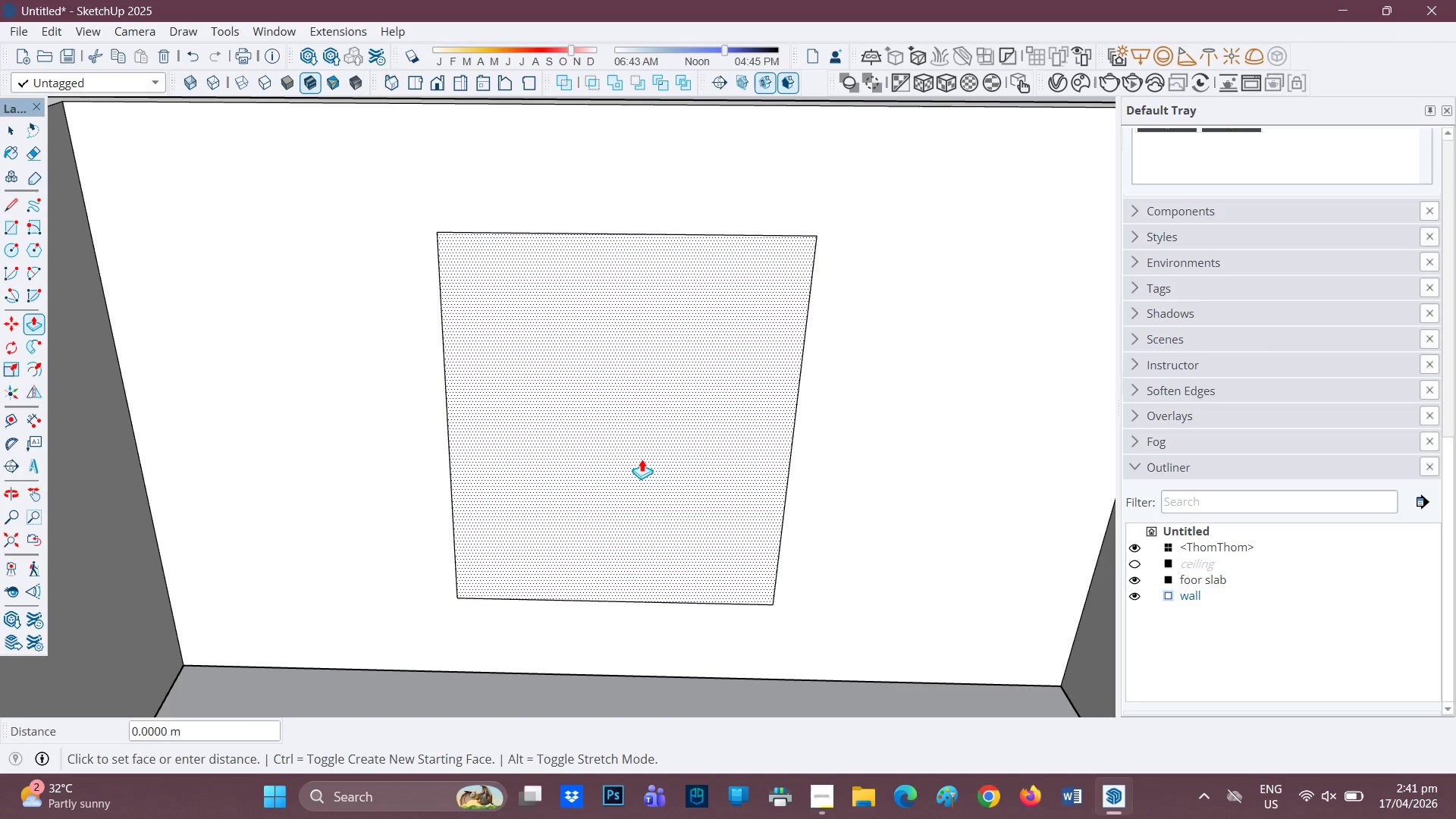 
left_click([642, 459])
 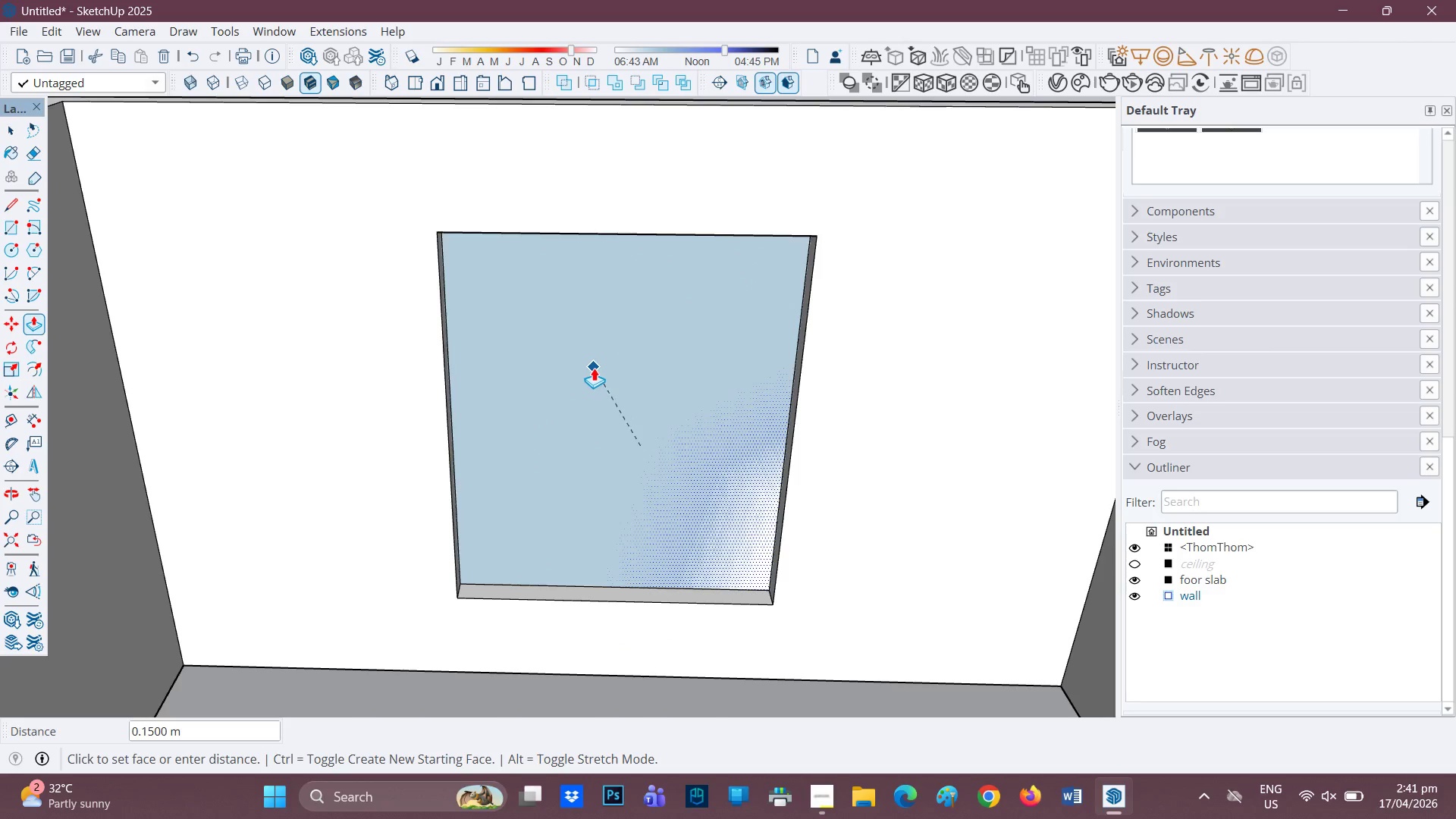 
left_click([593, 368])
 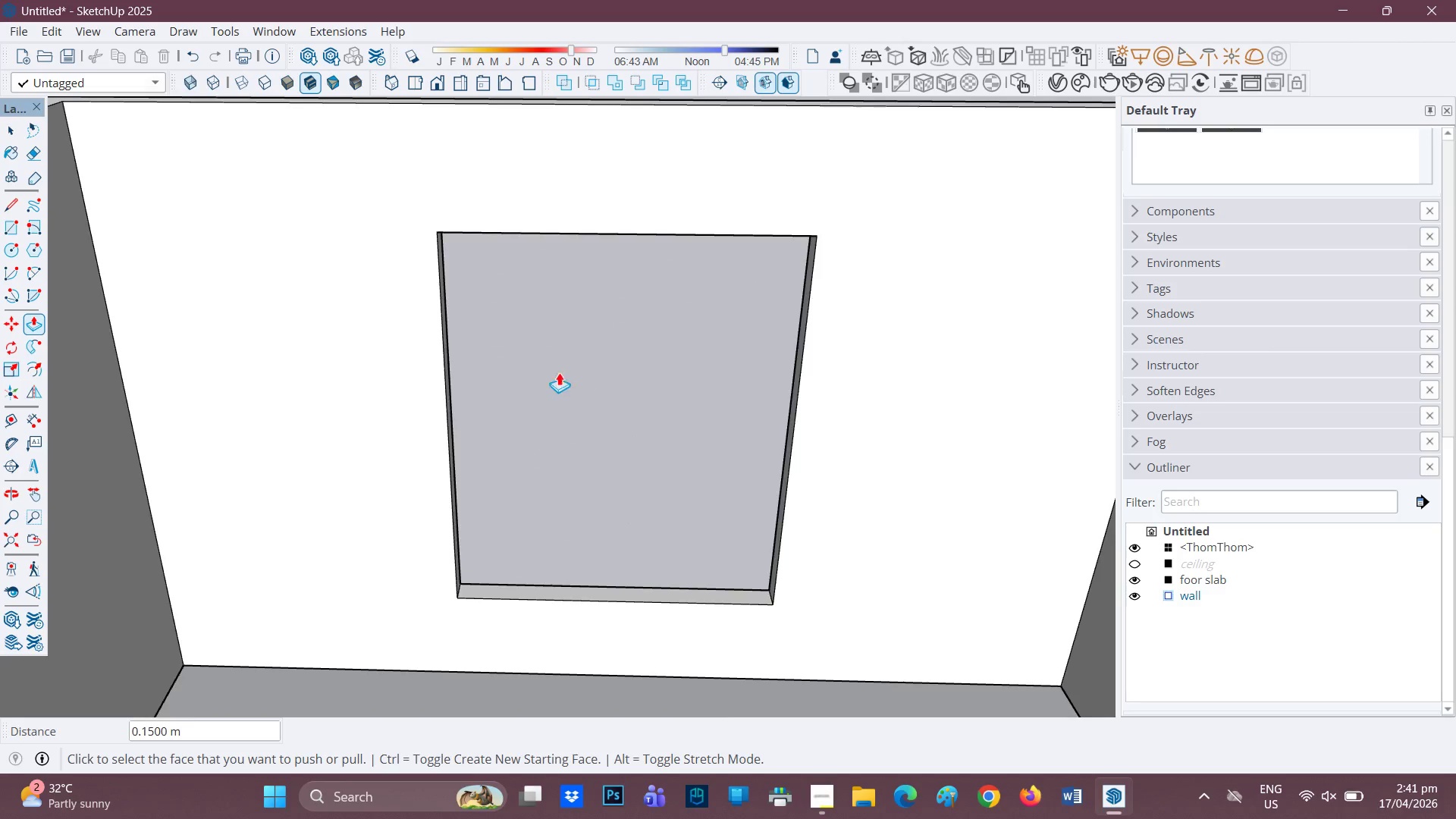 
scroll: coordinate [506, 403], scroll_direction: down, amount: 4.0
 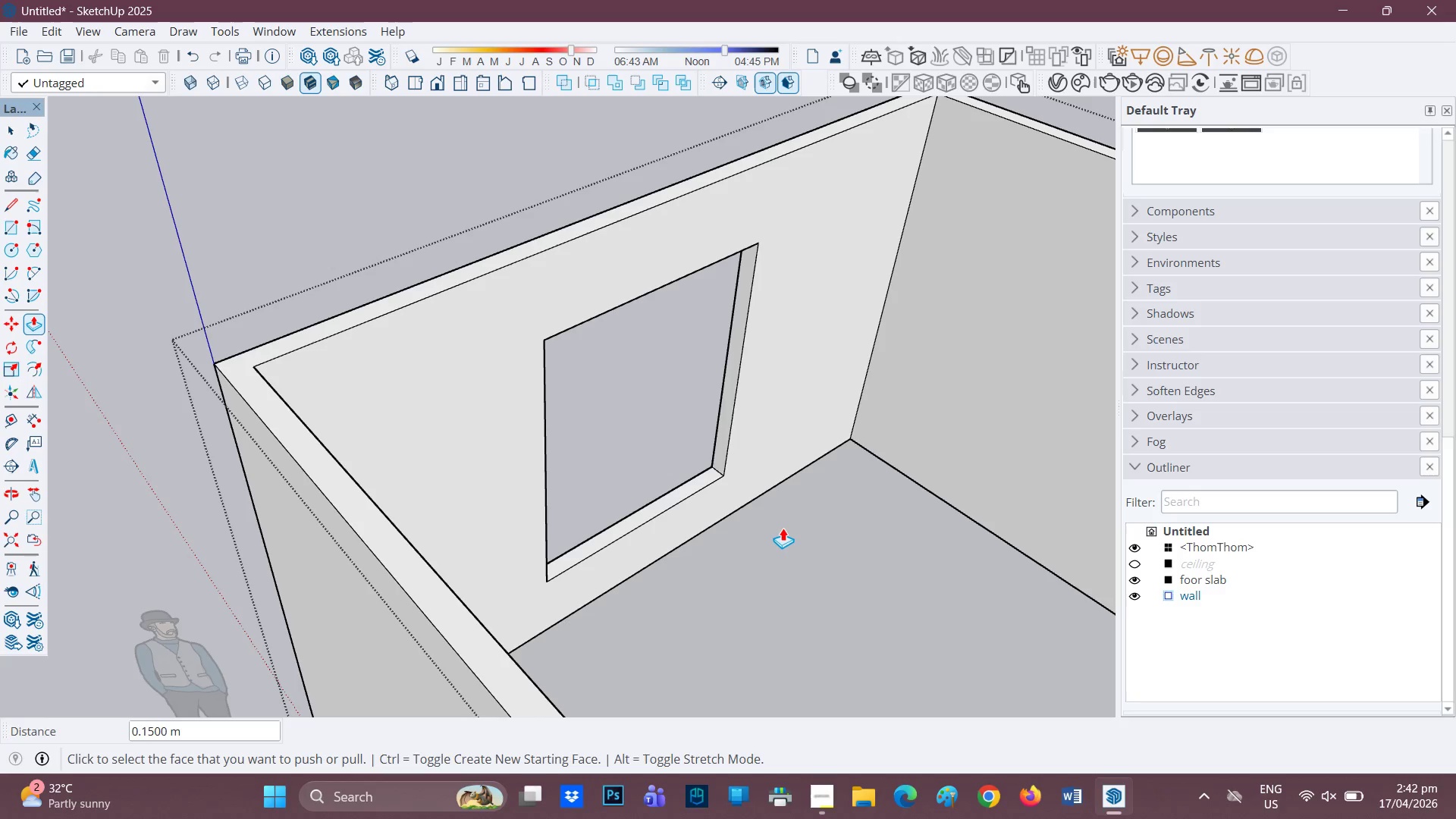 
wait(79.46)
 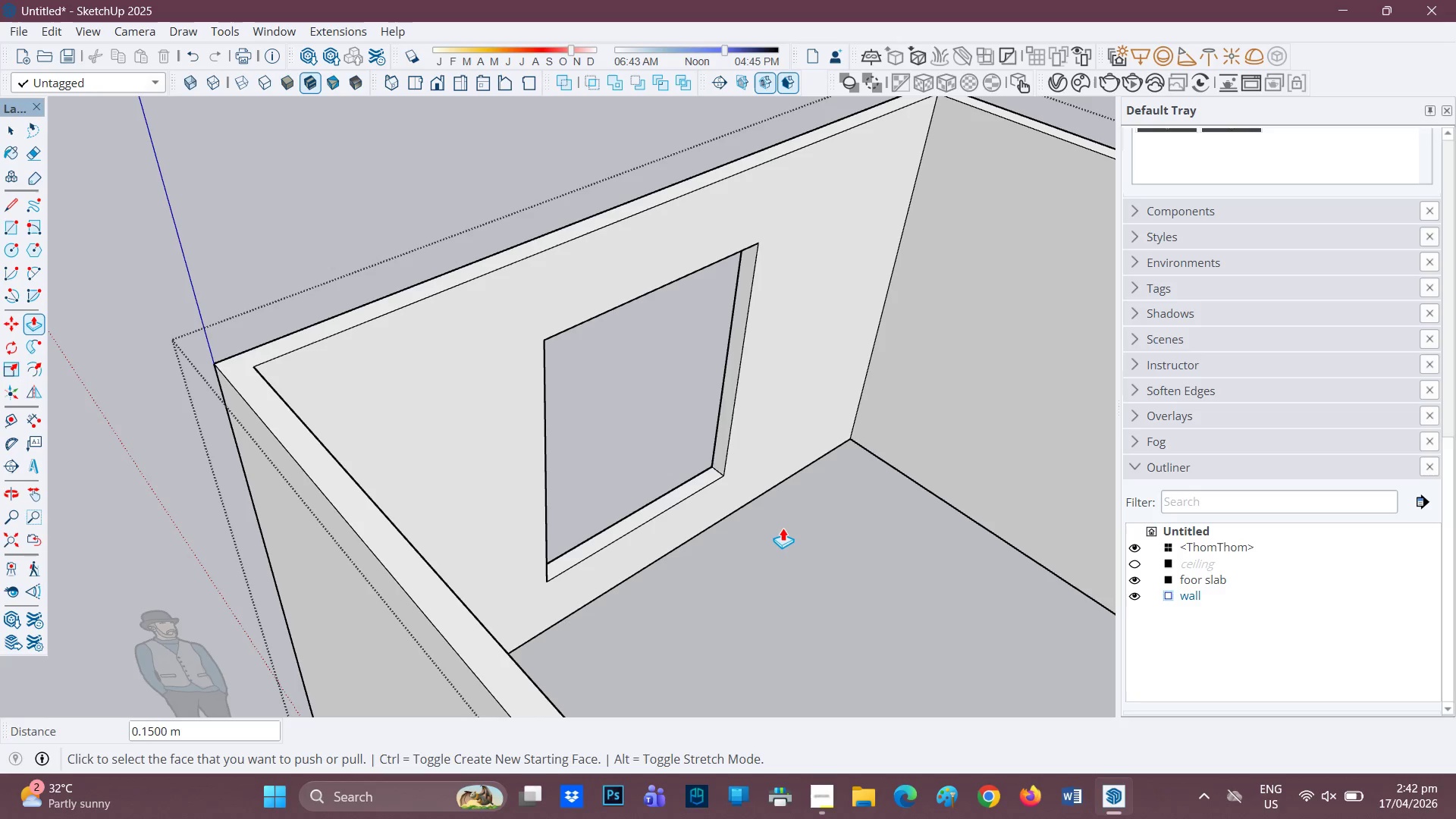 
scroll: coordinate [745, 519], scroll_direction: none, amount: 0.0
 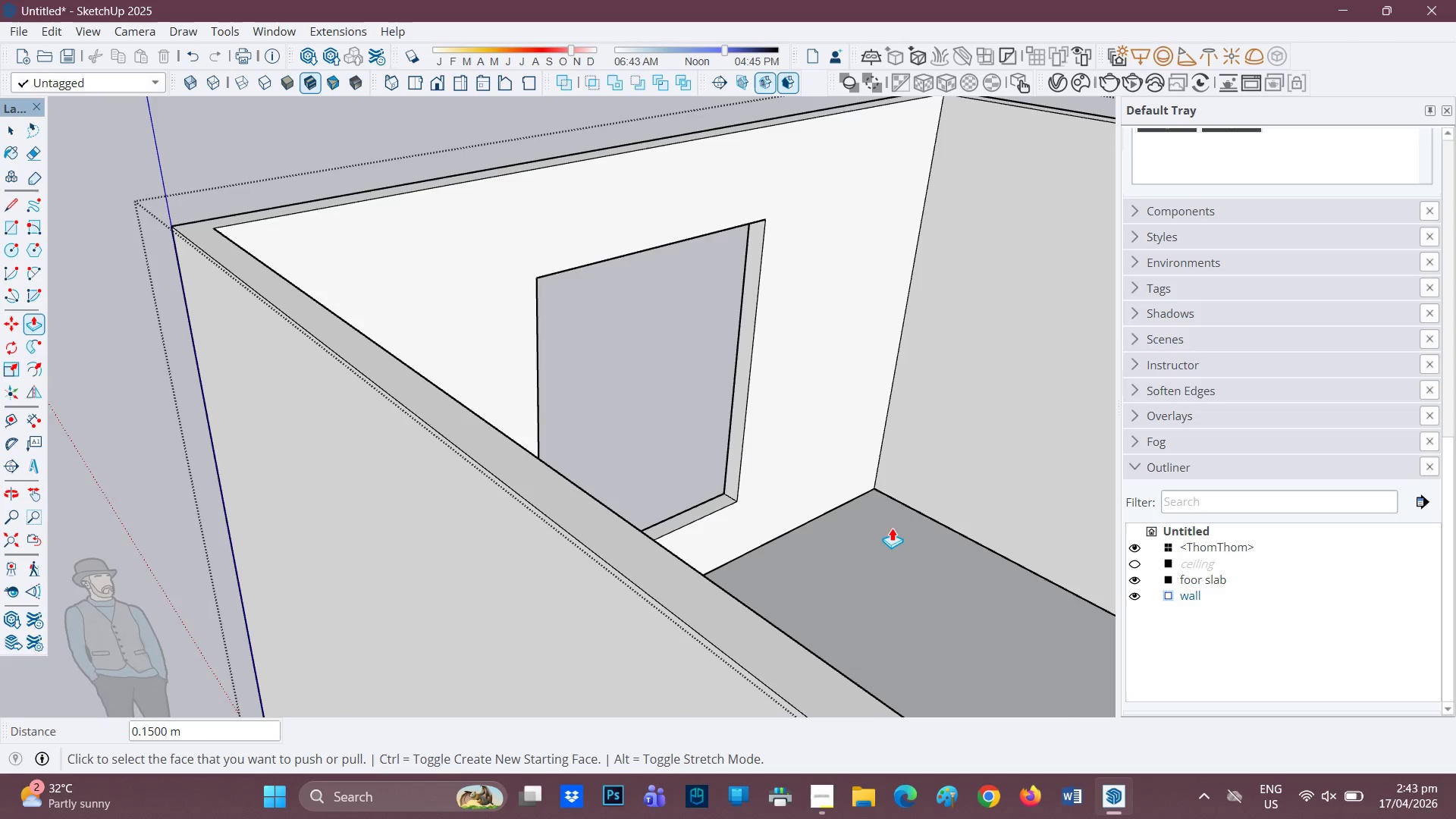 
left_click_drag(start_coordinate=[878, 523], to_coordinate=[488, 520])
 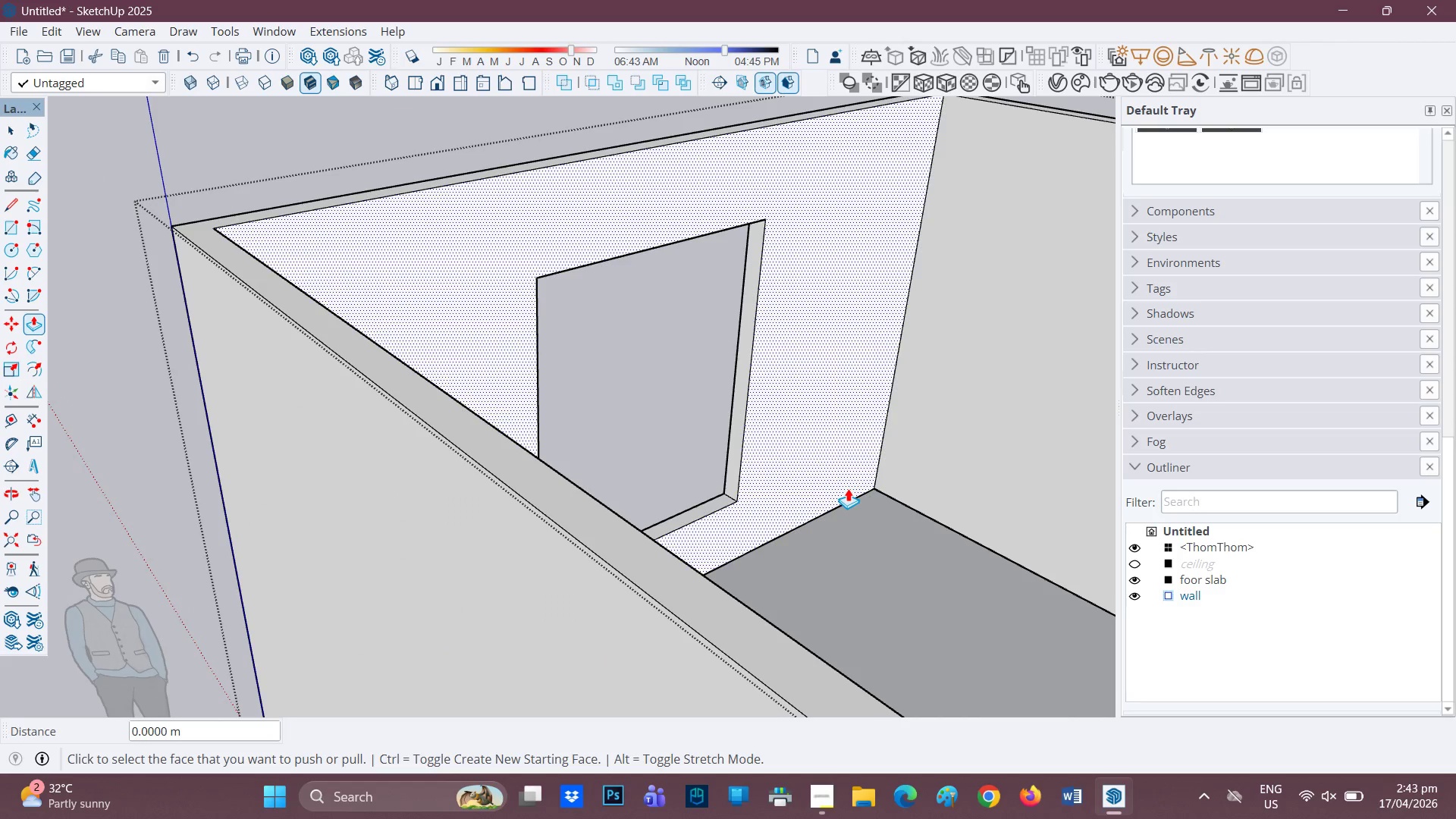 
key(H)
 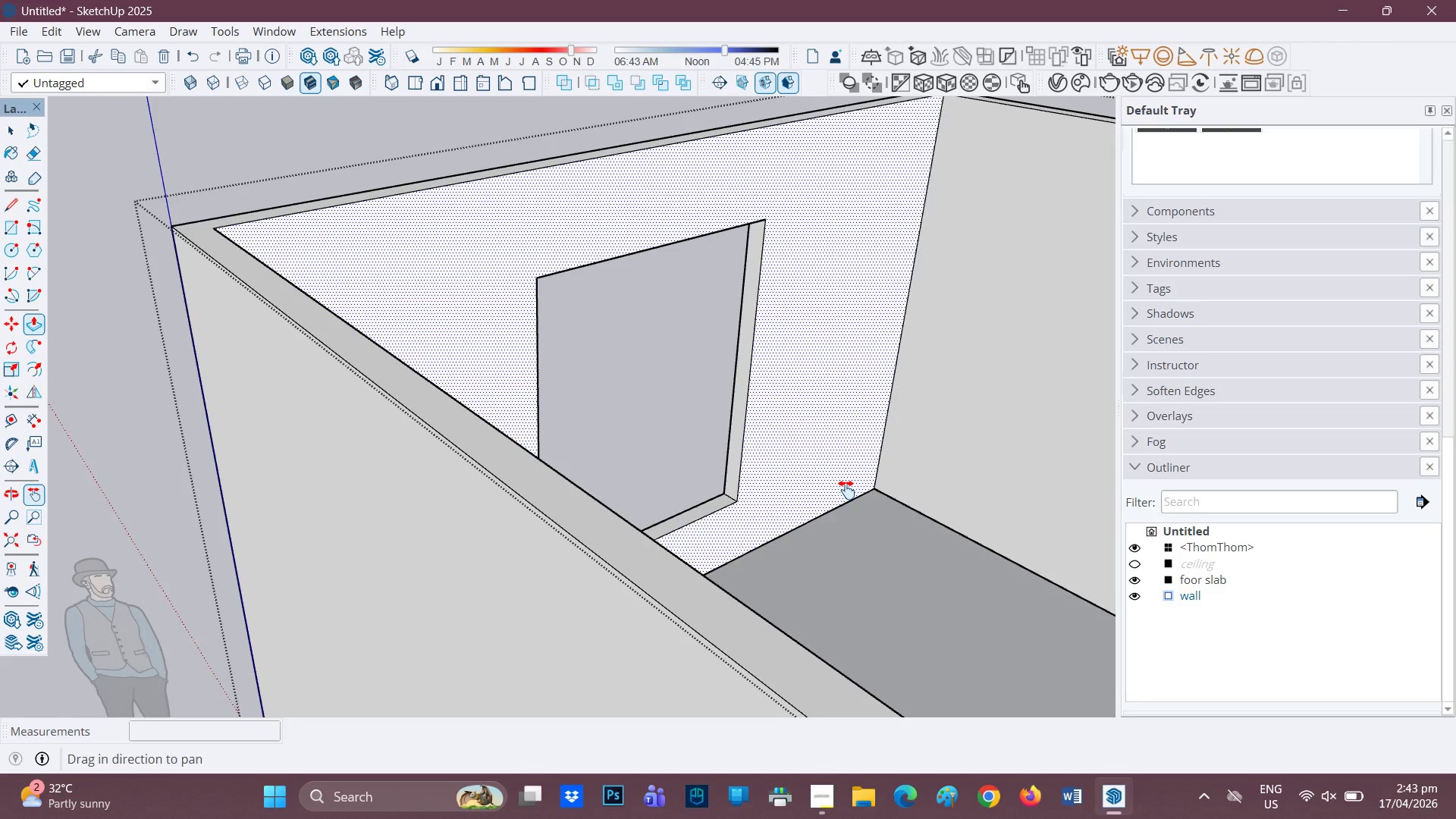 
left_click_drag(start_coordinate=[845, 490], to_coordinate=[383, 441])
 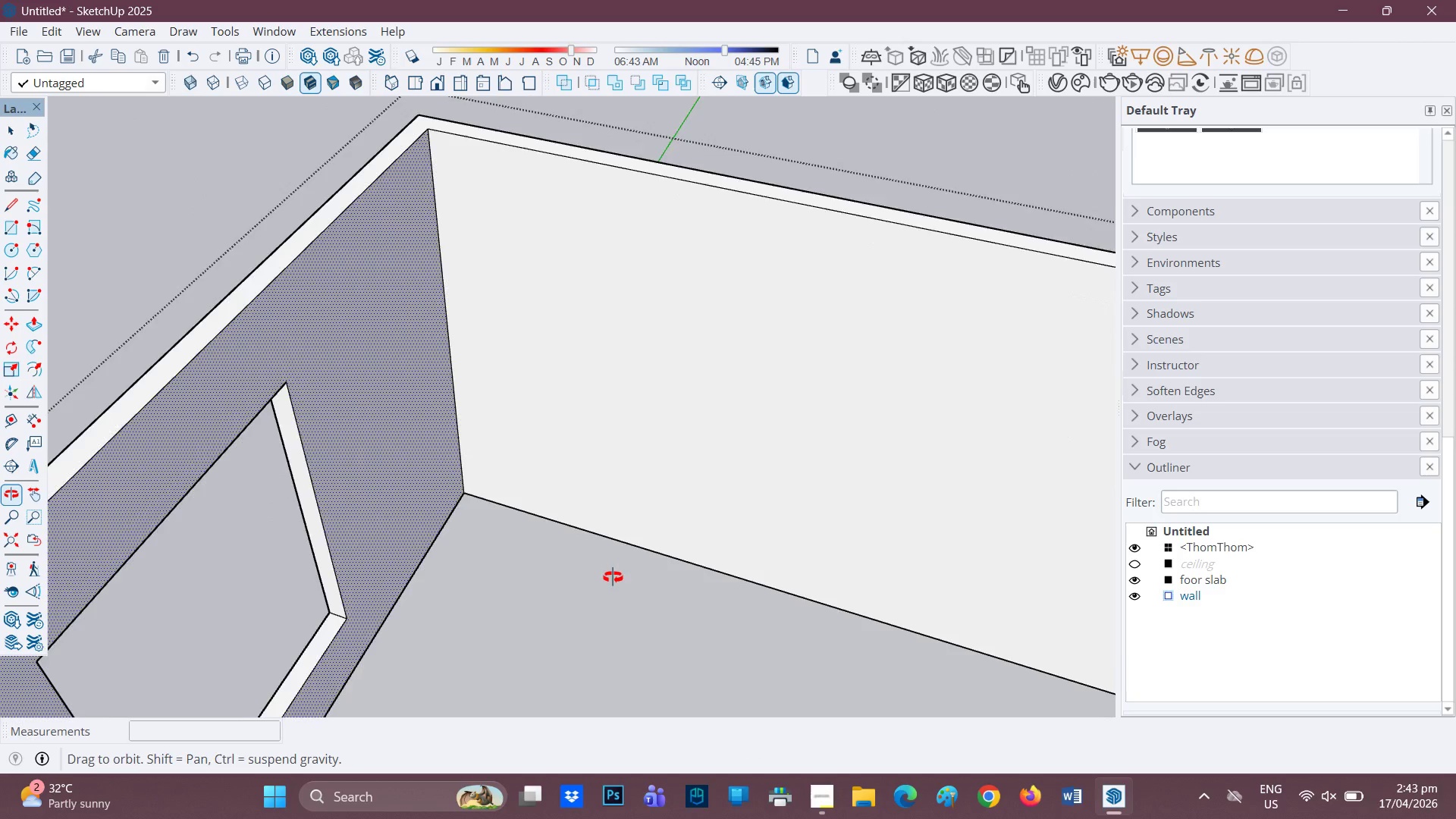 
left_click_drag(start_coordinate=[614, 562], to_coordinate=[594, 474])
 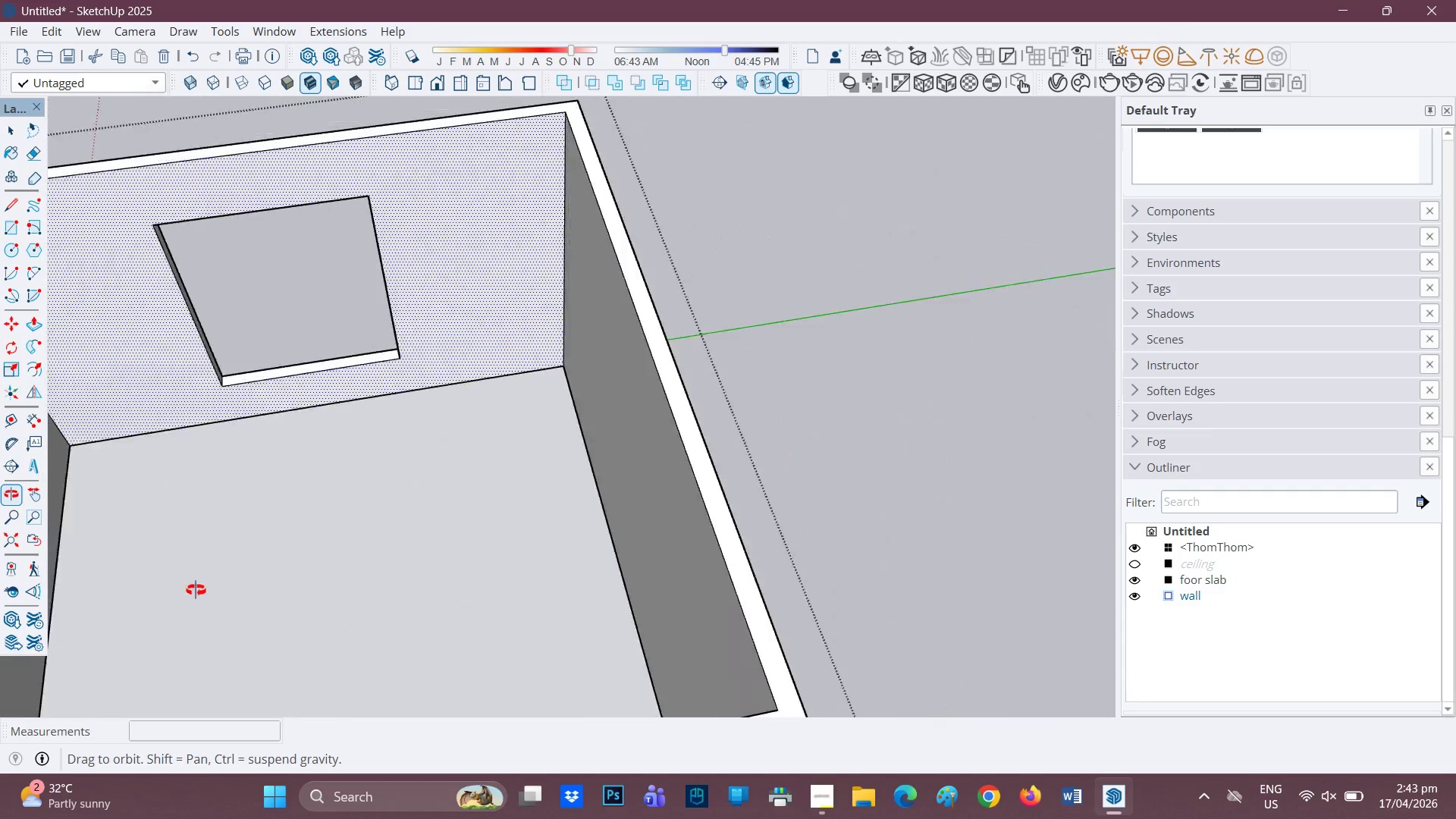 
scroll: coordinate [627, 516], scroll_direction: down, amount: 3.0
 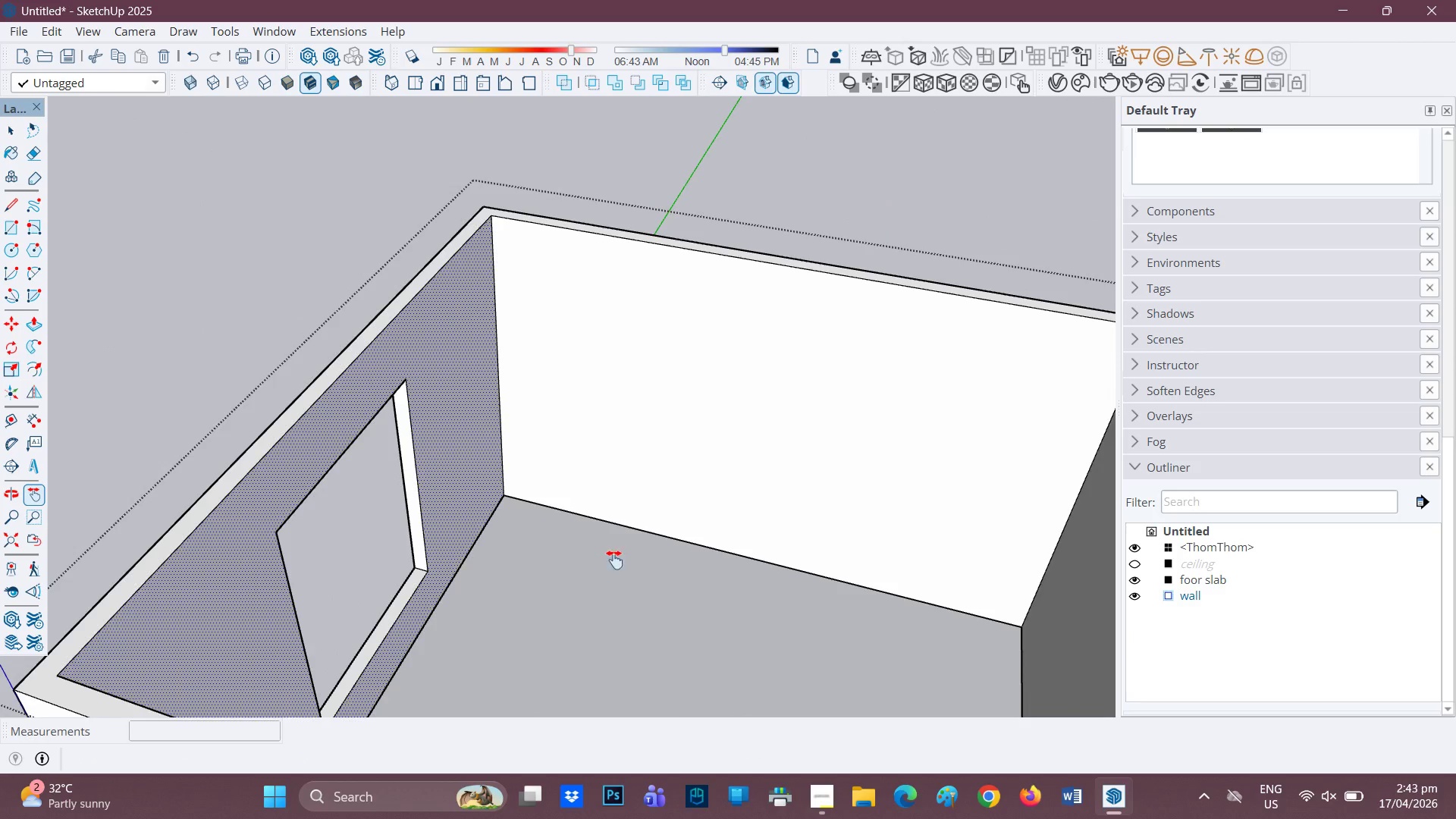 
wait(7.78)
 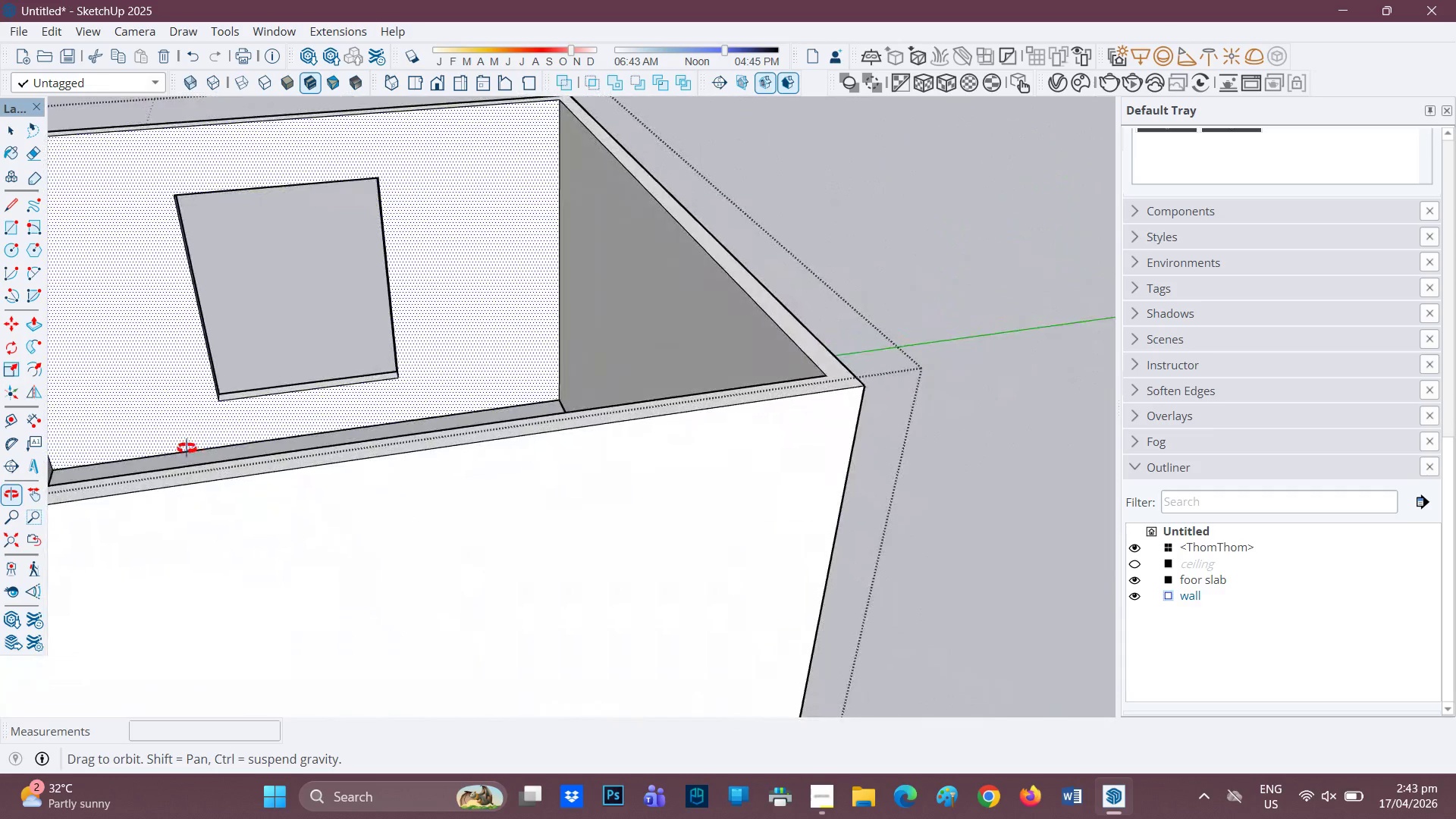 
scroll: coordinate [575, 539], scroll_direction: down, amount: 5.0
 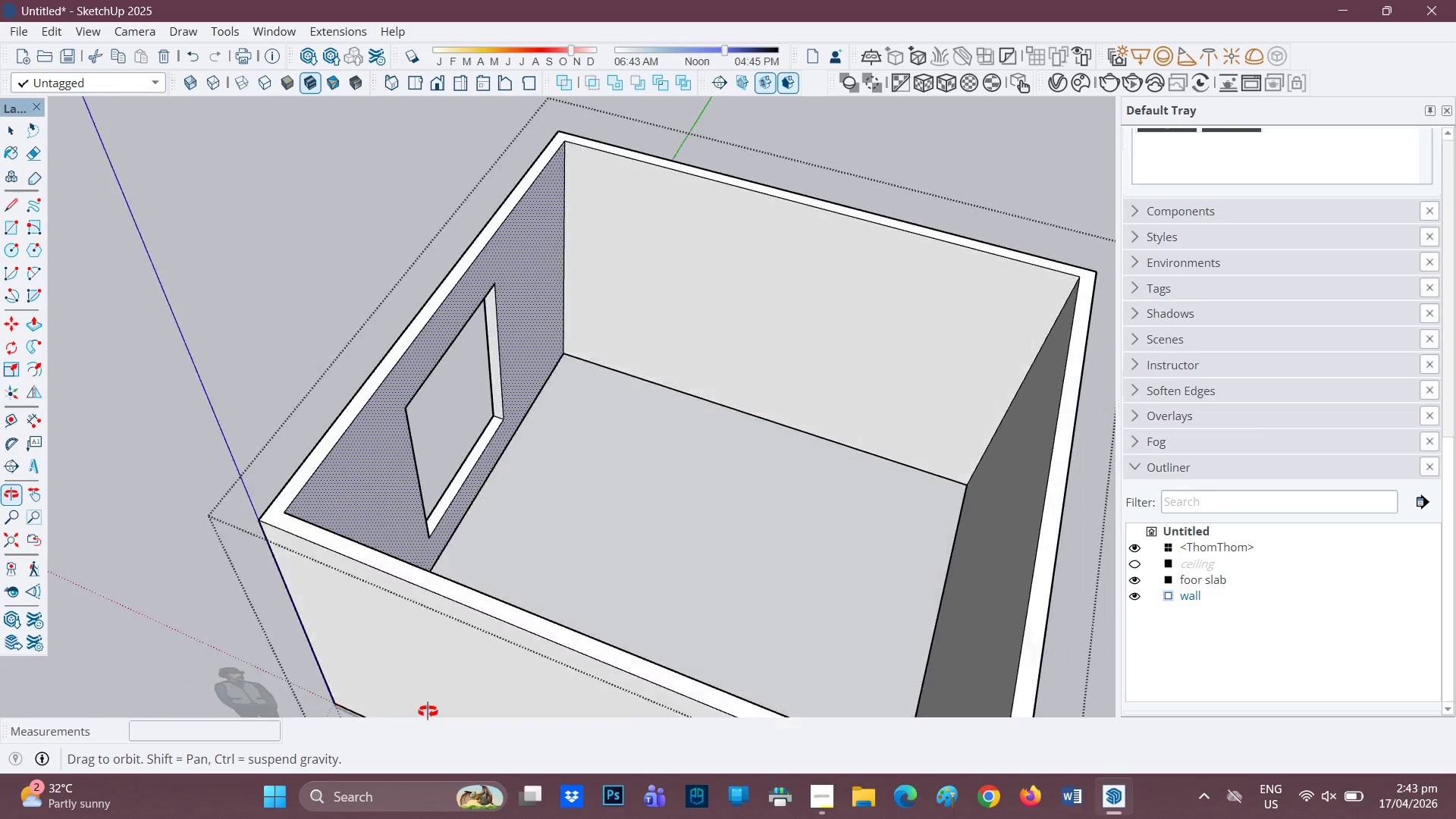 
scroll: coordinate [703, 551], scroll_direction: up, amount: 2.0
 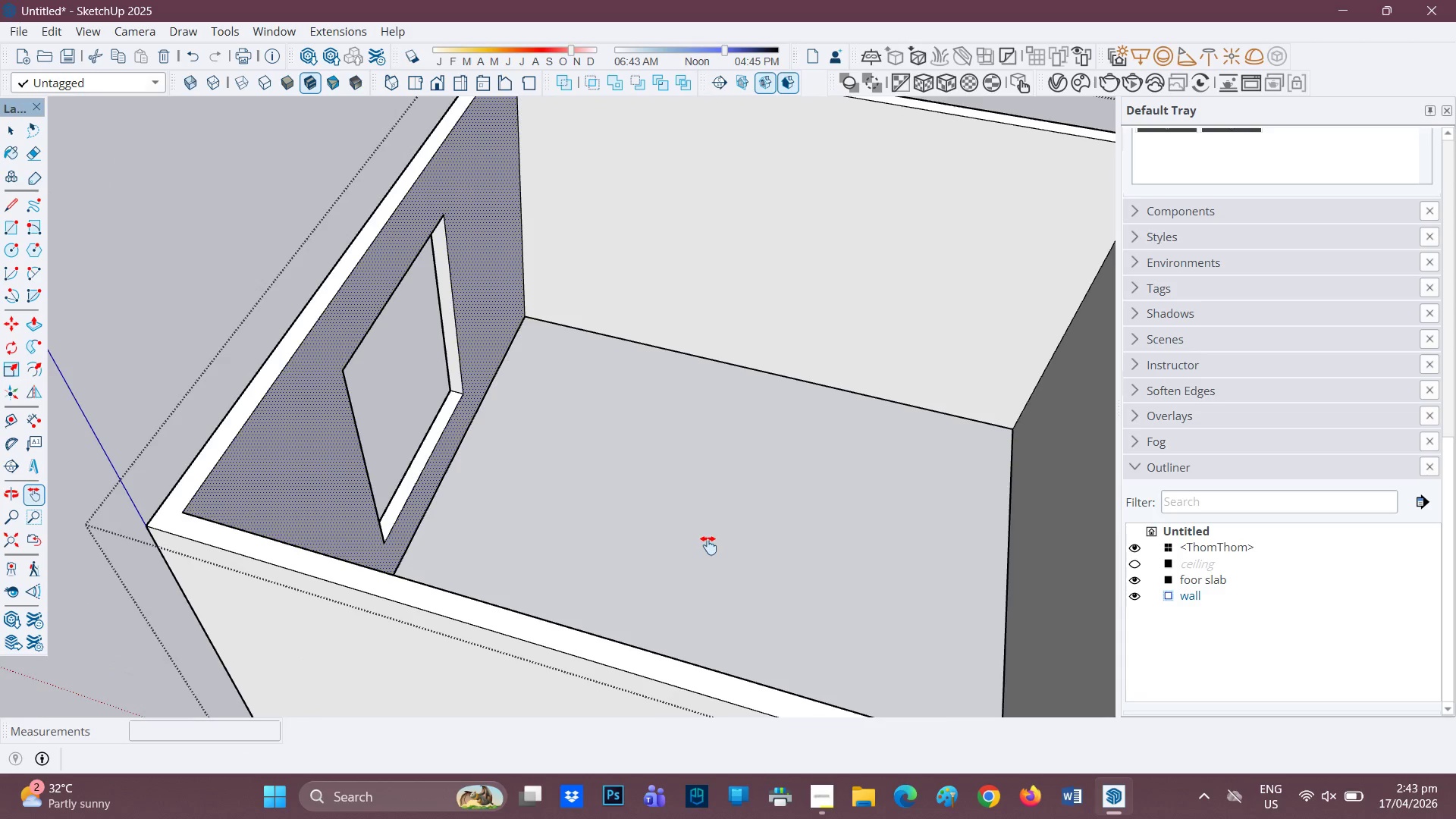 
left_click_drag(start_coordinate=[703, 541], to_coordinate=[538, 586])
 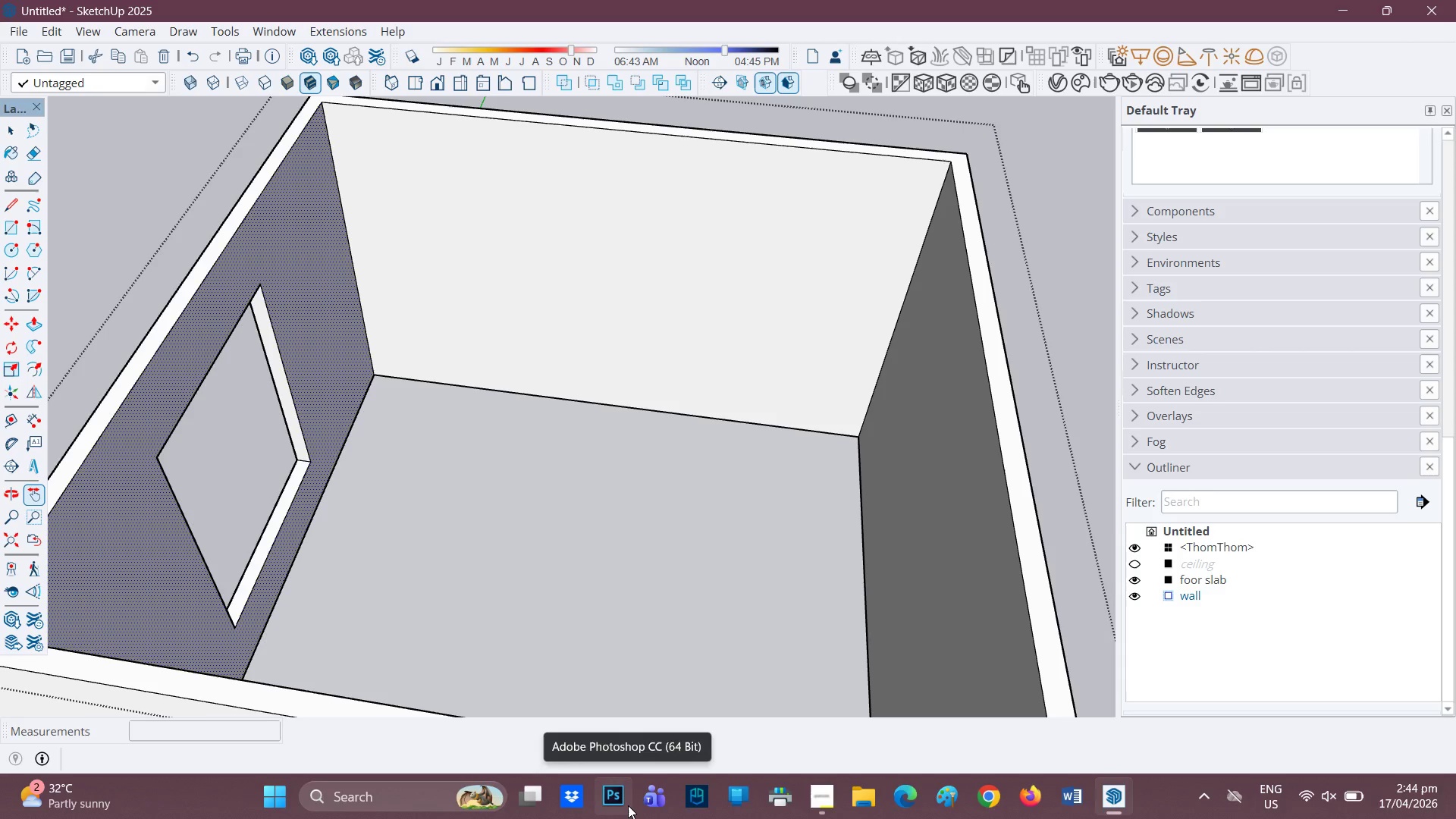 
wait(88.06)
 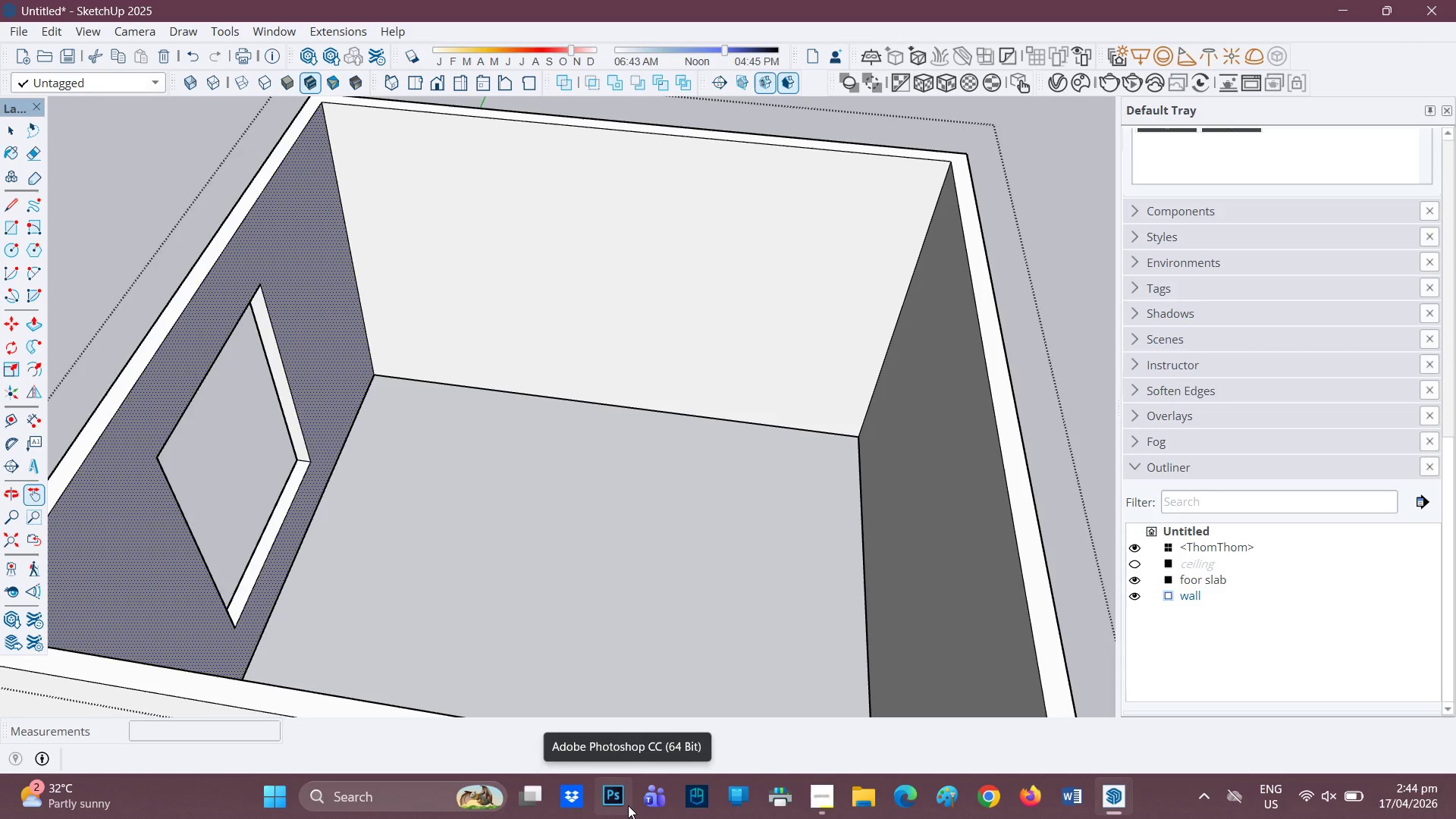 
scroll: coordinate [571, 464], scroll_direction: down, amount: 2.0
 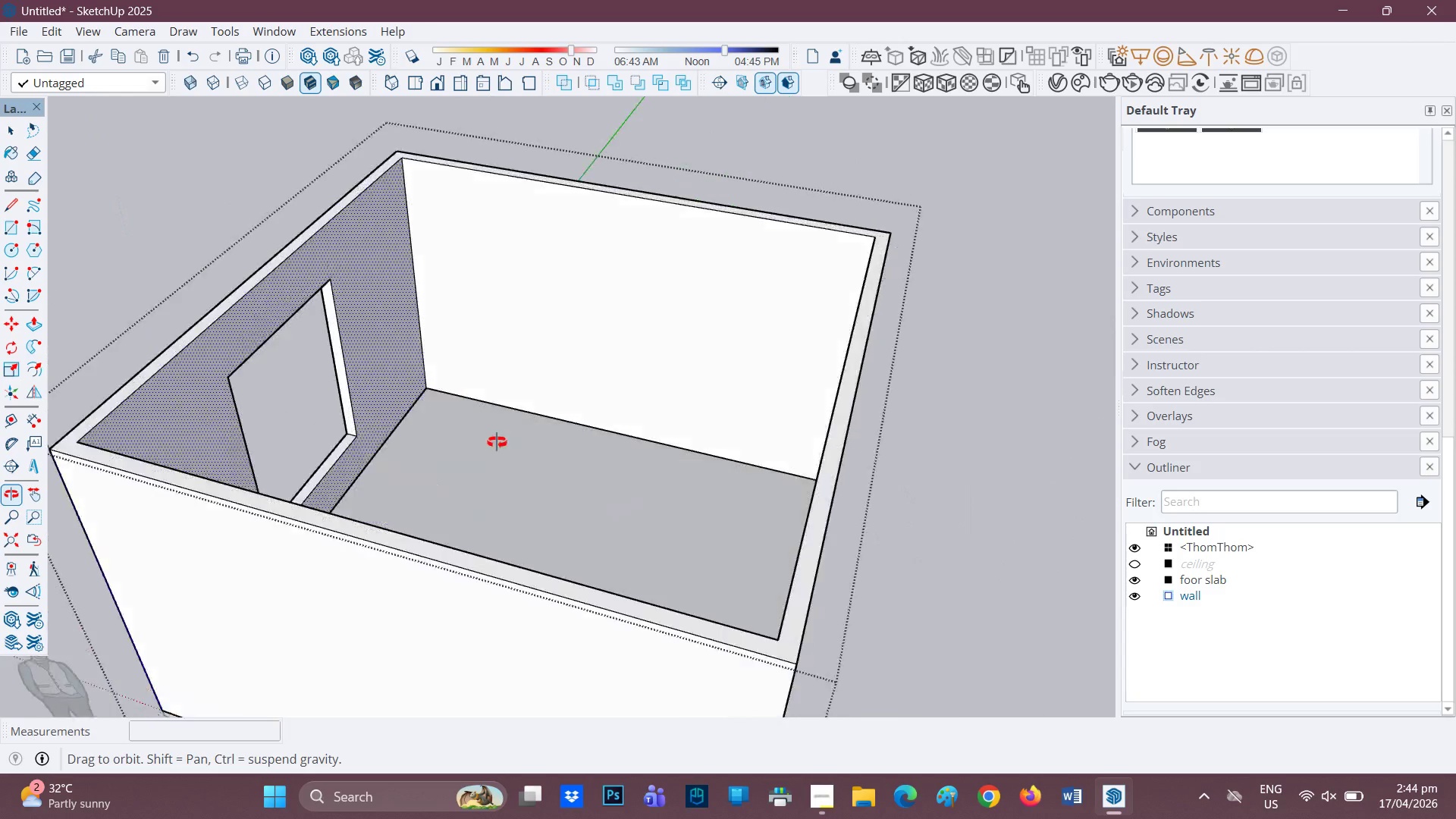 
key(H)
 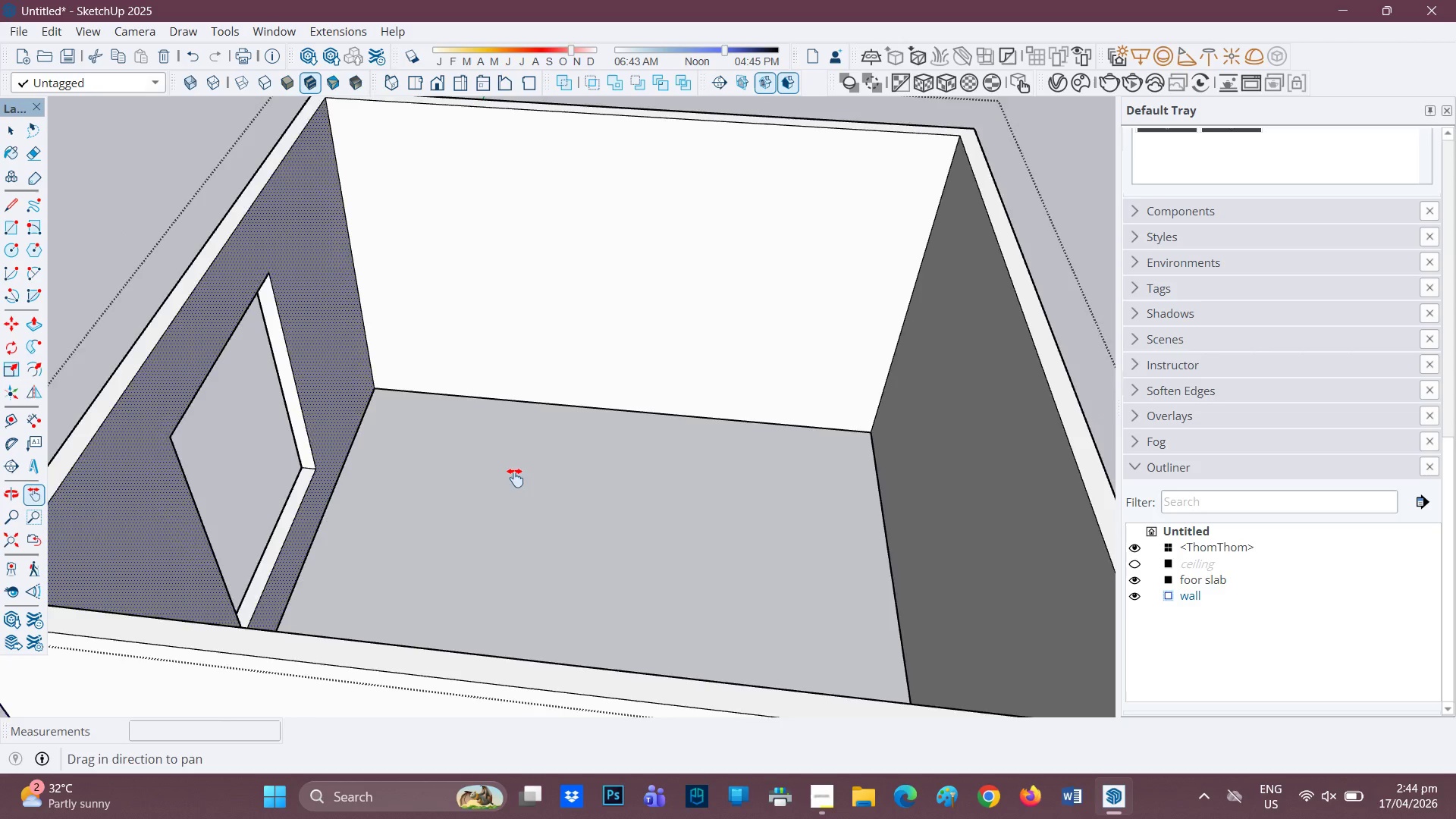 
scroll: coordinate [526, 463], scroll_direction: up, amount: 2.0
 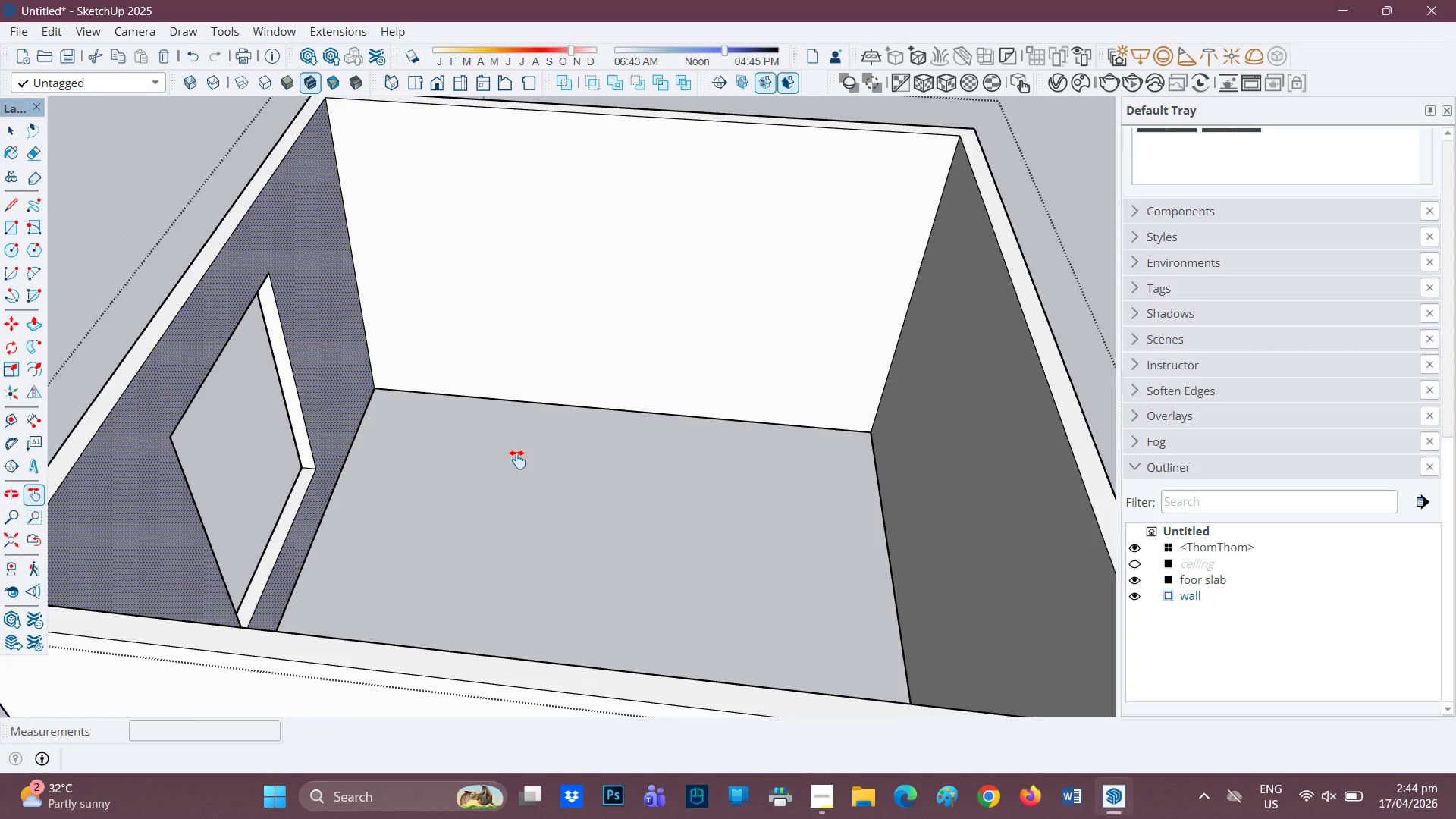 
left_click_drag(start_coordinate=[517, 473], to_coordinate=[483, 568])
 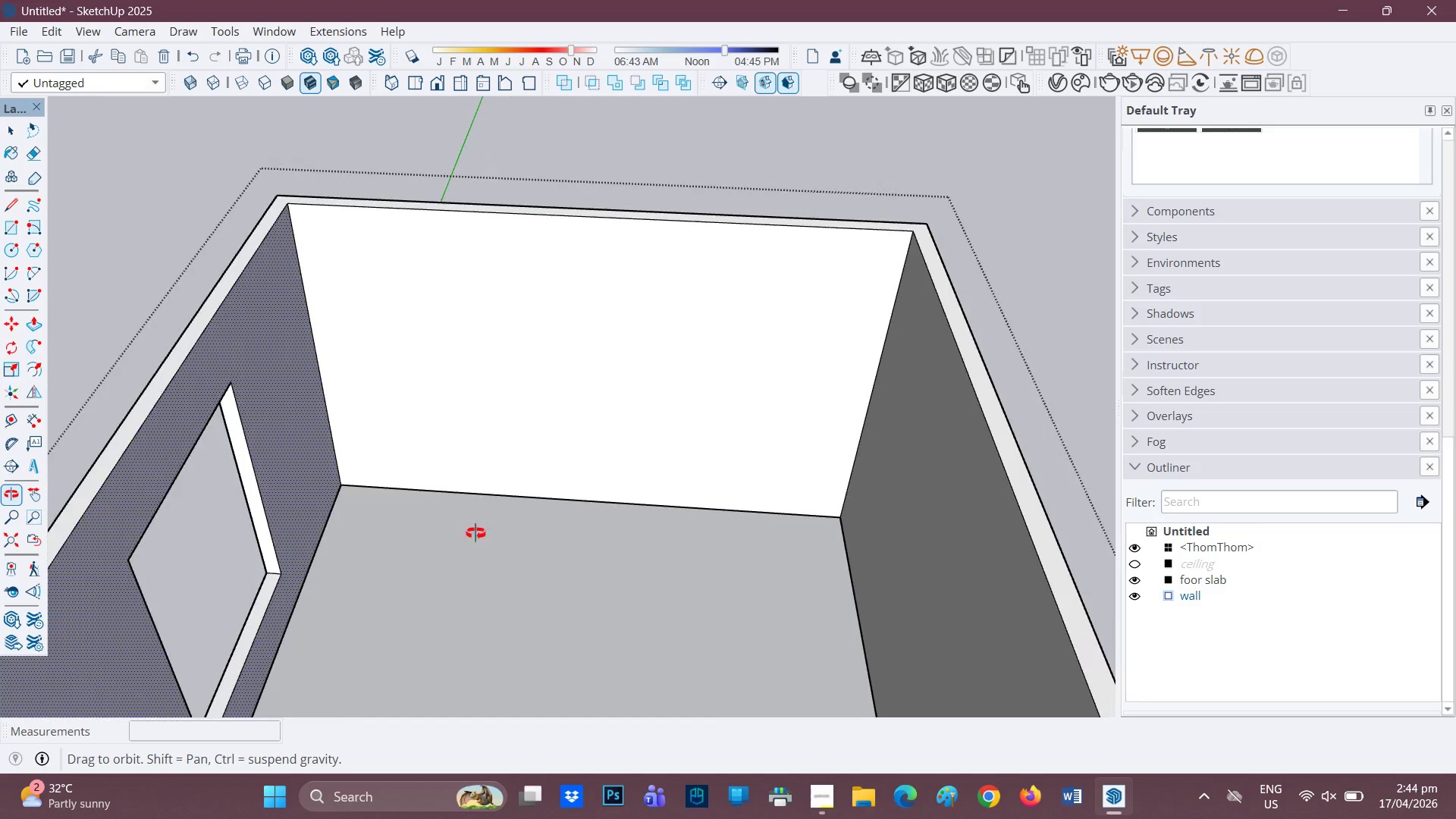 
scroll: coordinate [477, 535], scroll_direction: up, amount: 1.0
 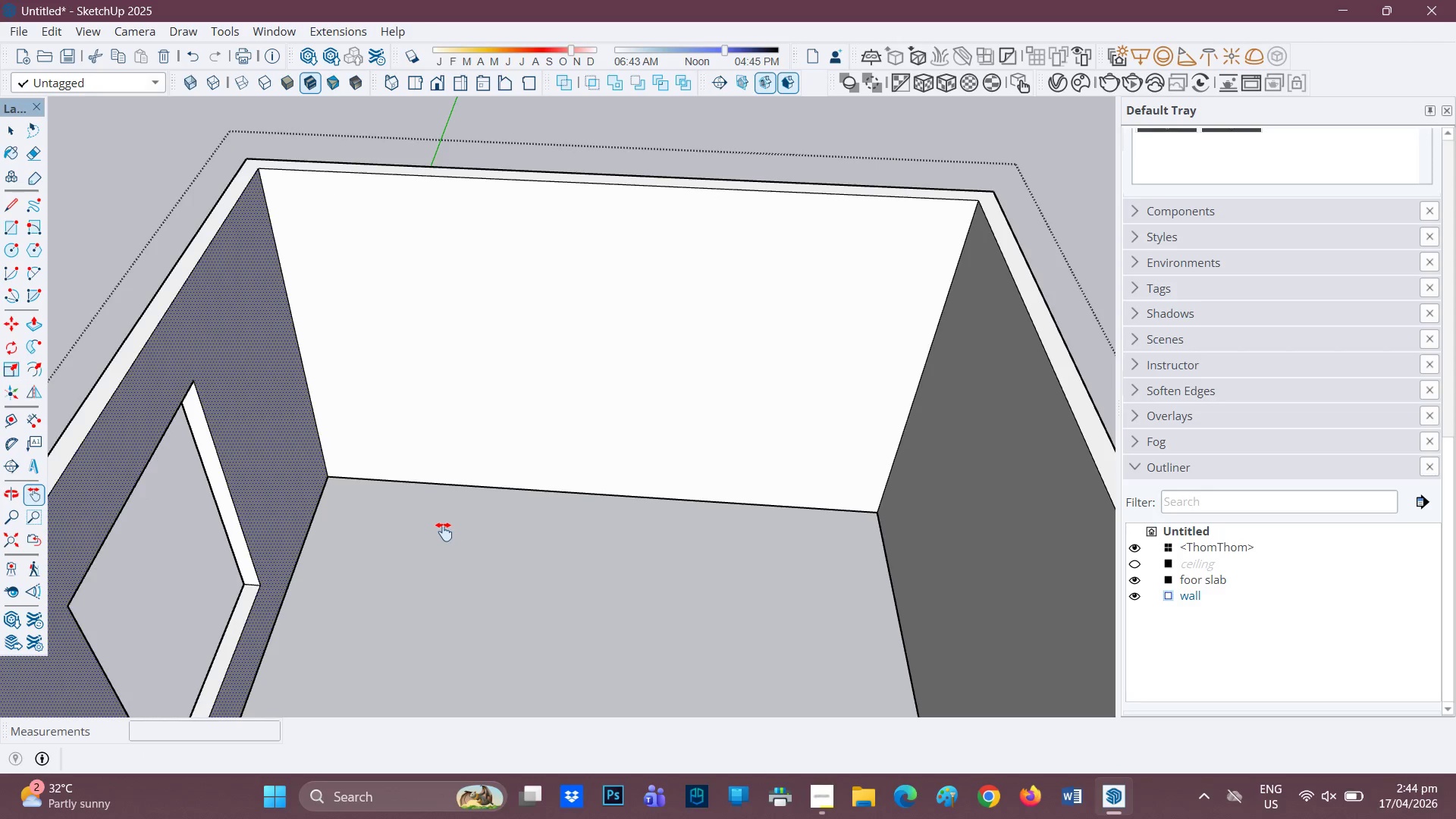 
key(R)
 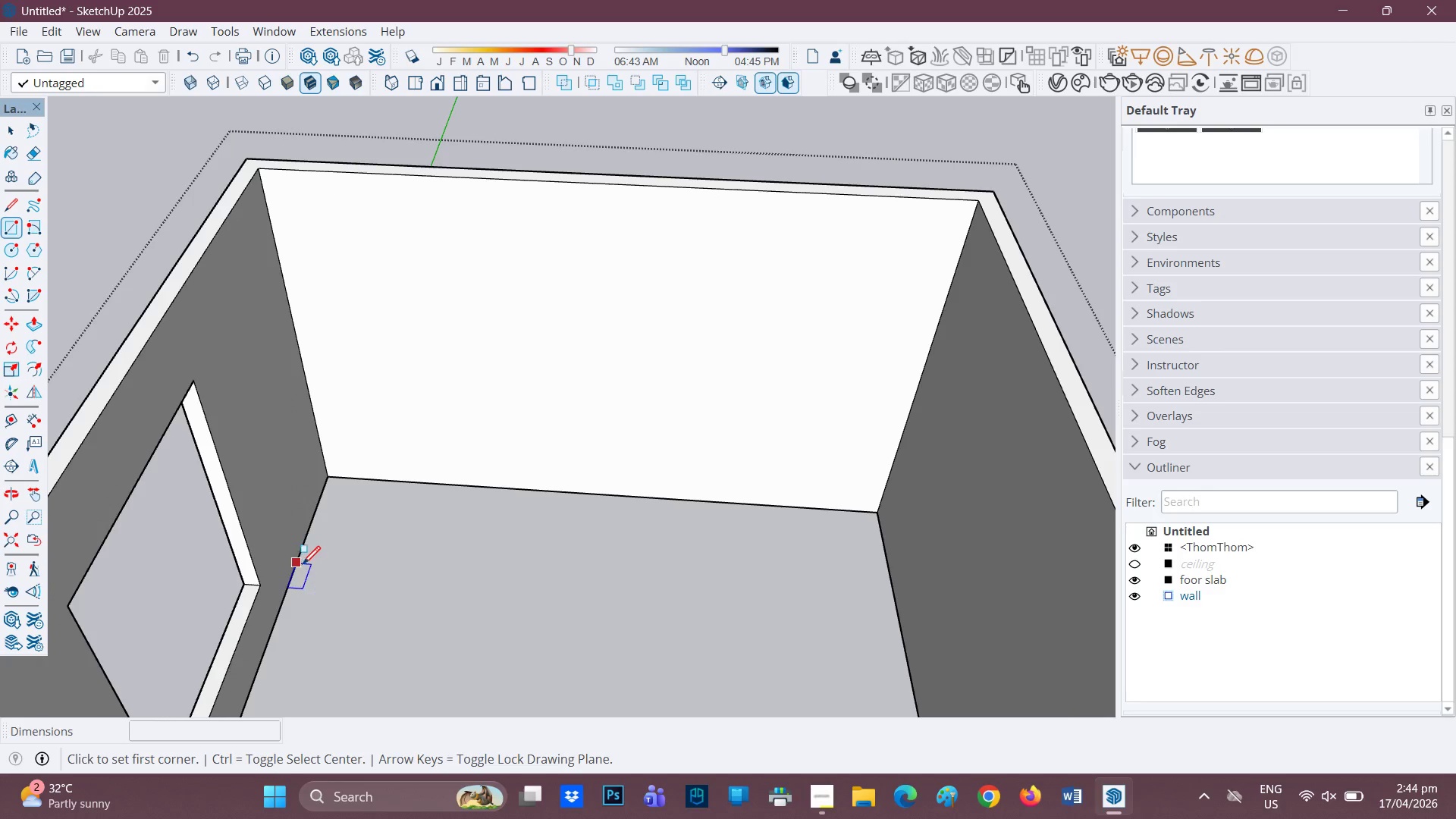 
left_click([302, 560])
 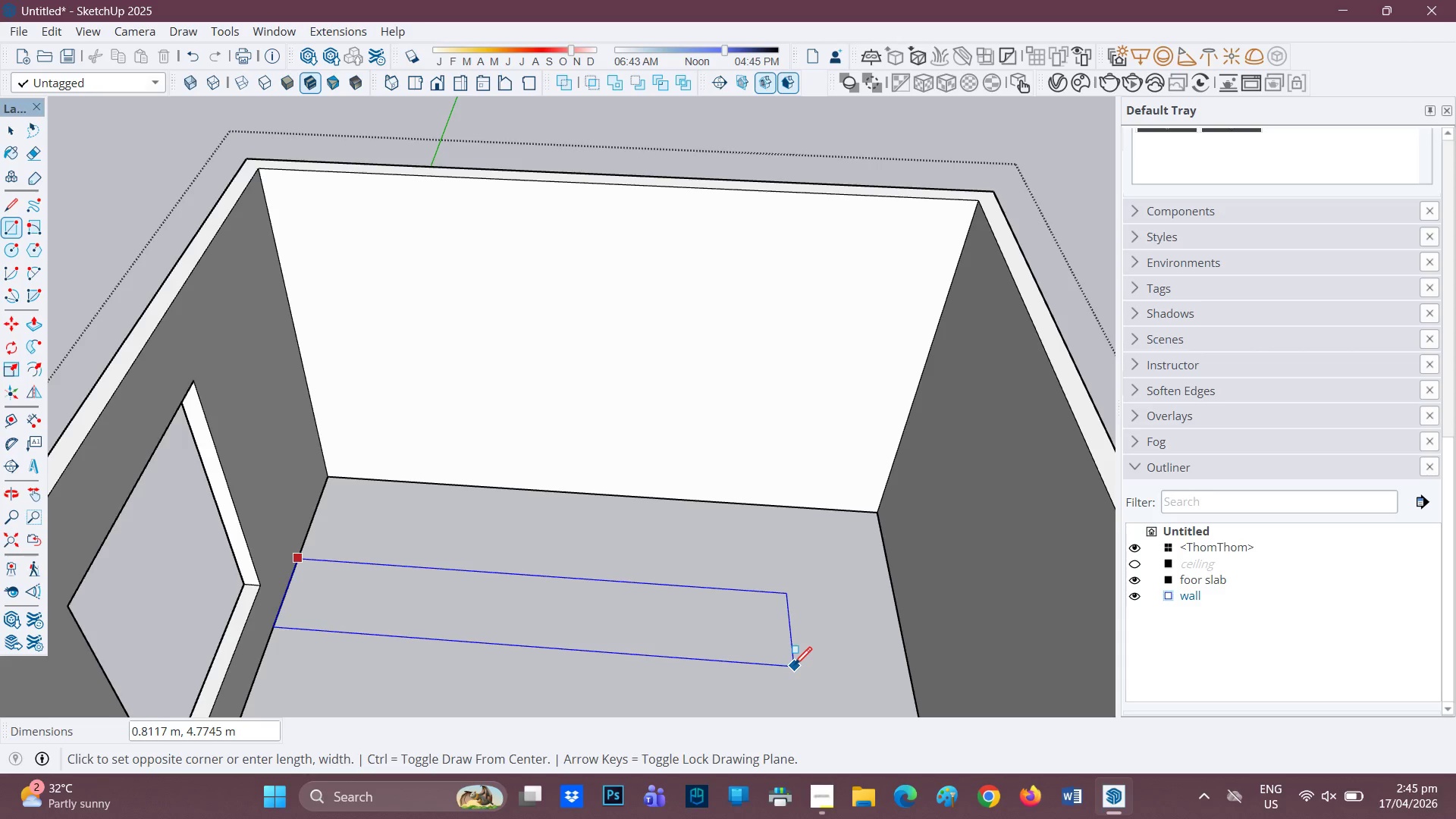 
wait(25.23)
 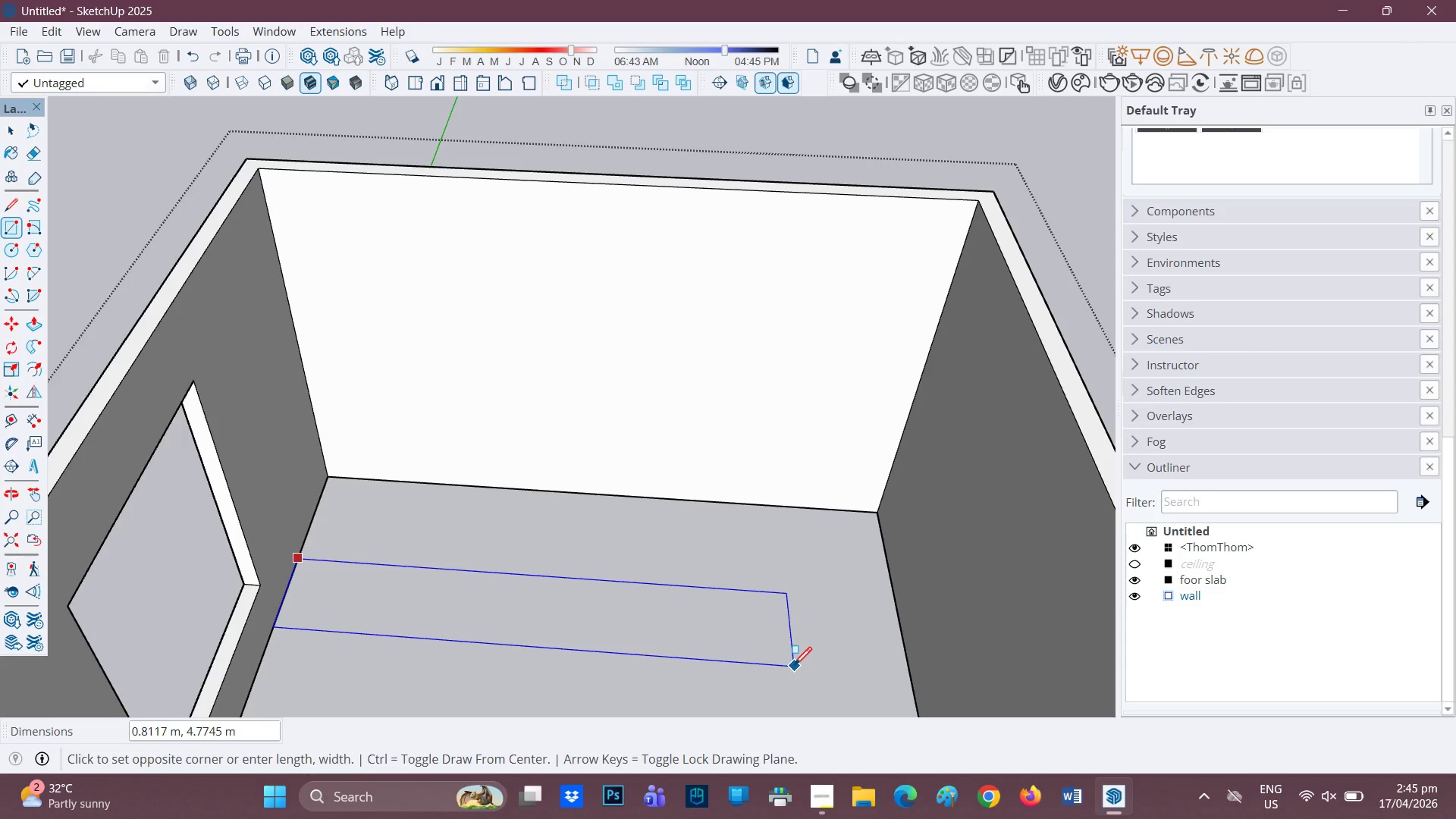 
key(2)
 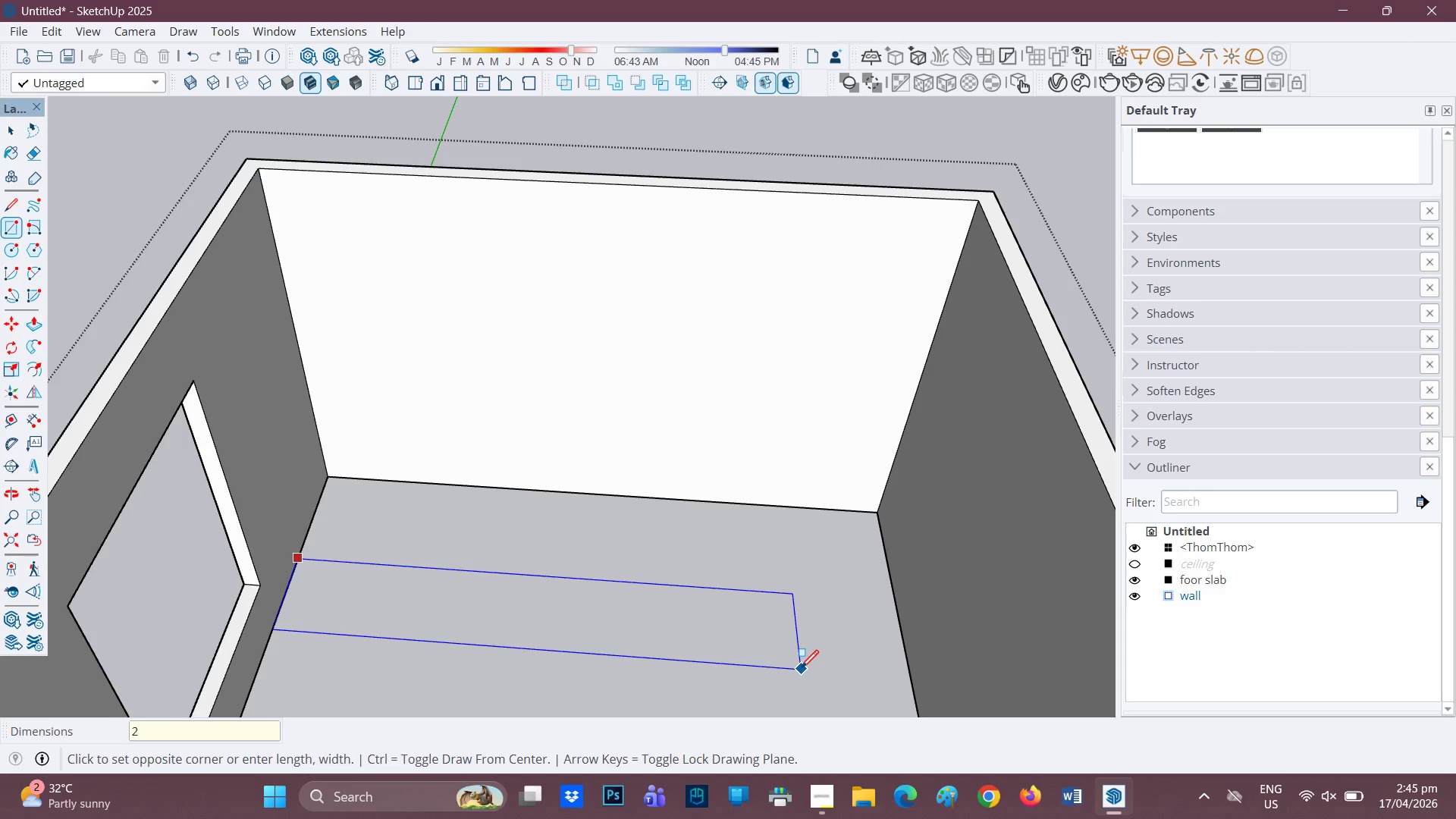 
key(Period)
 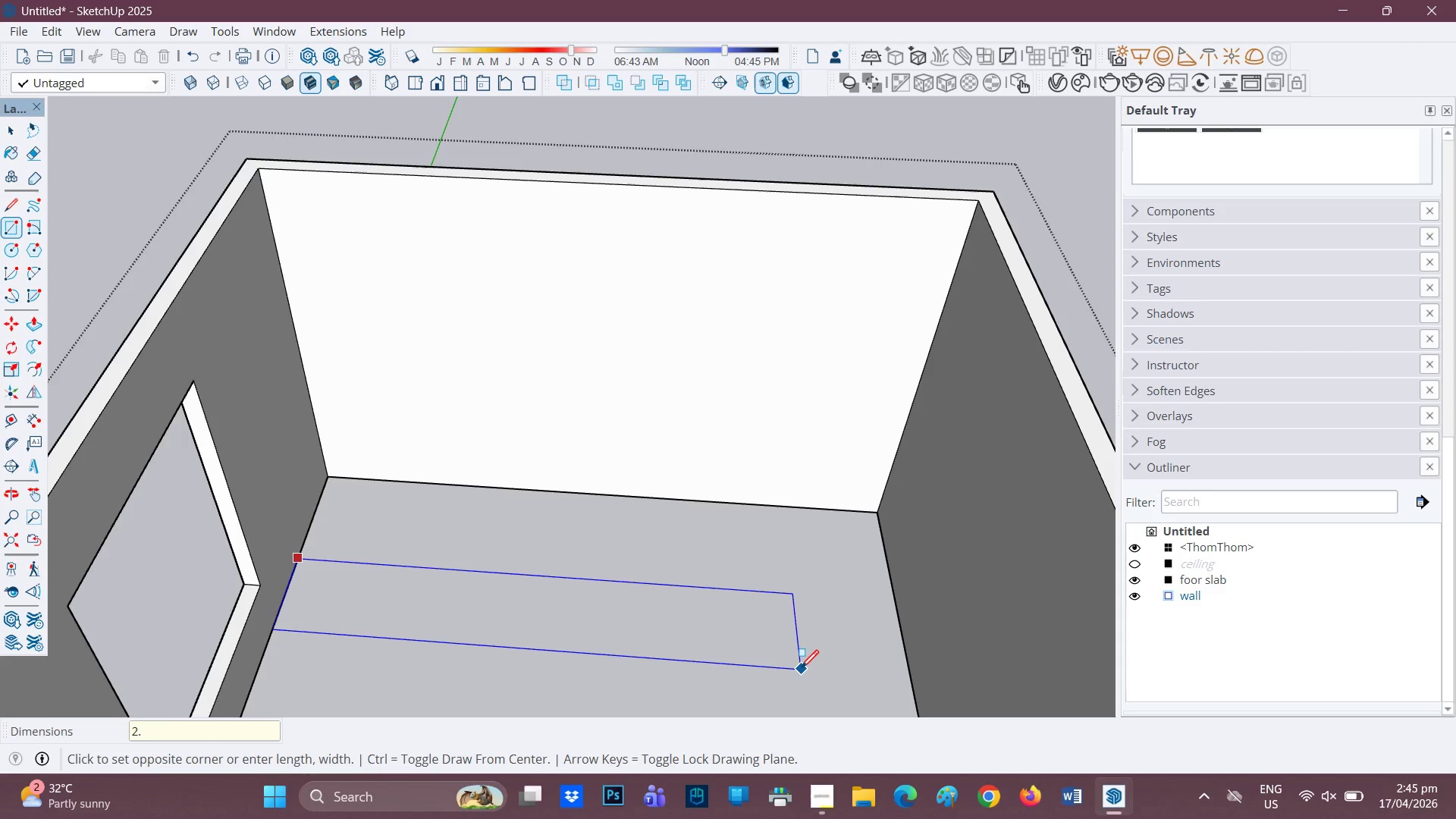 
key(5)
 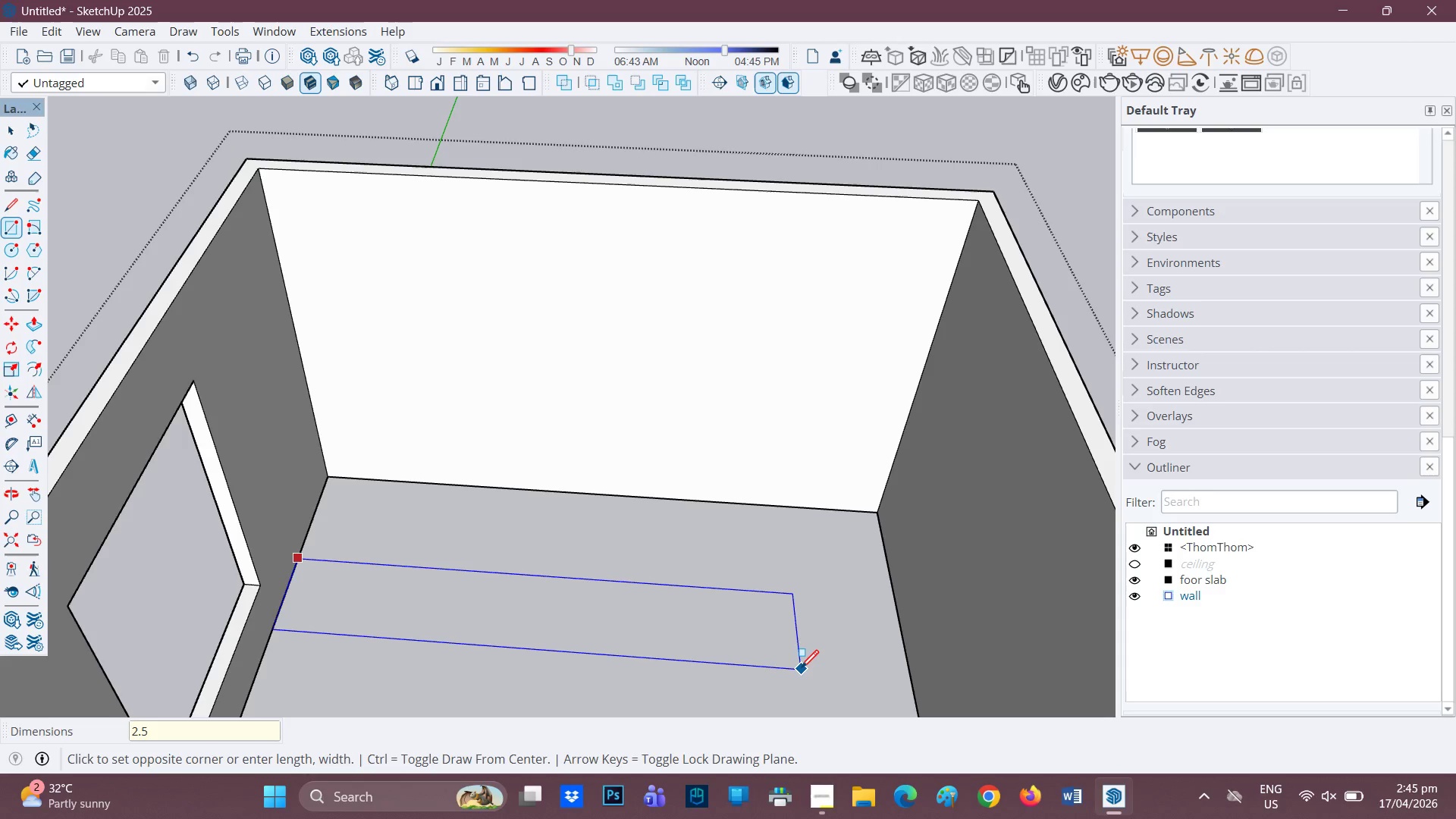 
key(Comma)
 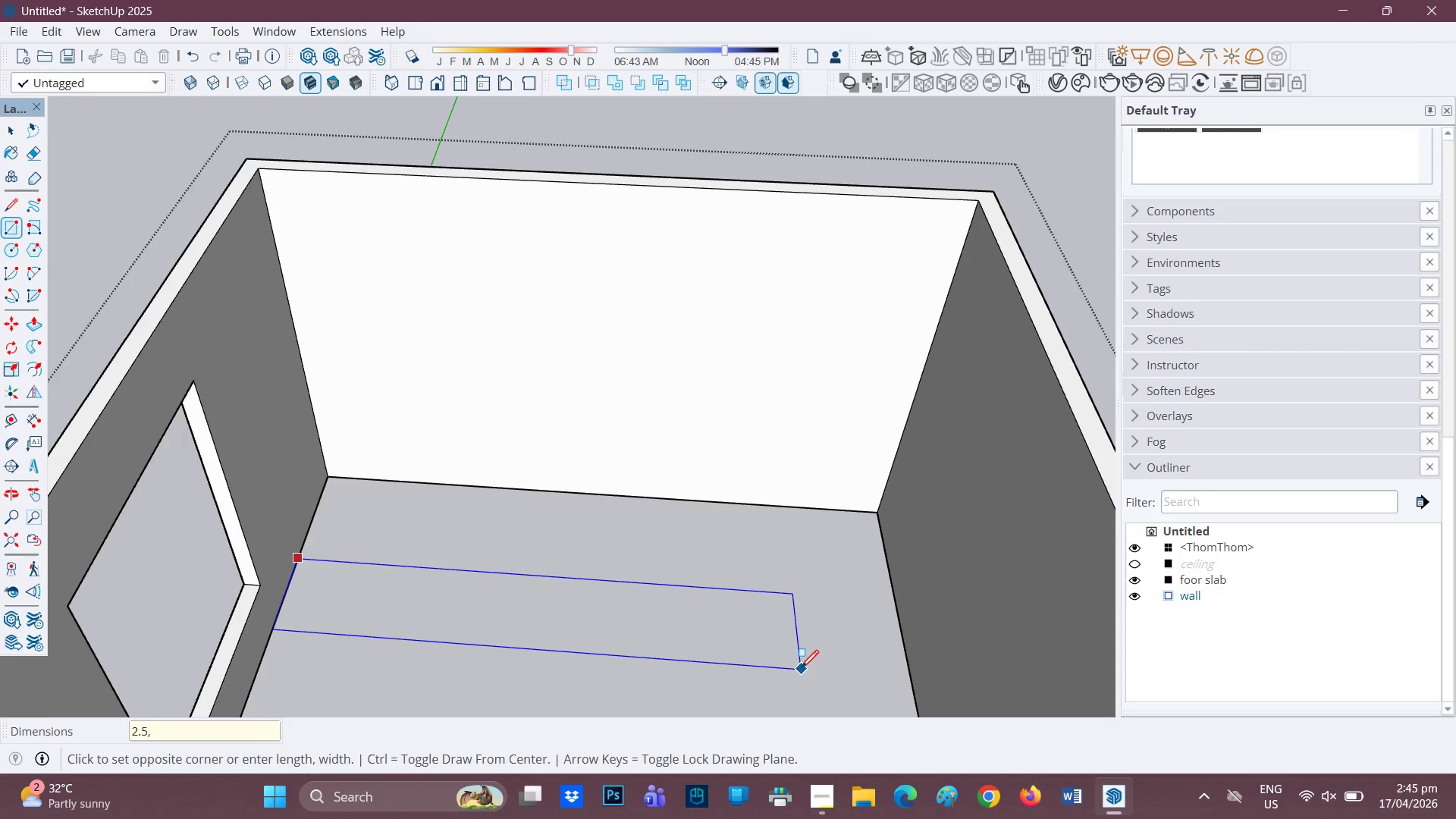 
key(0)
 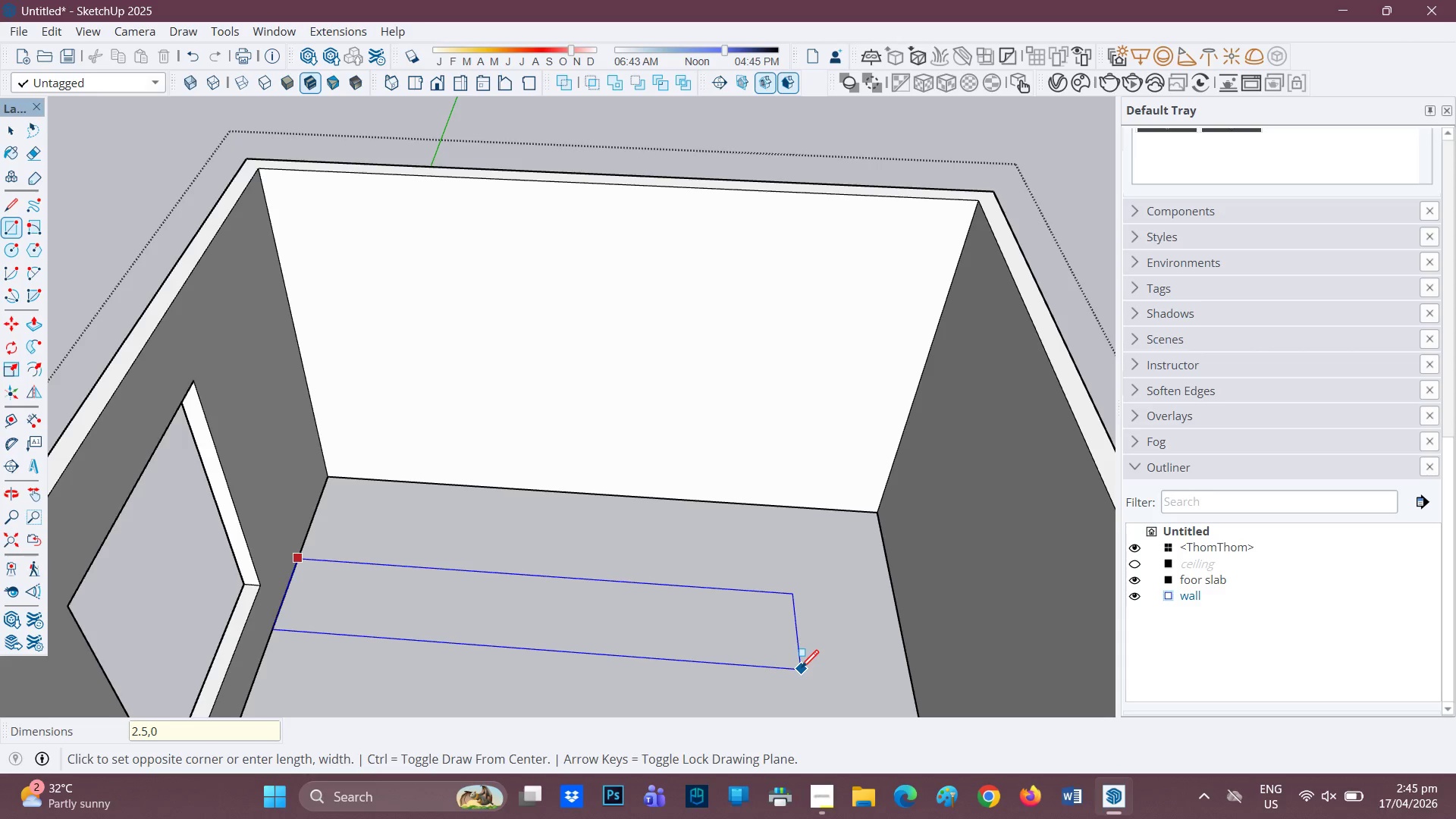 
key(Period)
 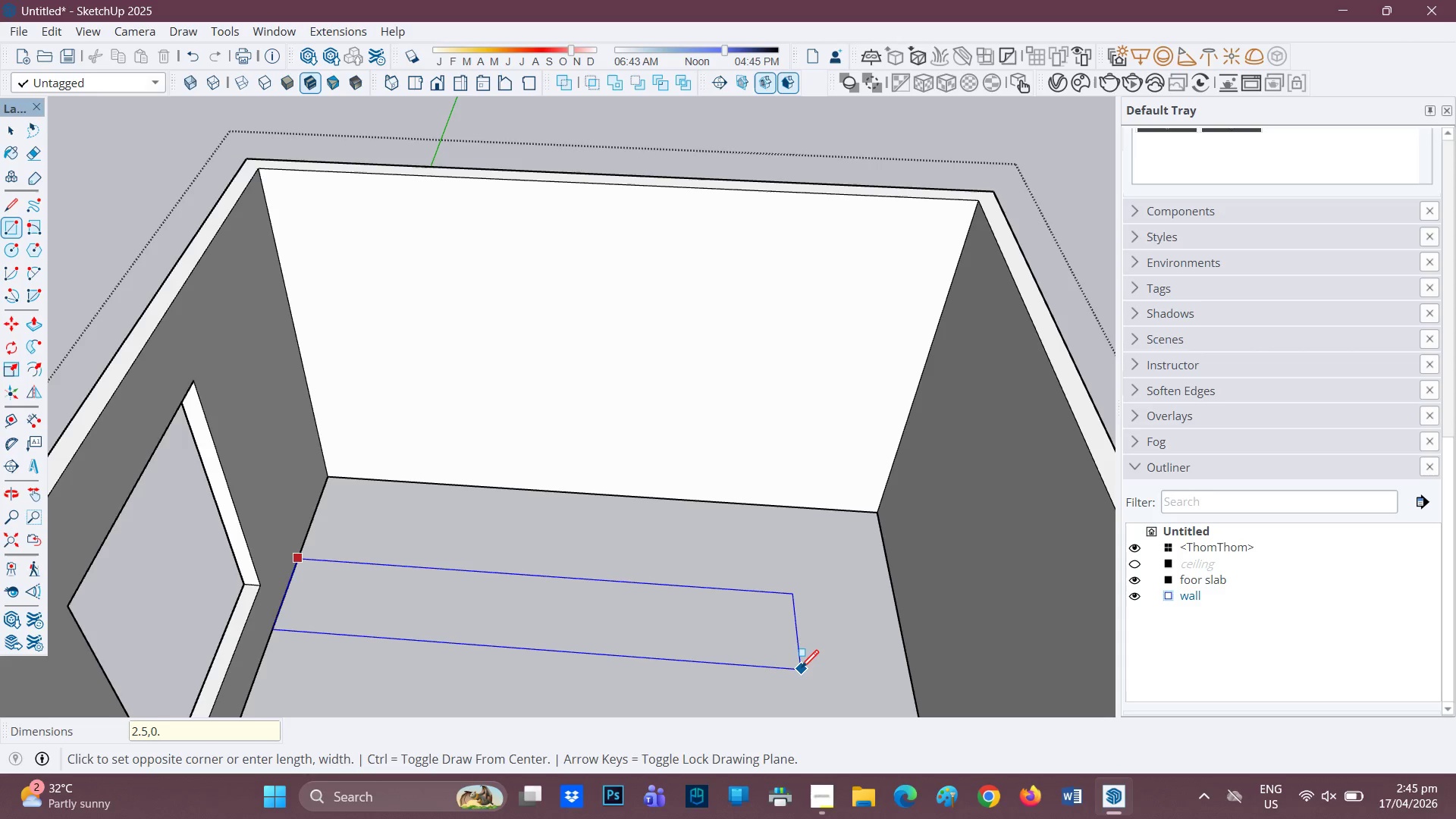 
key(8)
 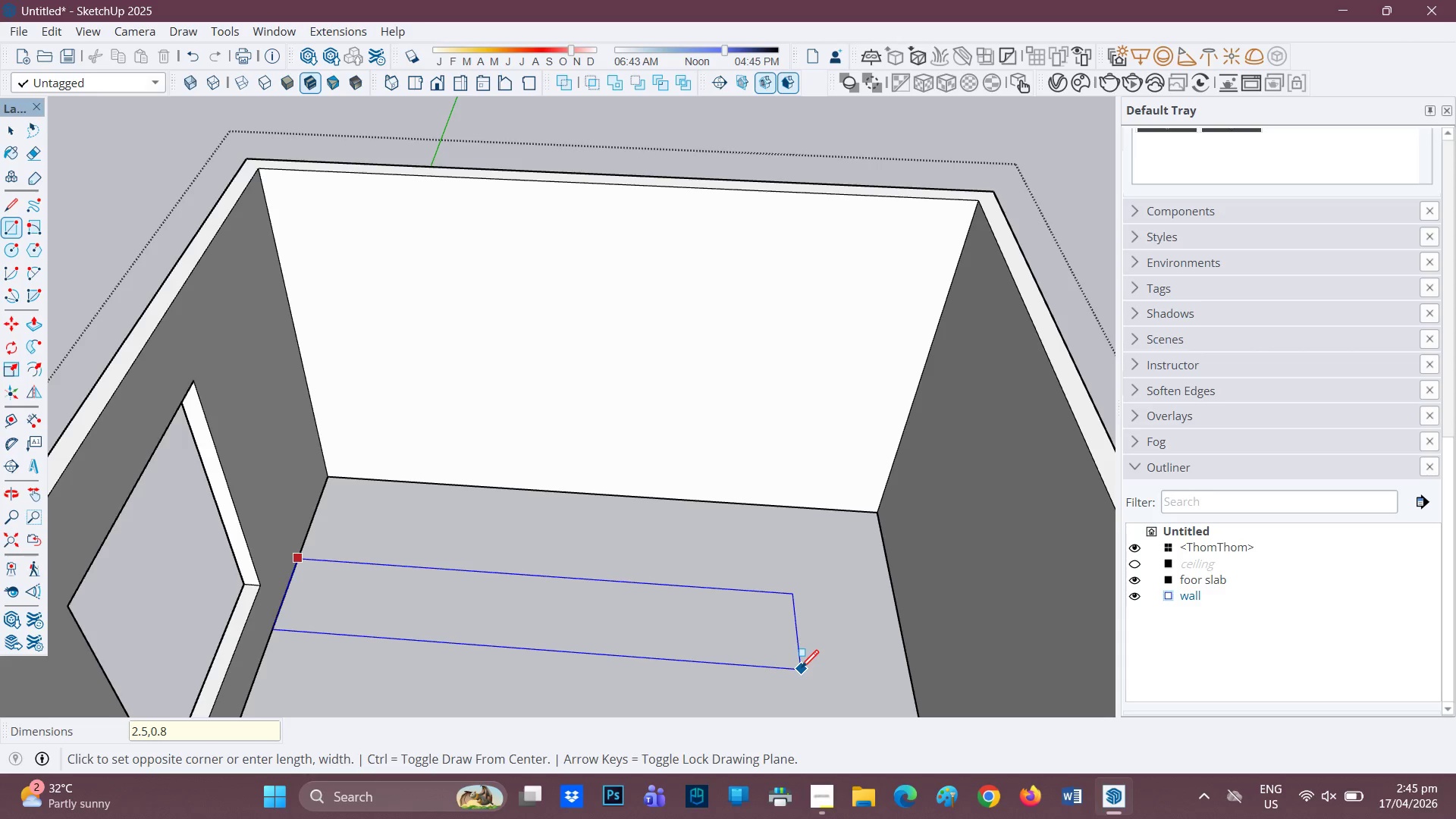 
key(Enter)
 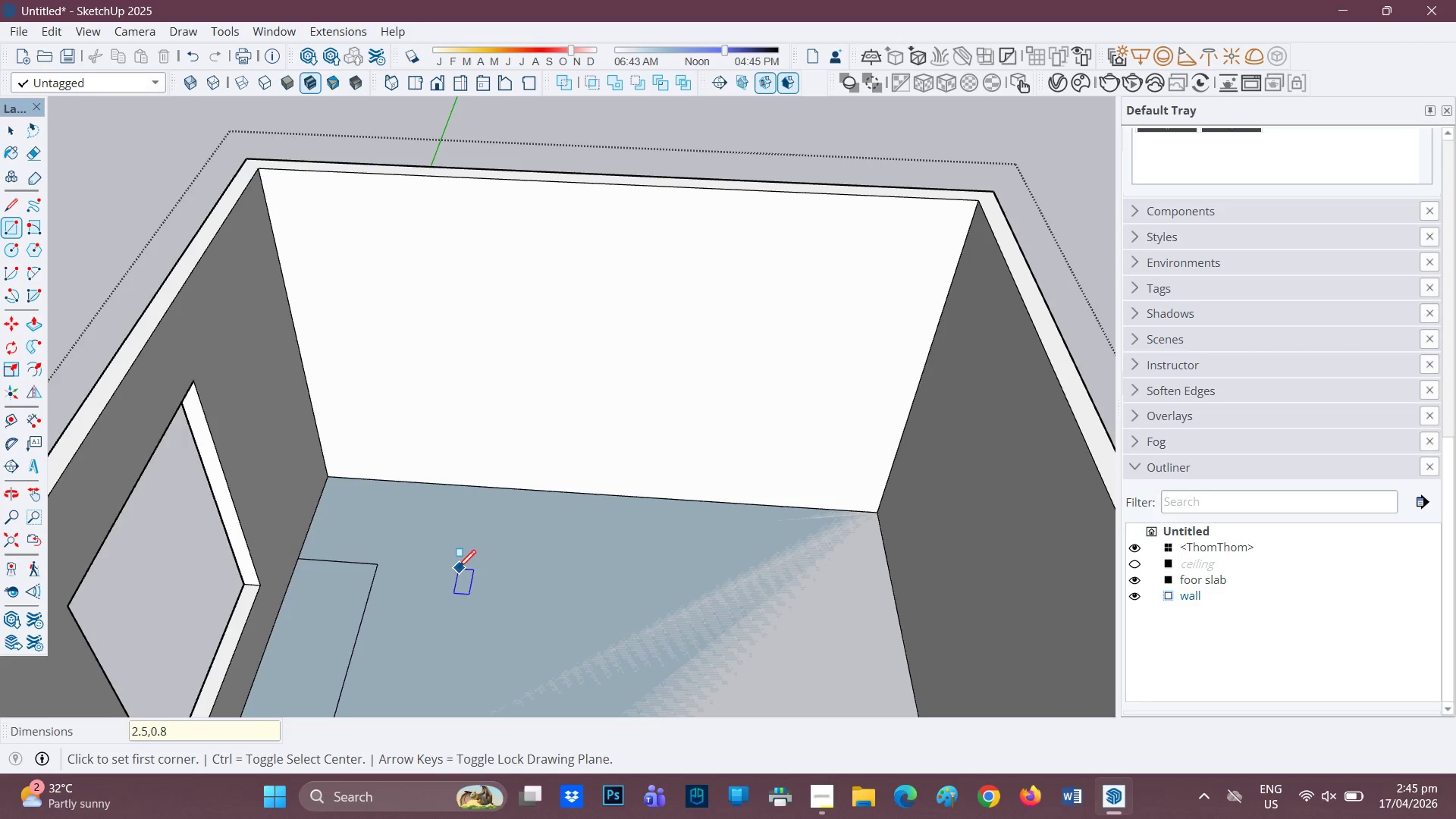 
key(Control+Z)
 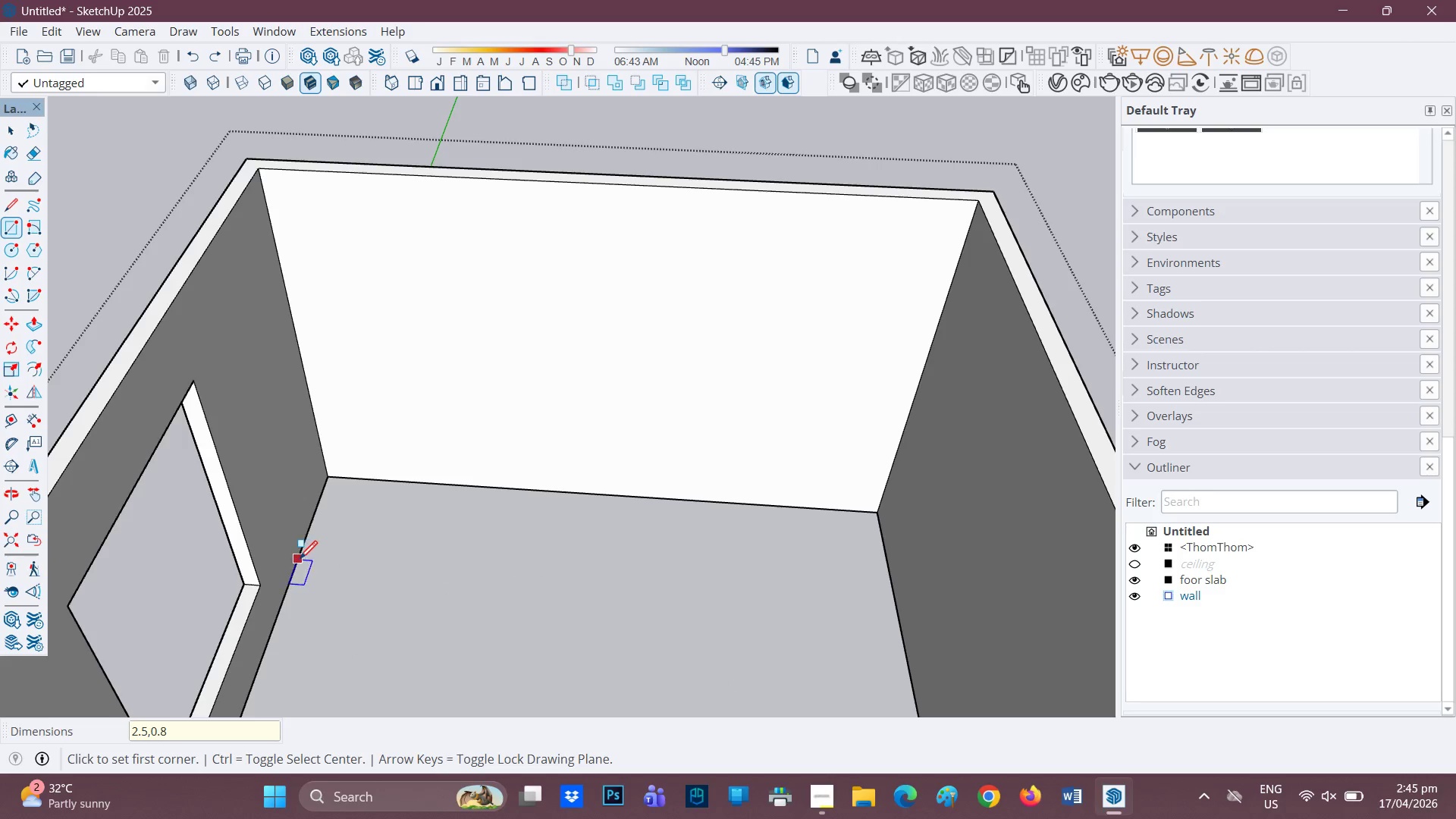 
left_click([300, 560])
 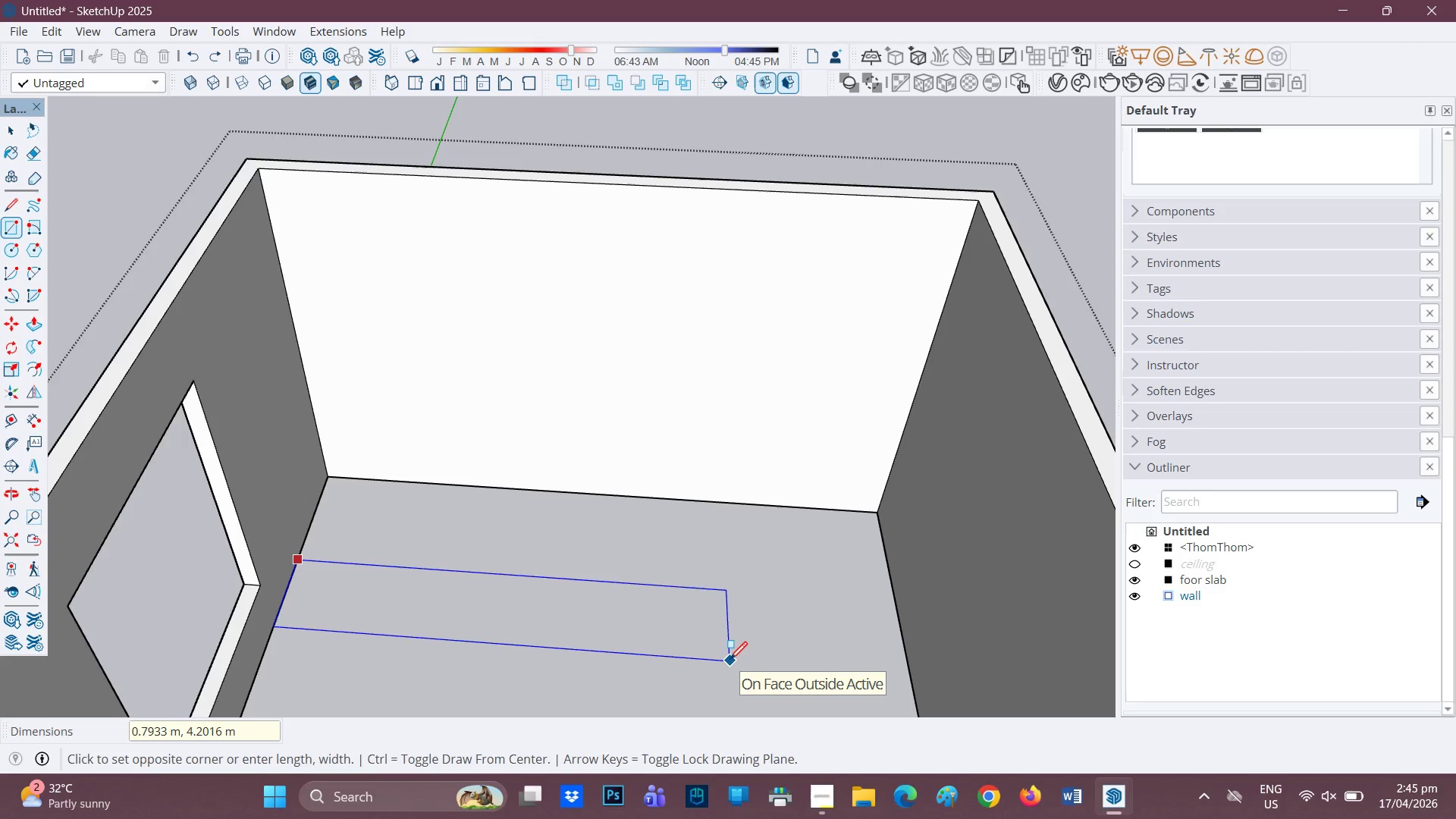 
key(0)
 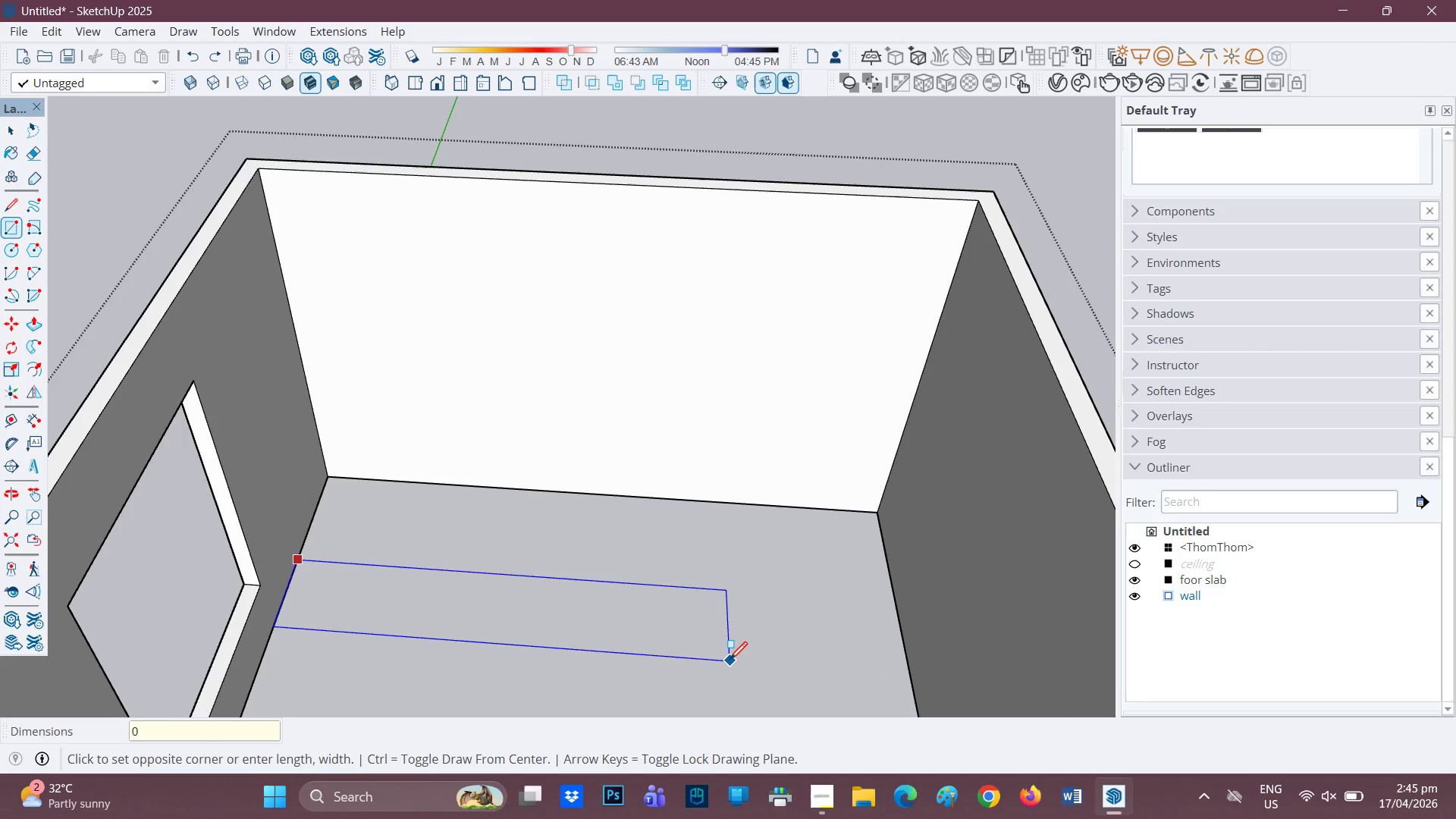 
key(Period)
 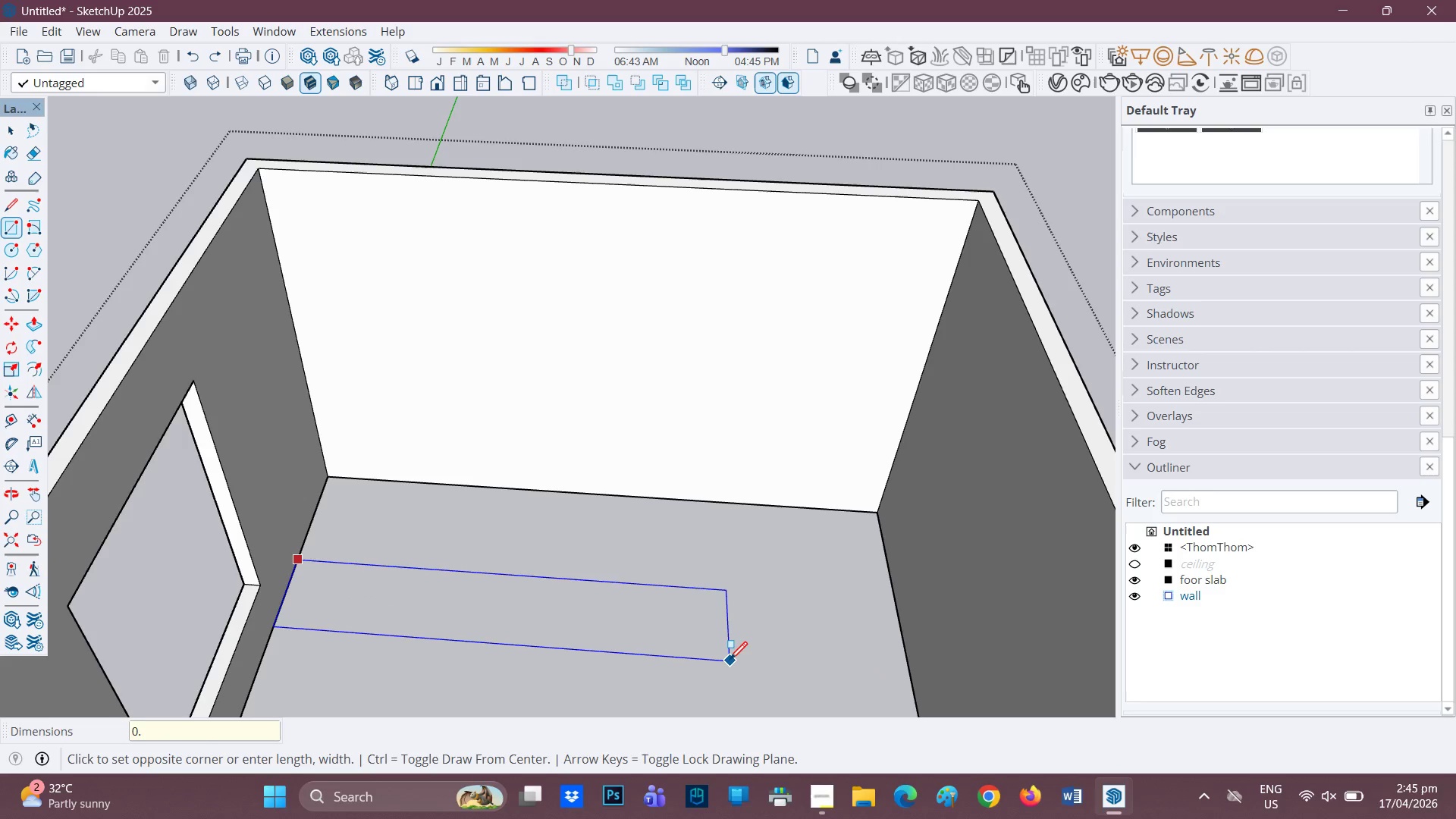 
key(8)
 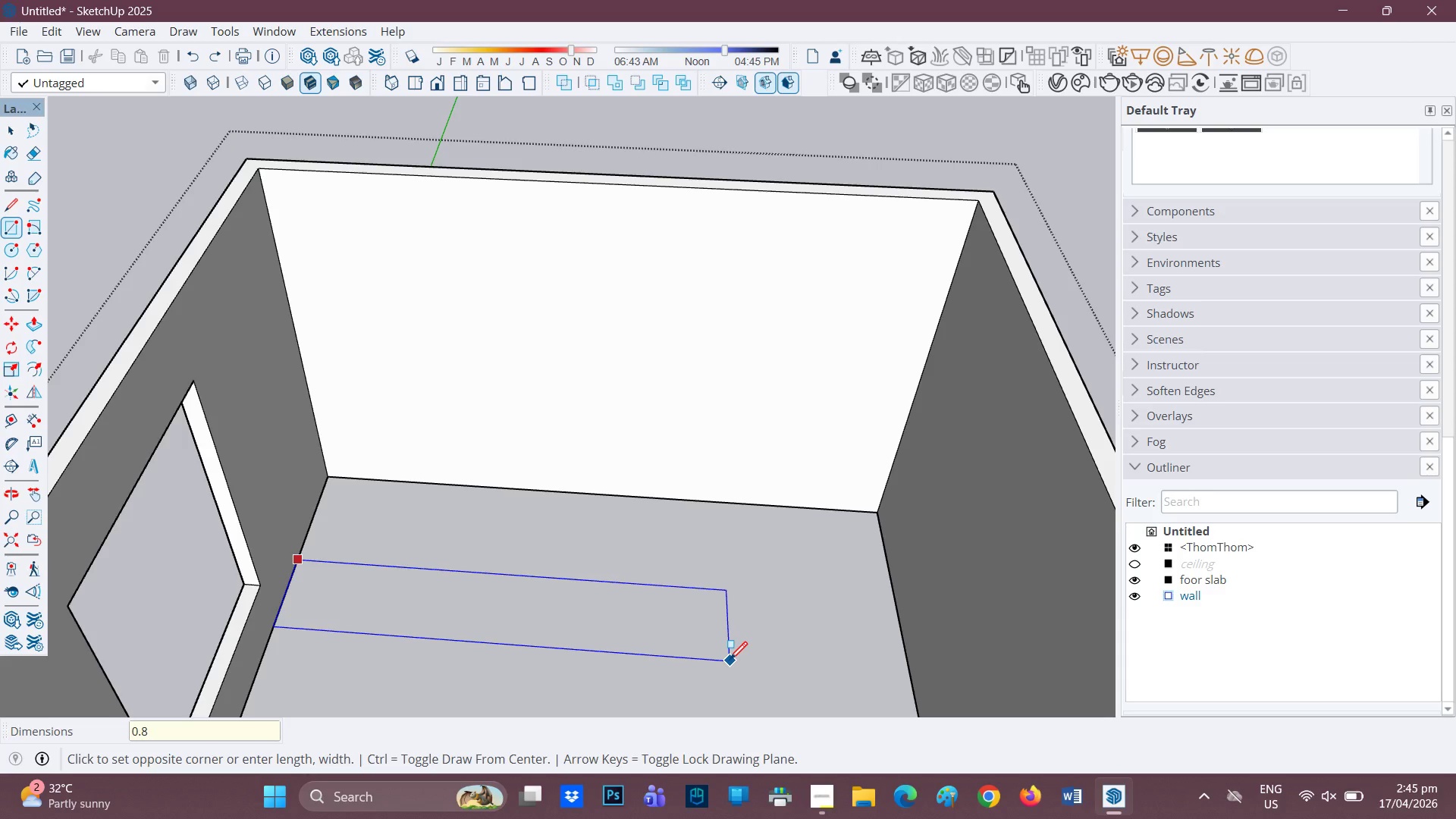 
key(Comma)
 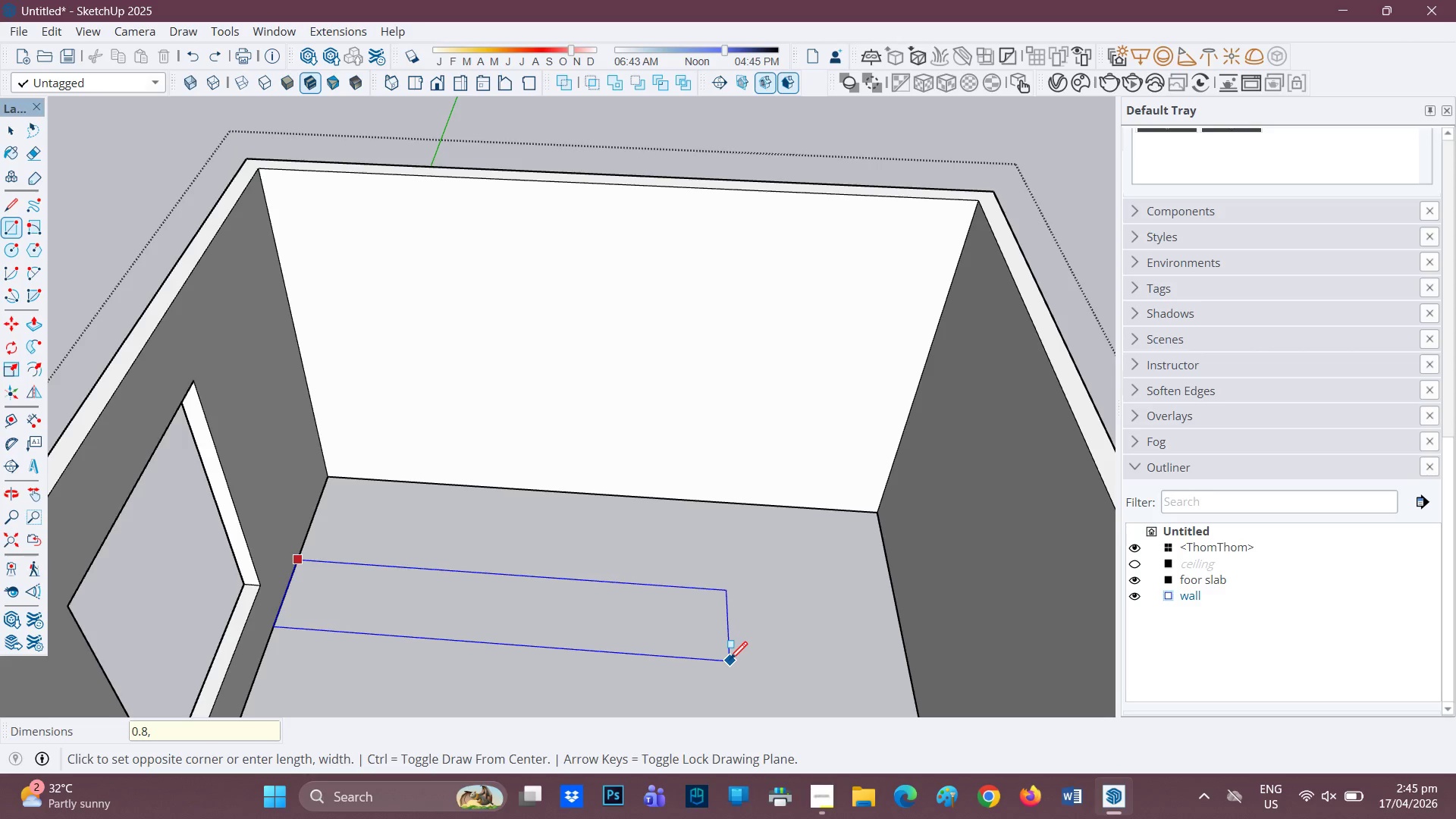 
key(2)
 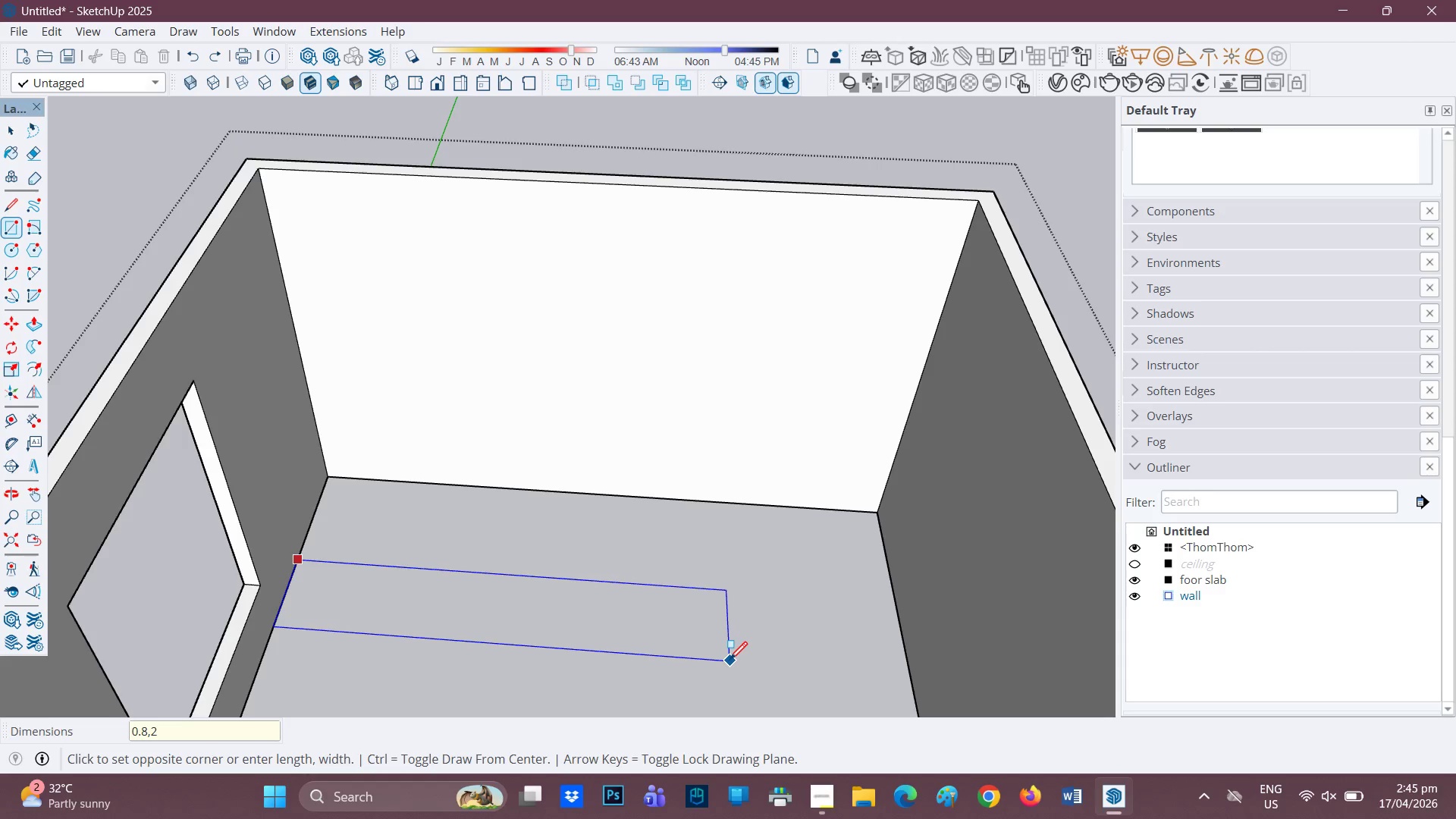 
key(Period)
 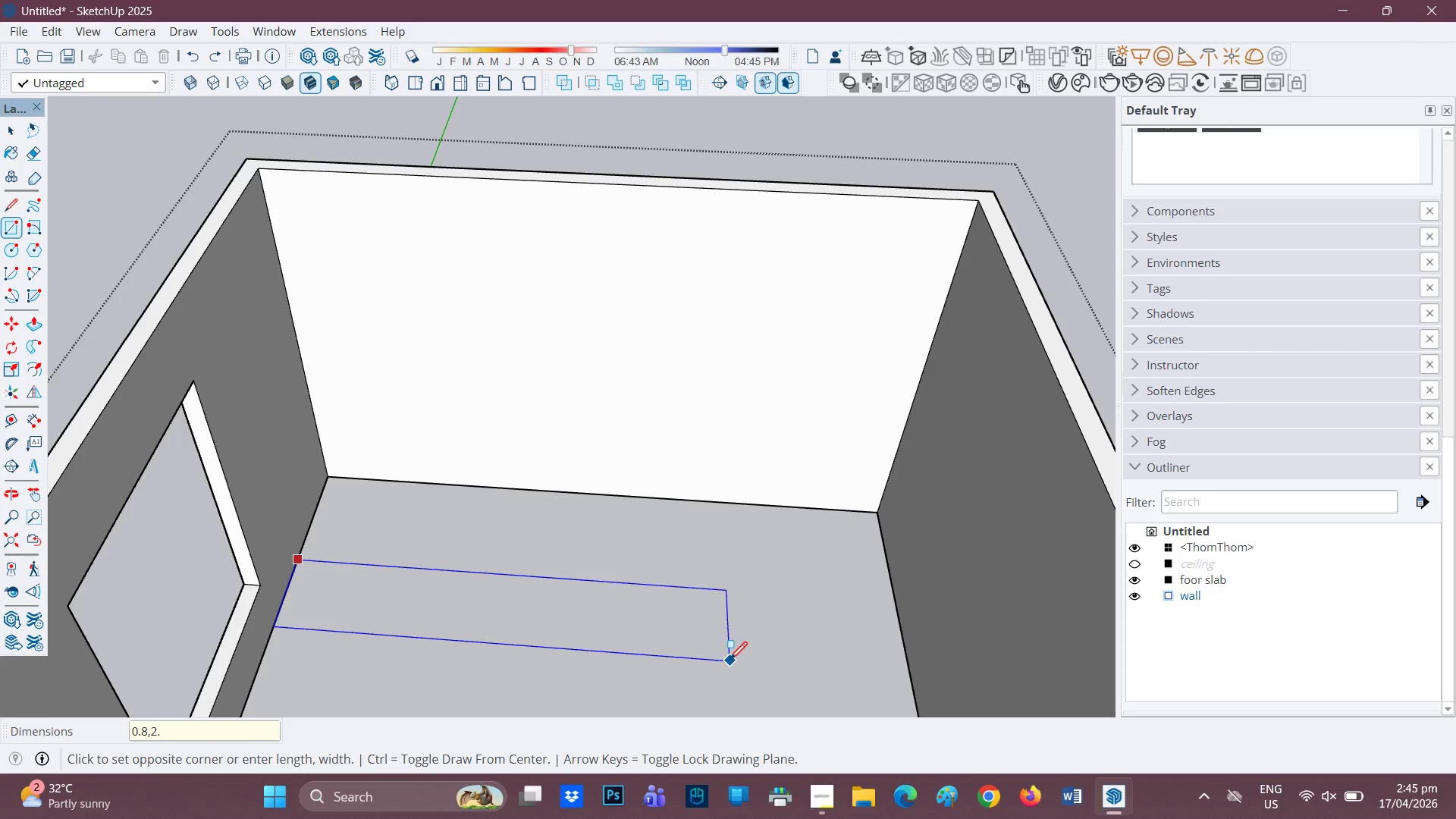 
key(5)
 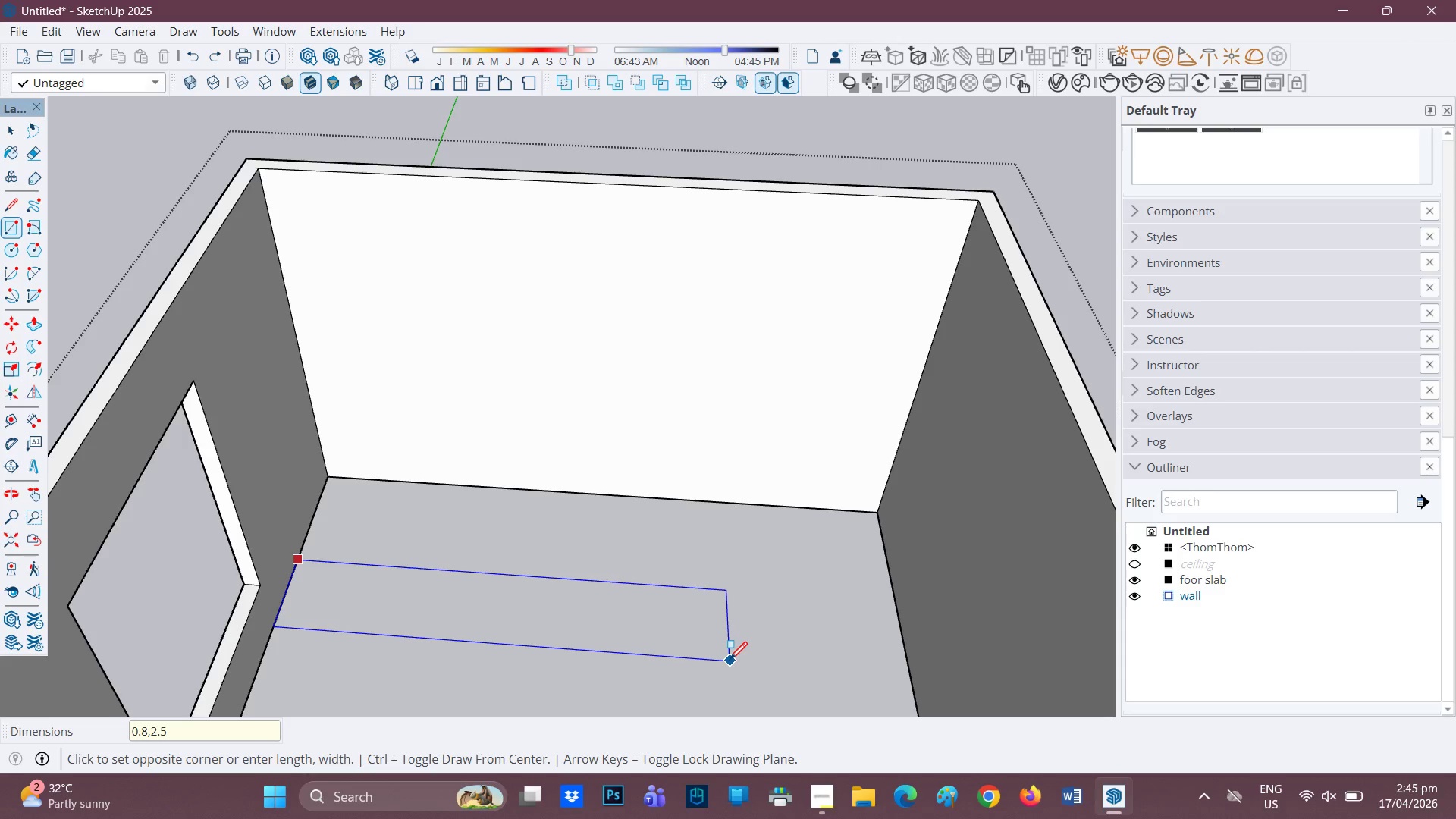 
key(Enter)
 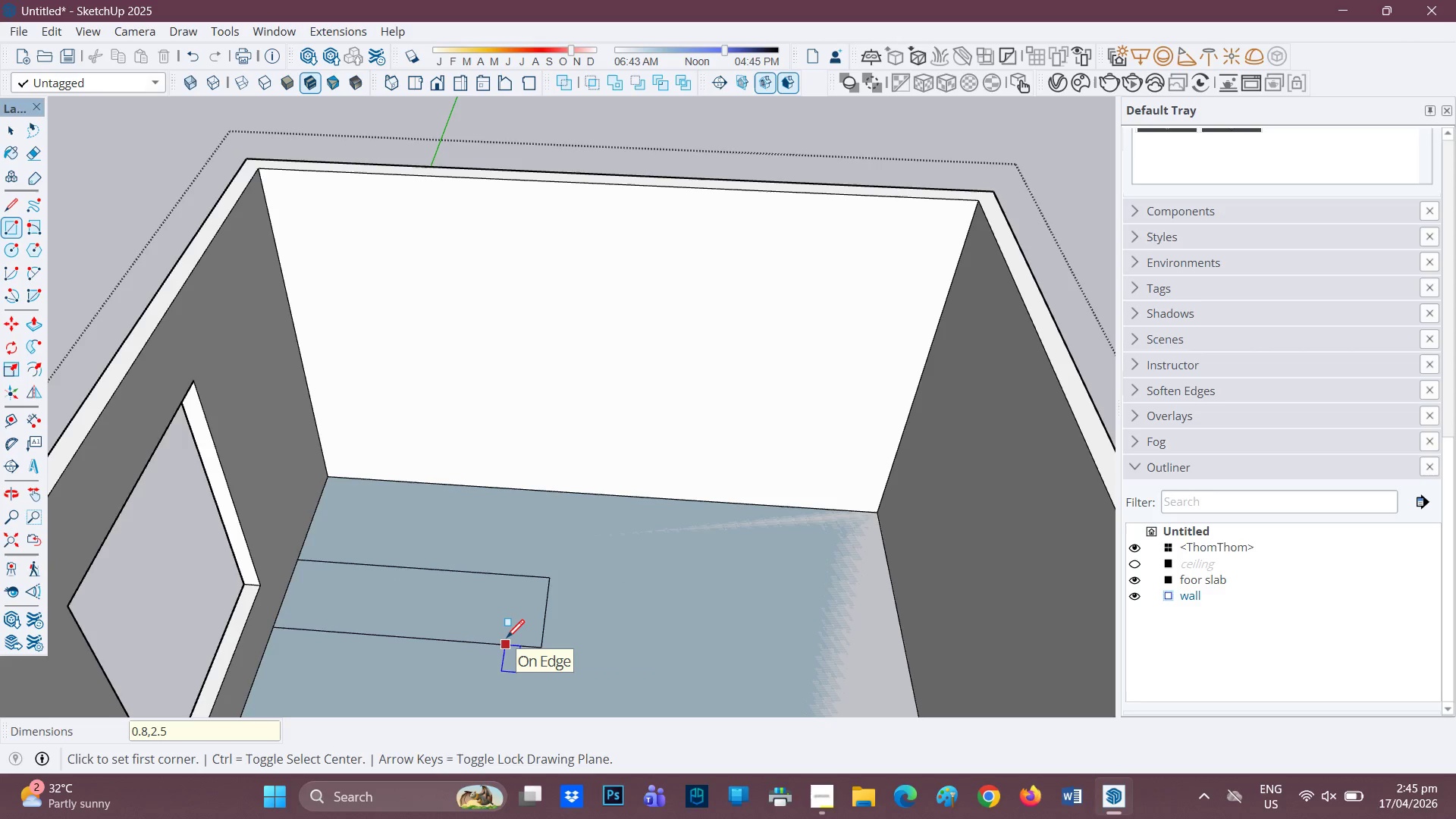 
scroll: coordinate [453, 608], scroll_direction: up, amount: 2.0
 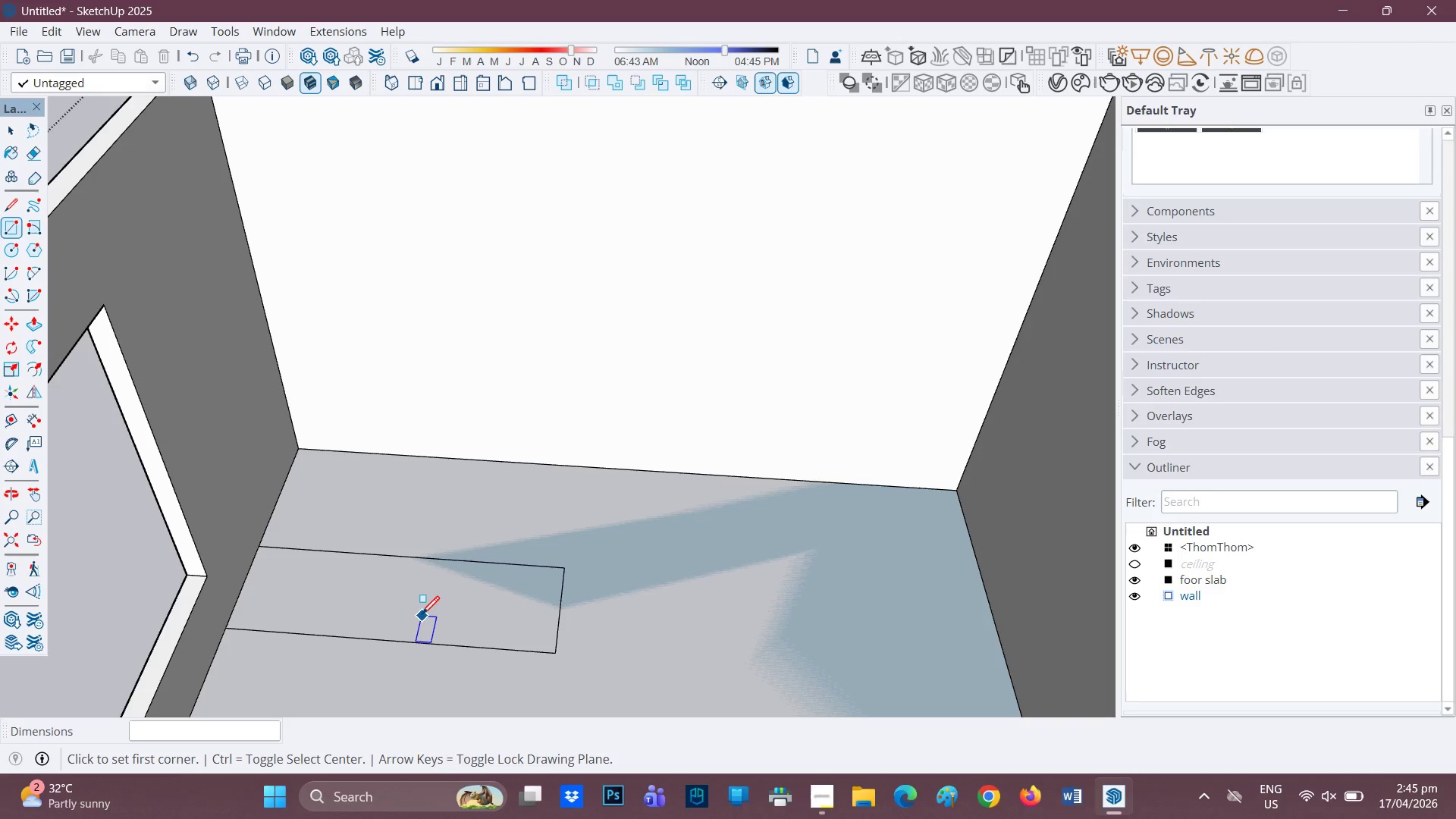 
key(L)
 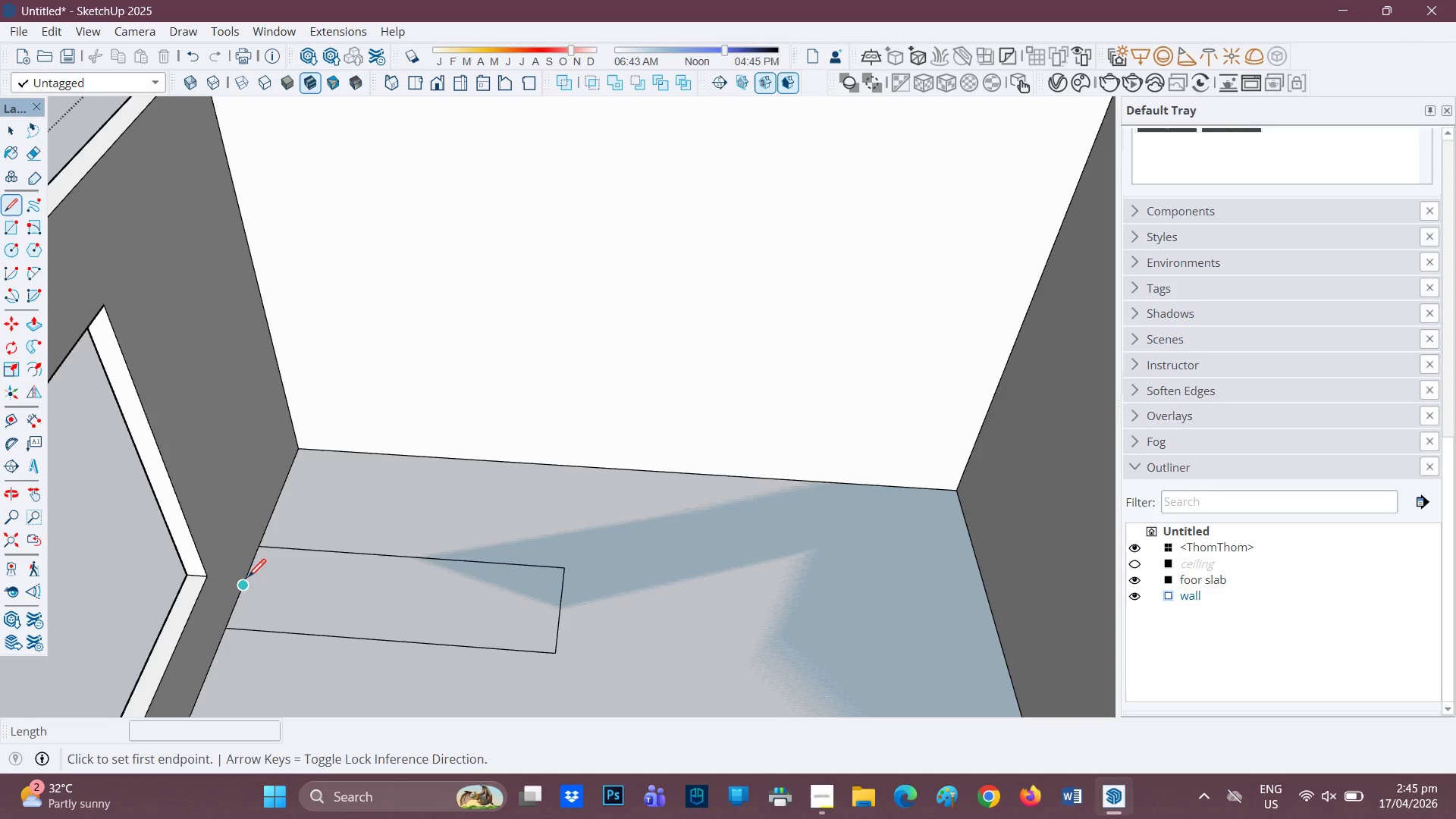 
left_click([248, 579])
 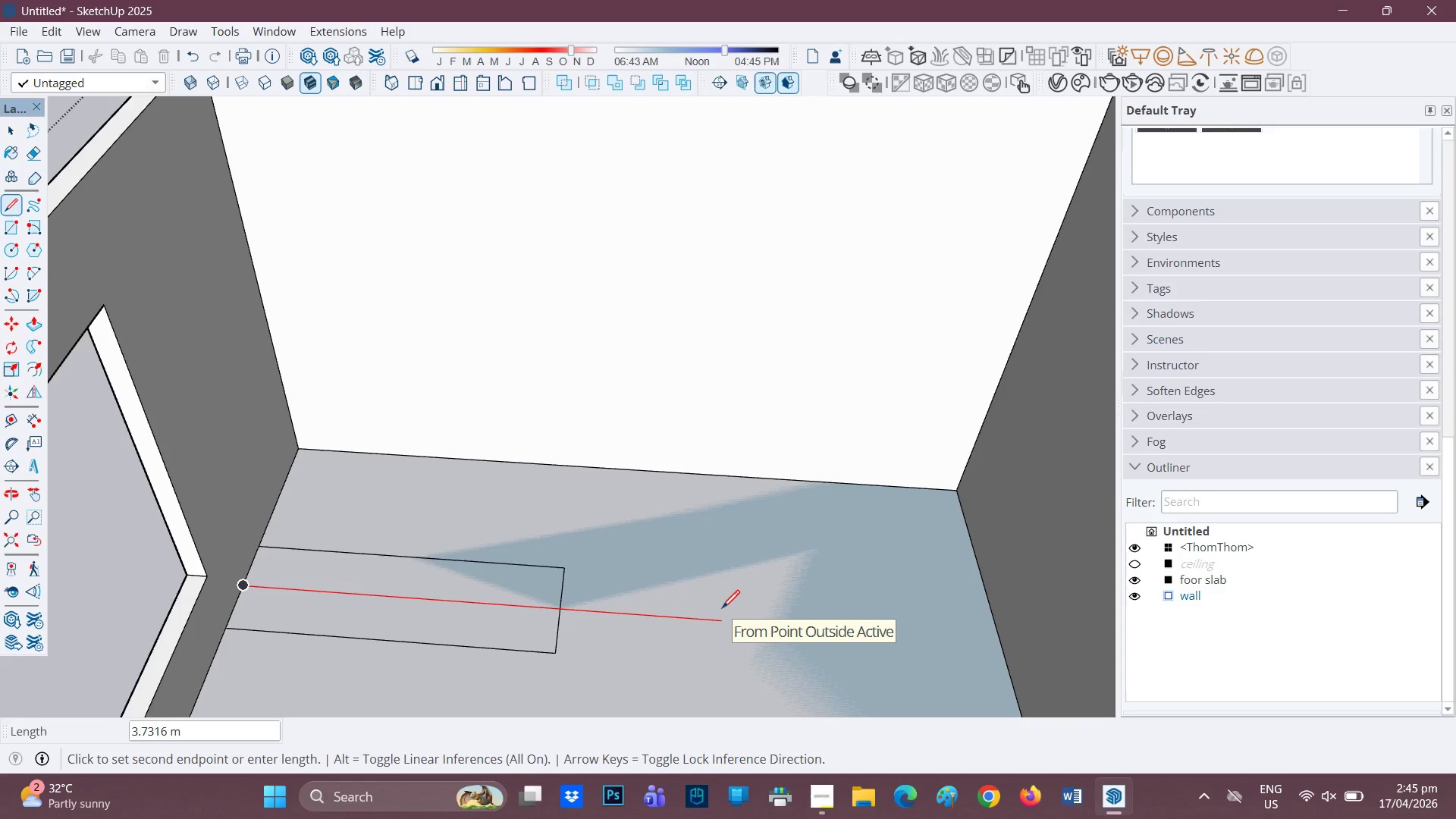 
key(6)
 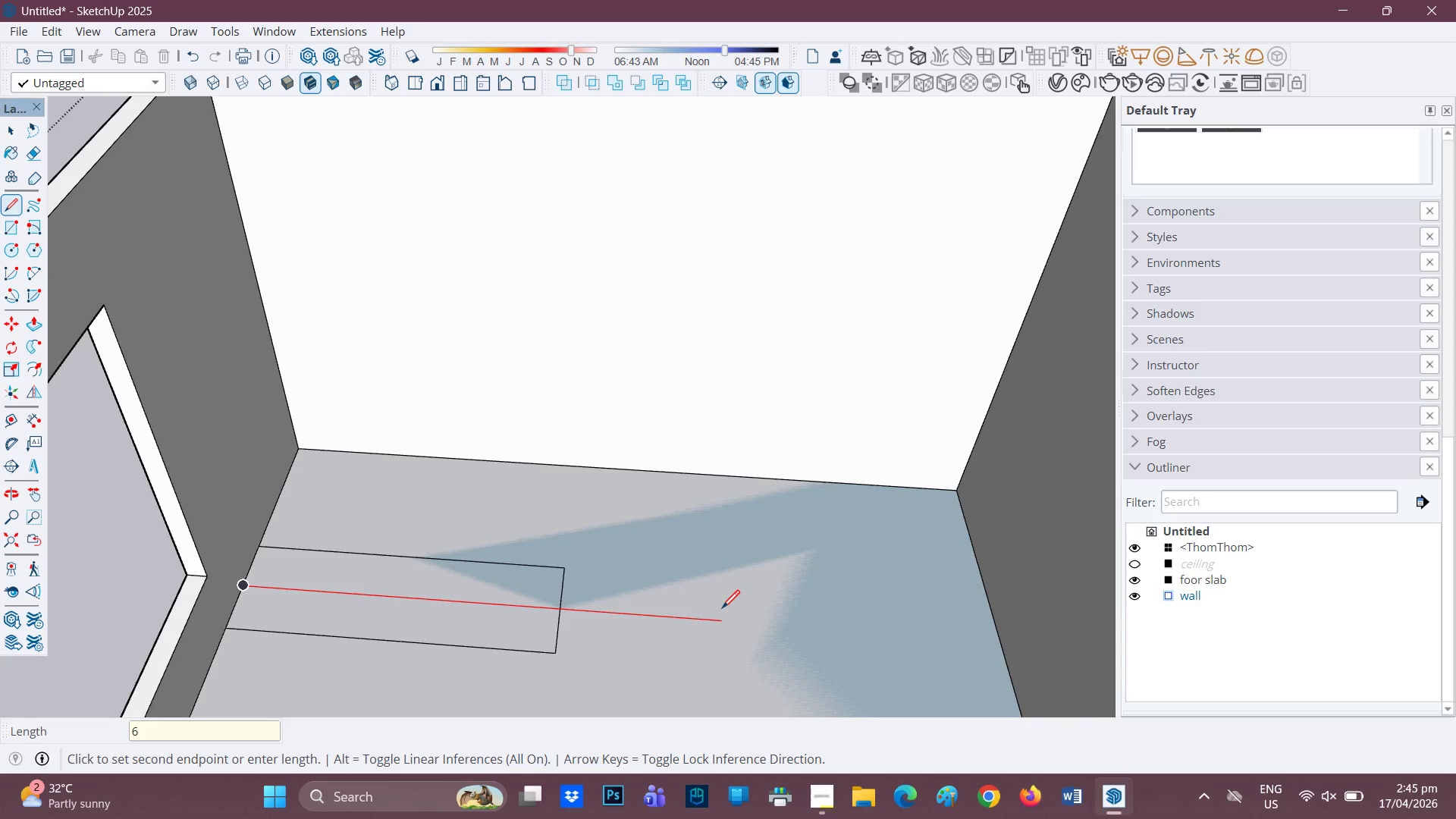 
key(Quote)
 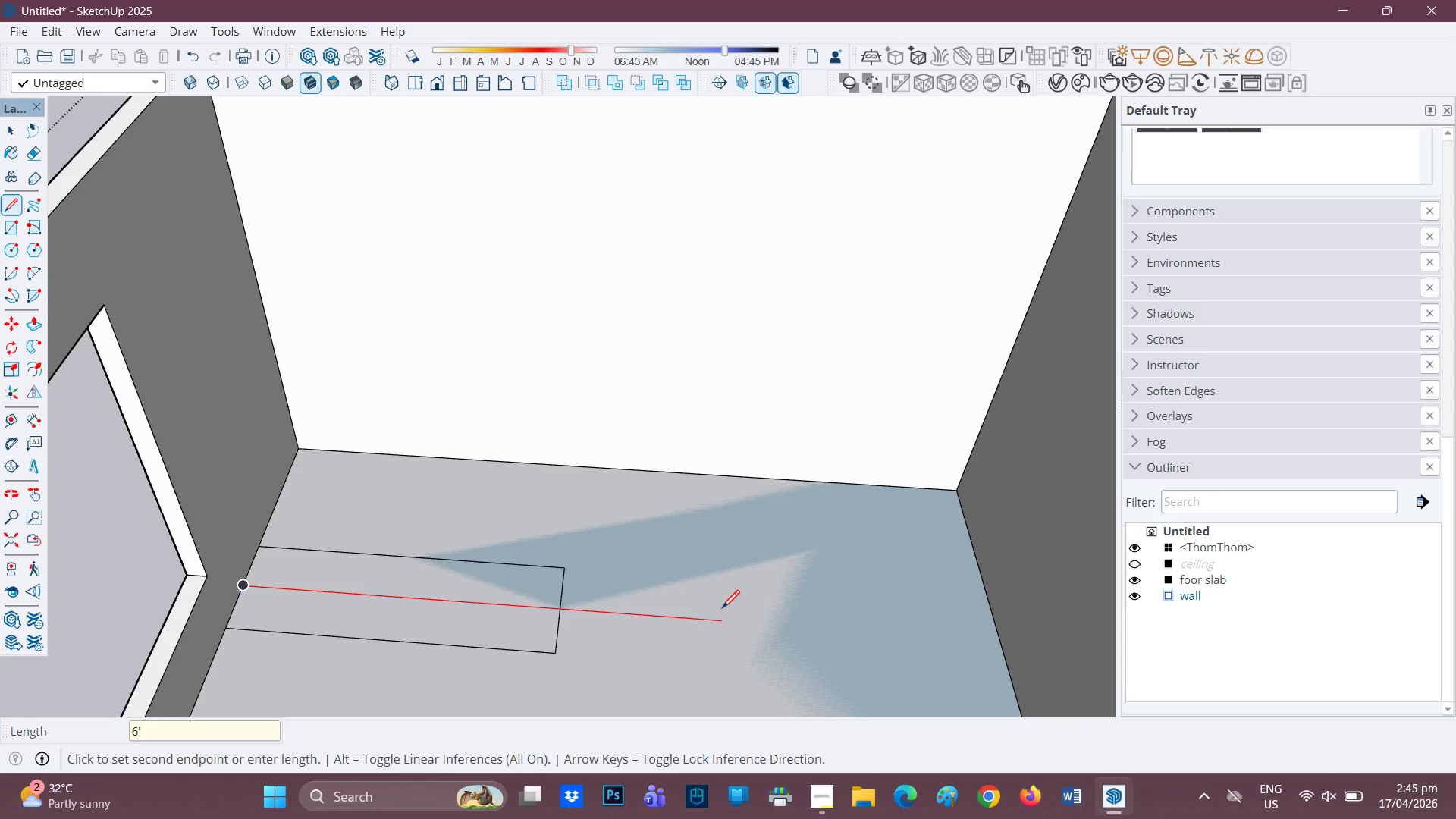 
key(Enter)
 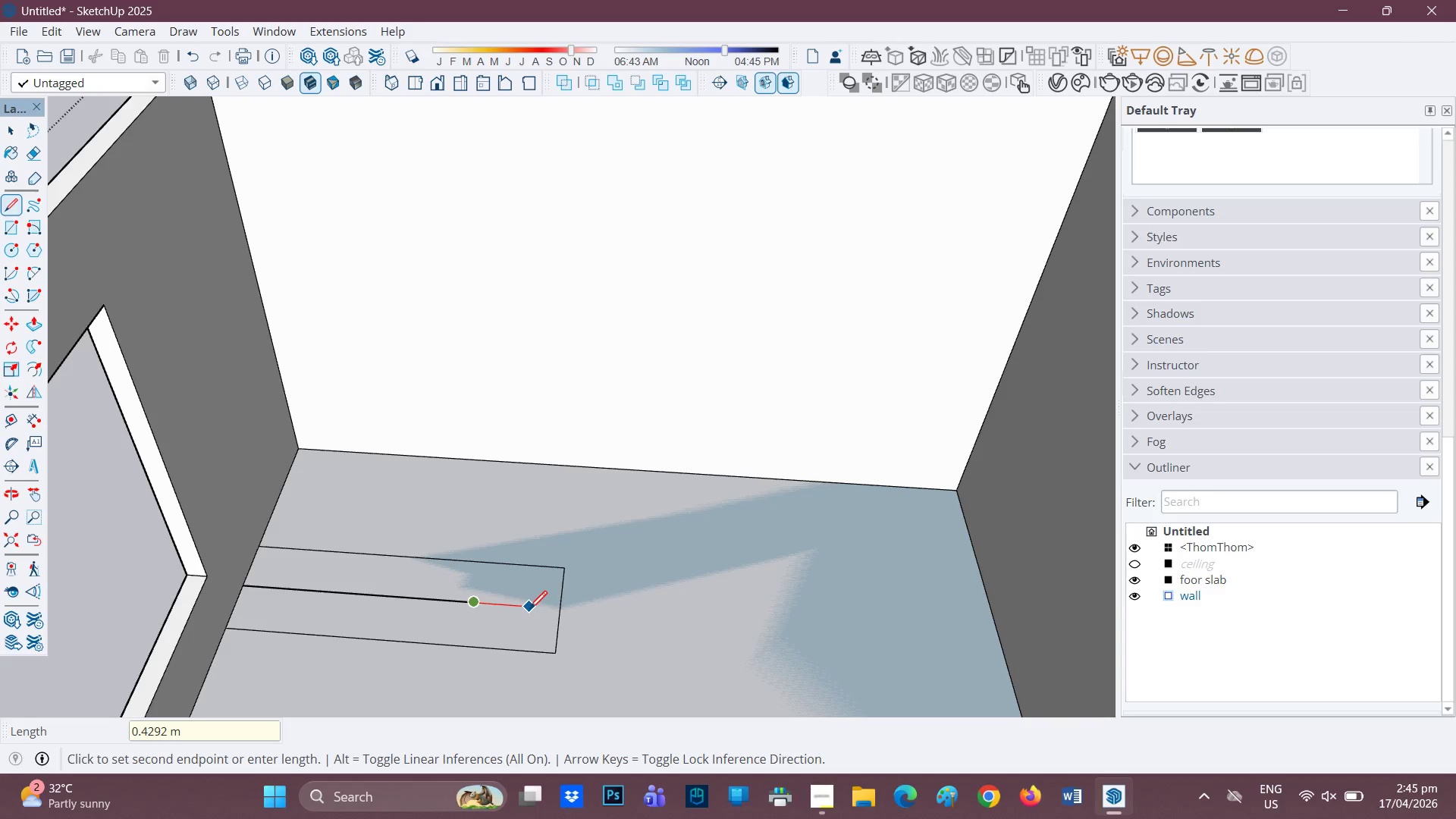 
key(Control+ControlLeft)
 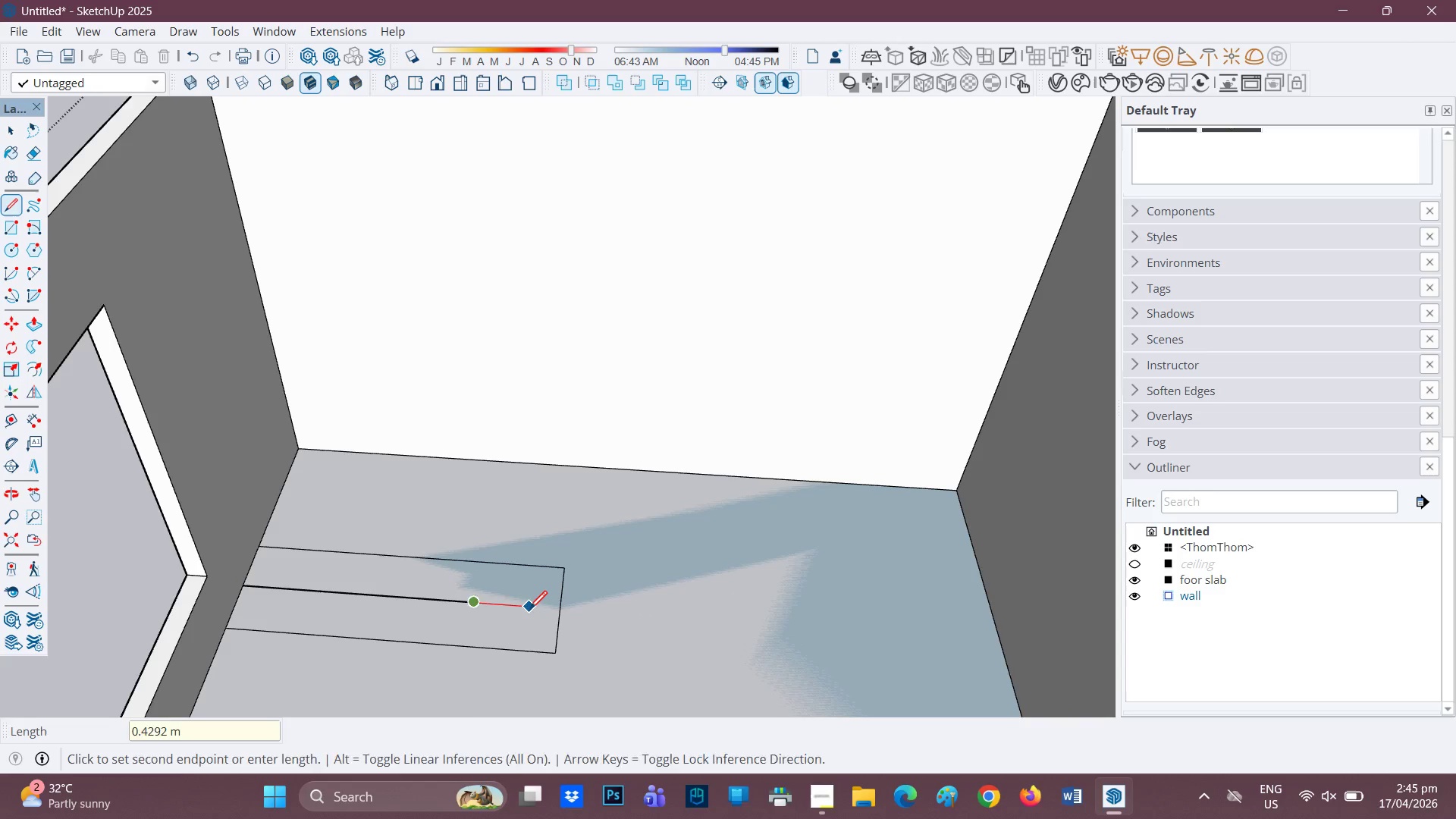 
key(Control+Z)
 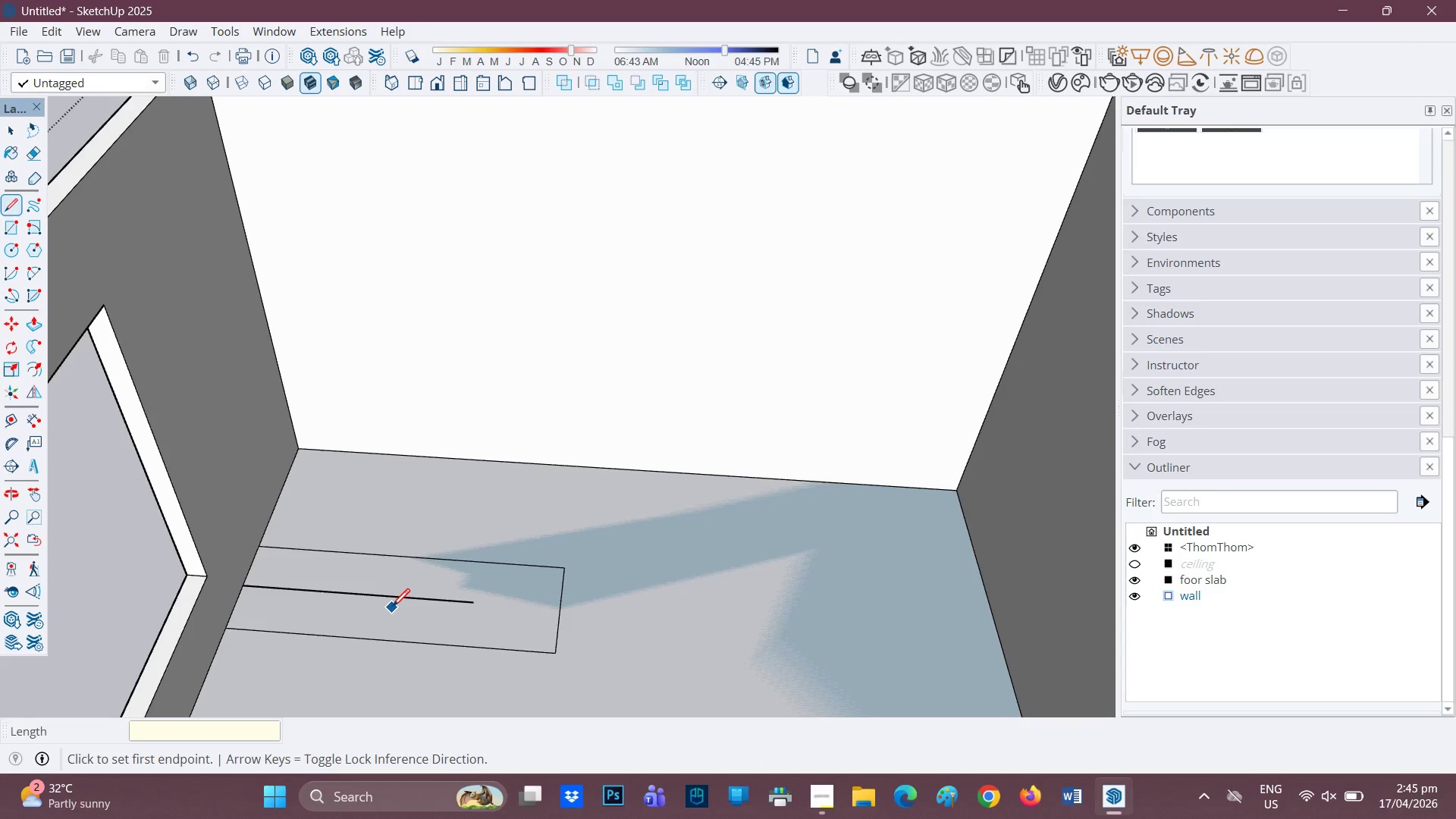 
key(Control+ControlLeft)
 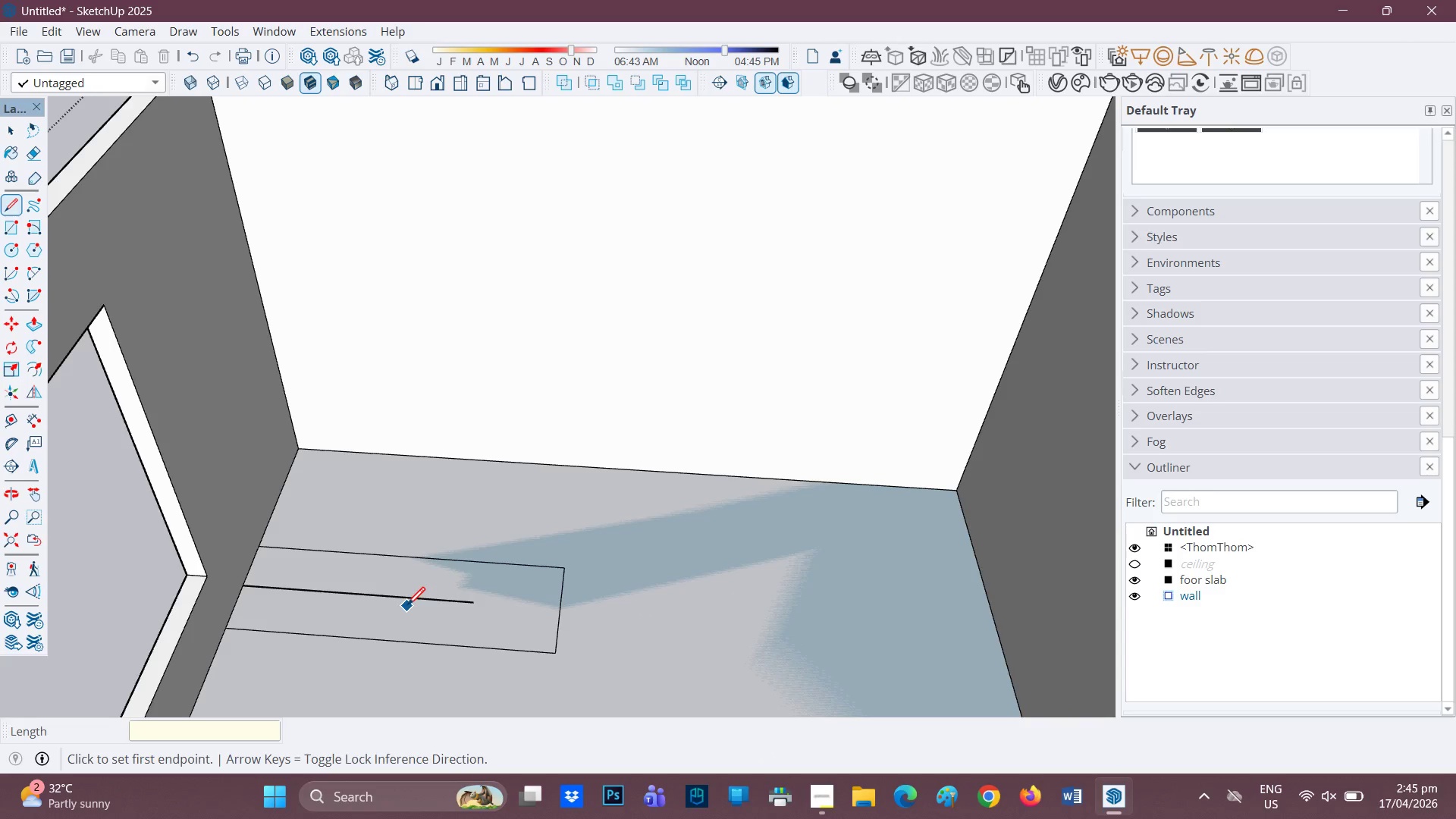 
key(Control+Z)
 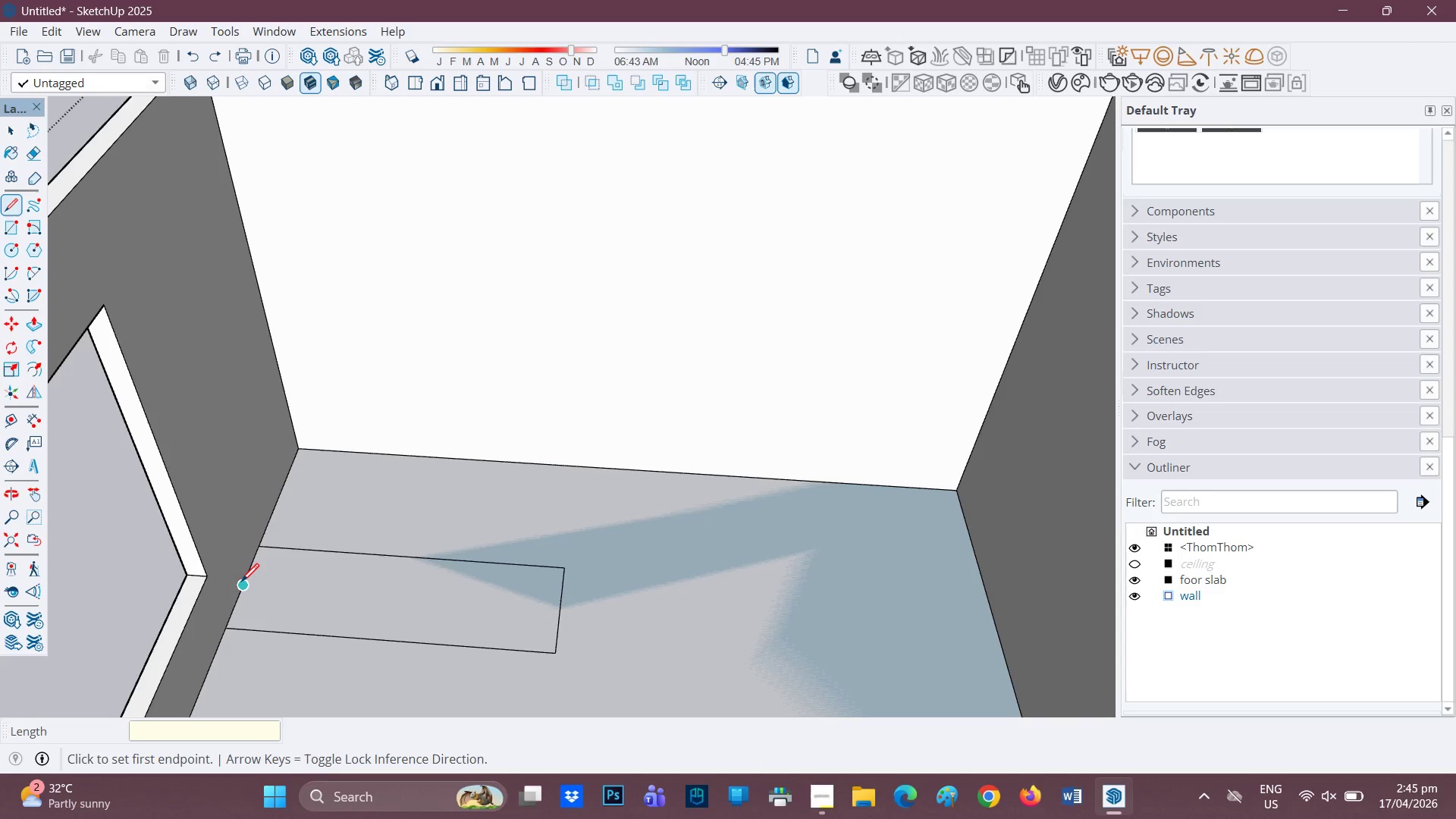 
left_click([241, 583])
 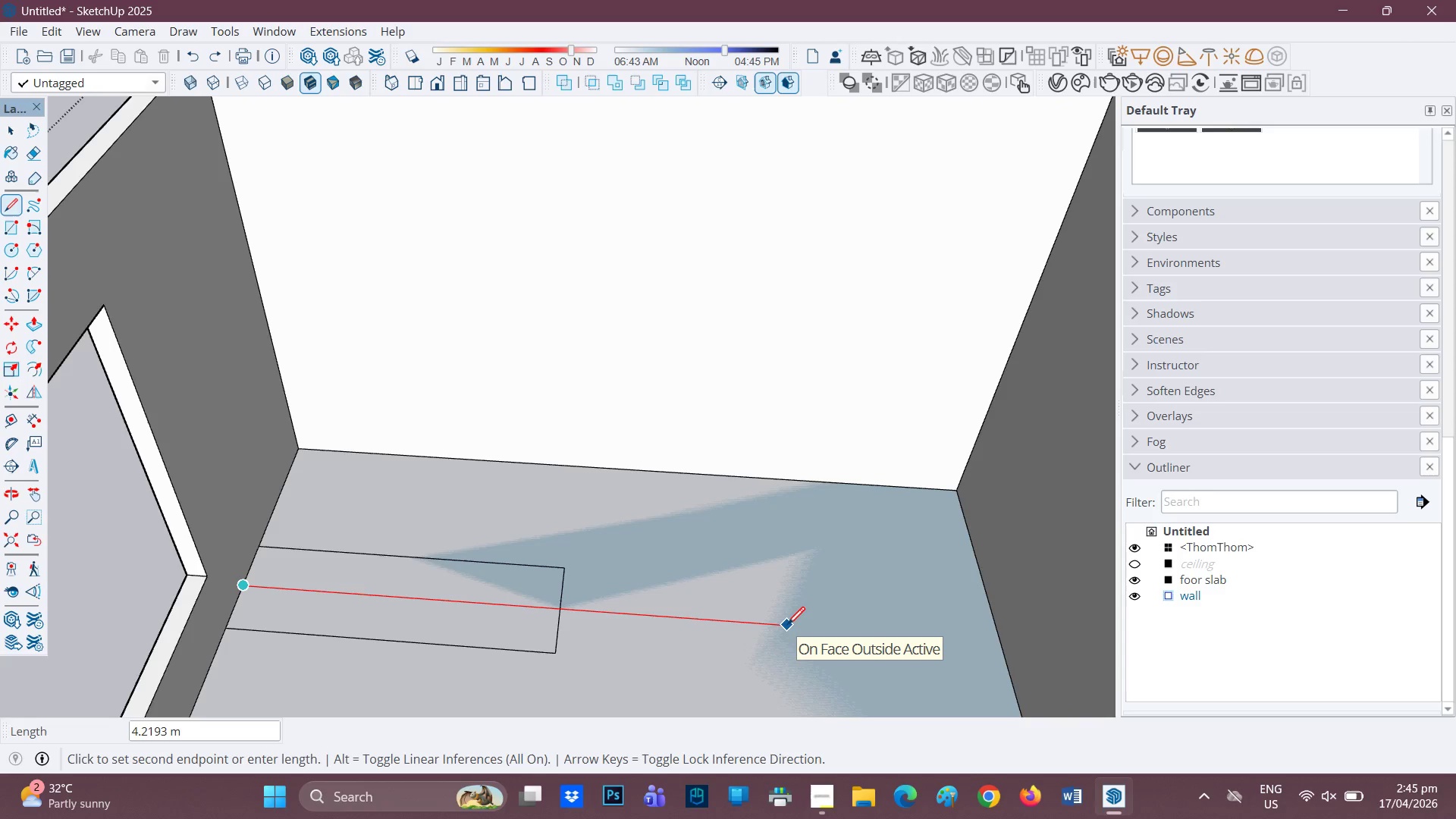 
key(6)
 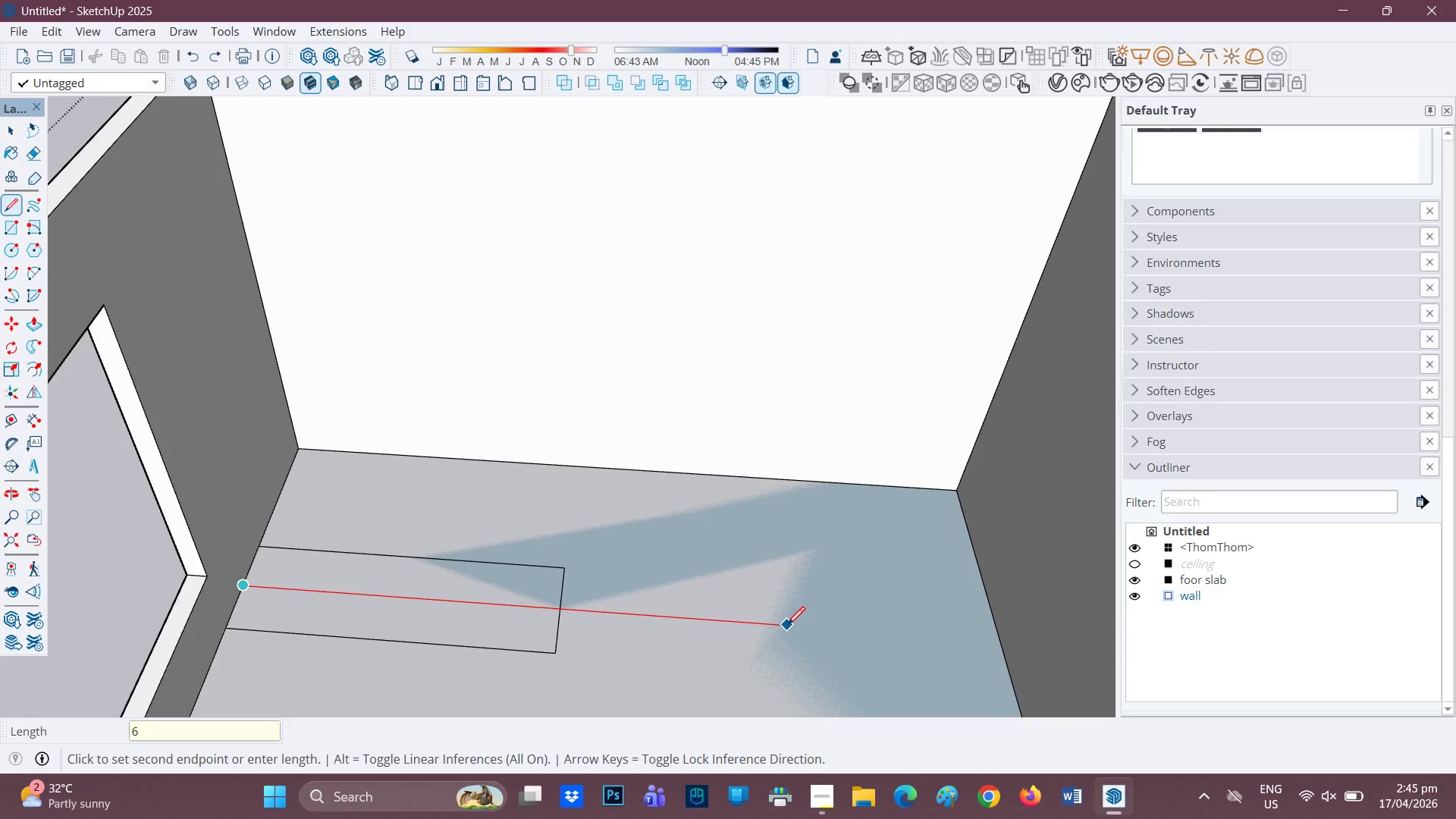 
key(Quote)
 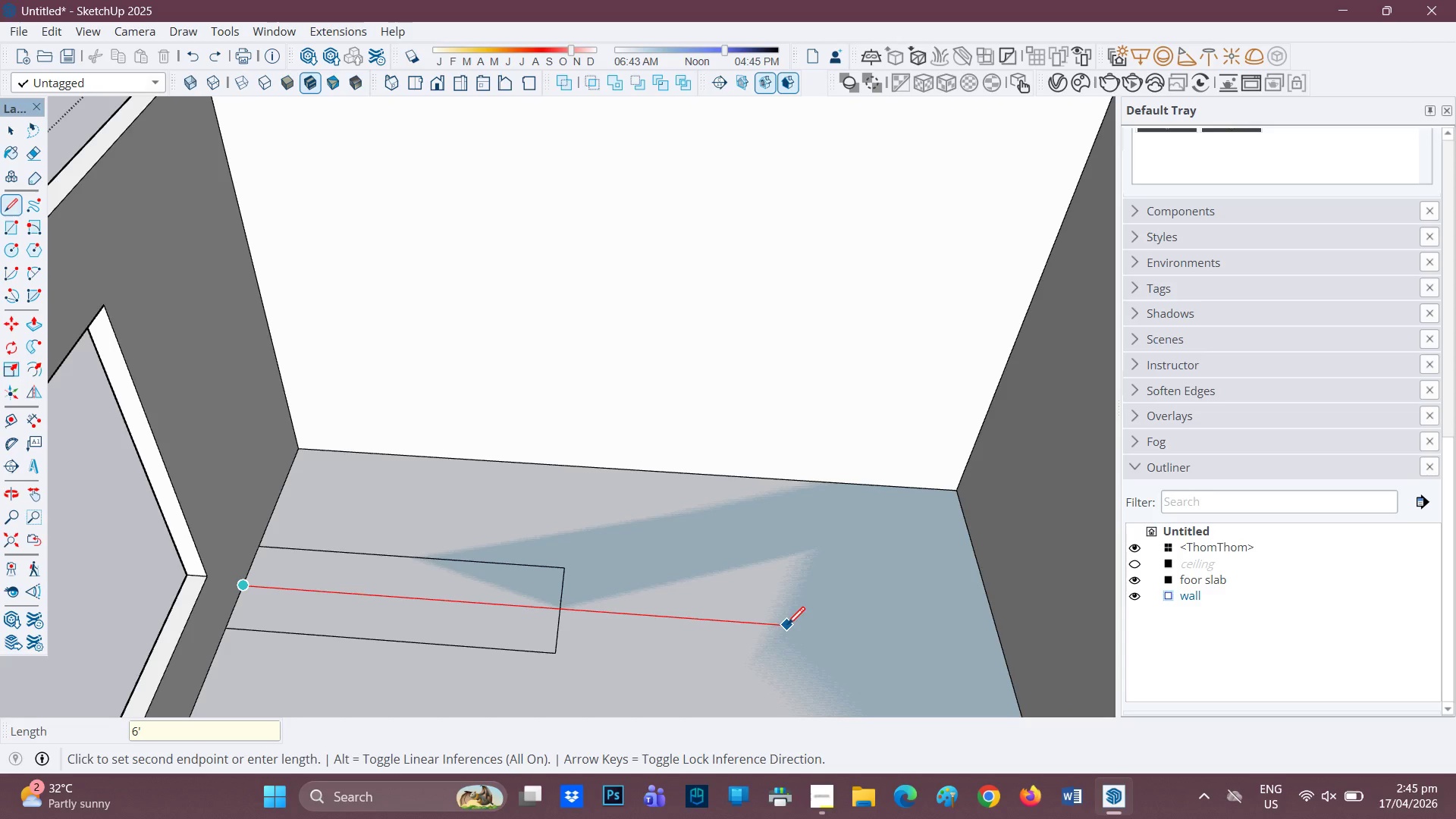 
key(Enter)
 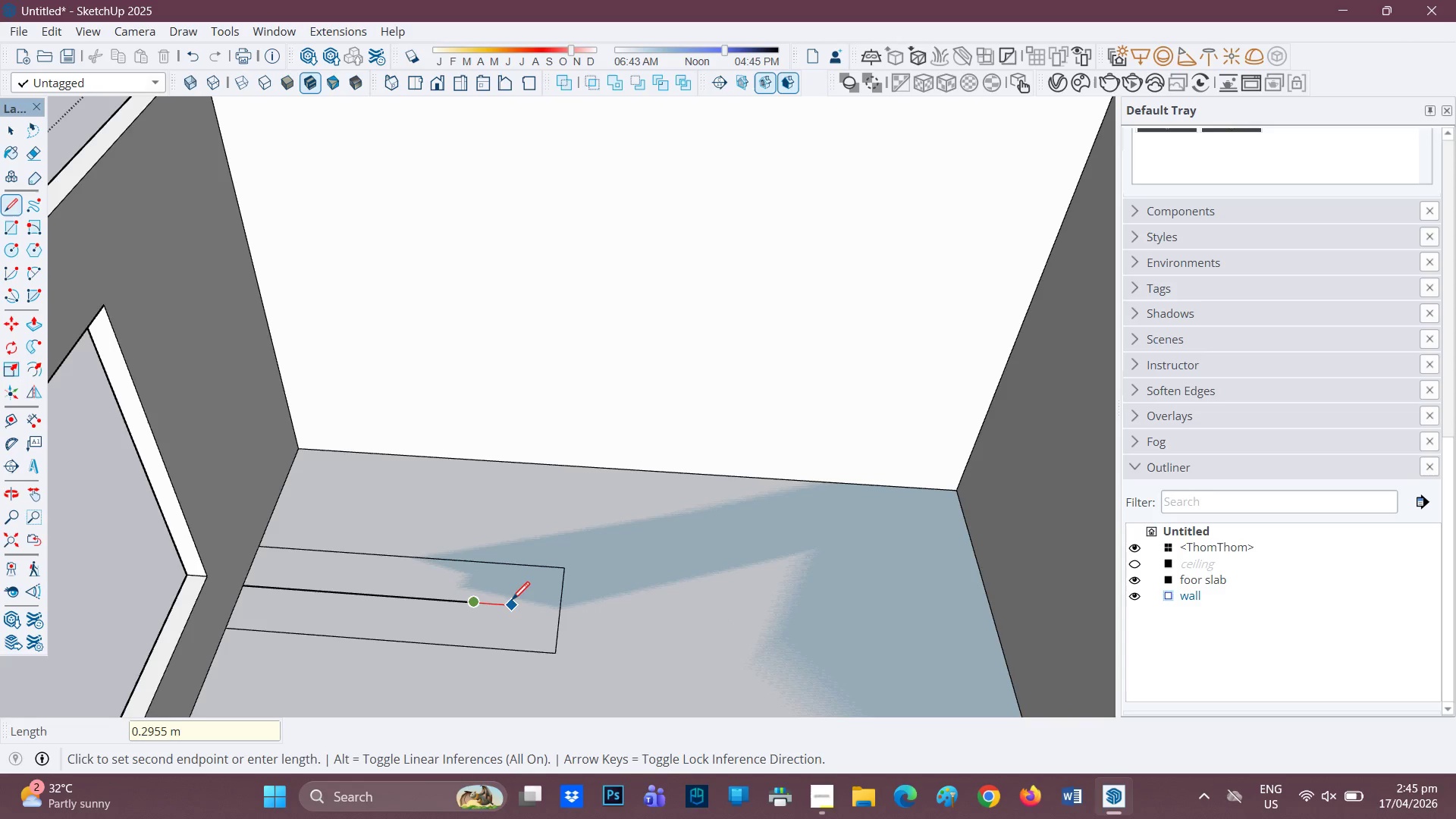 
key(E)
 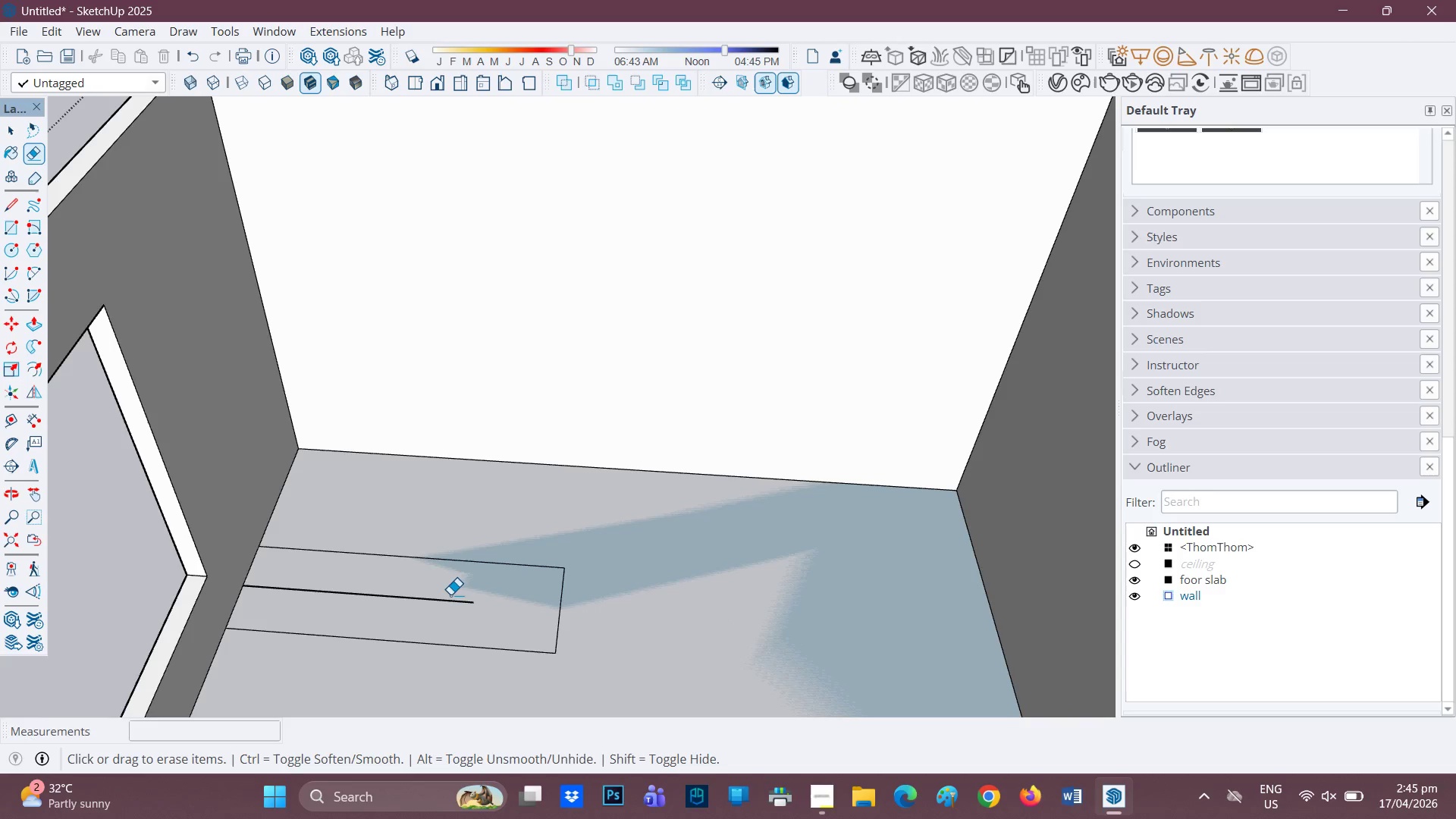 
left_click_drag(start_coordinate=[450, 594], to_coordinate=[438, 610])
 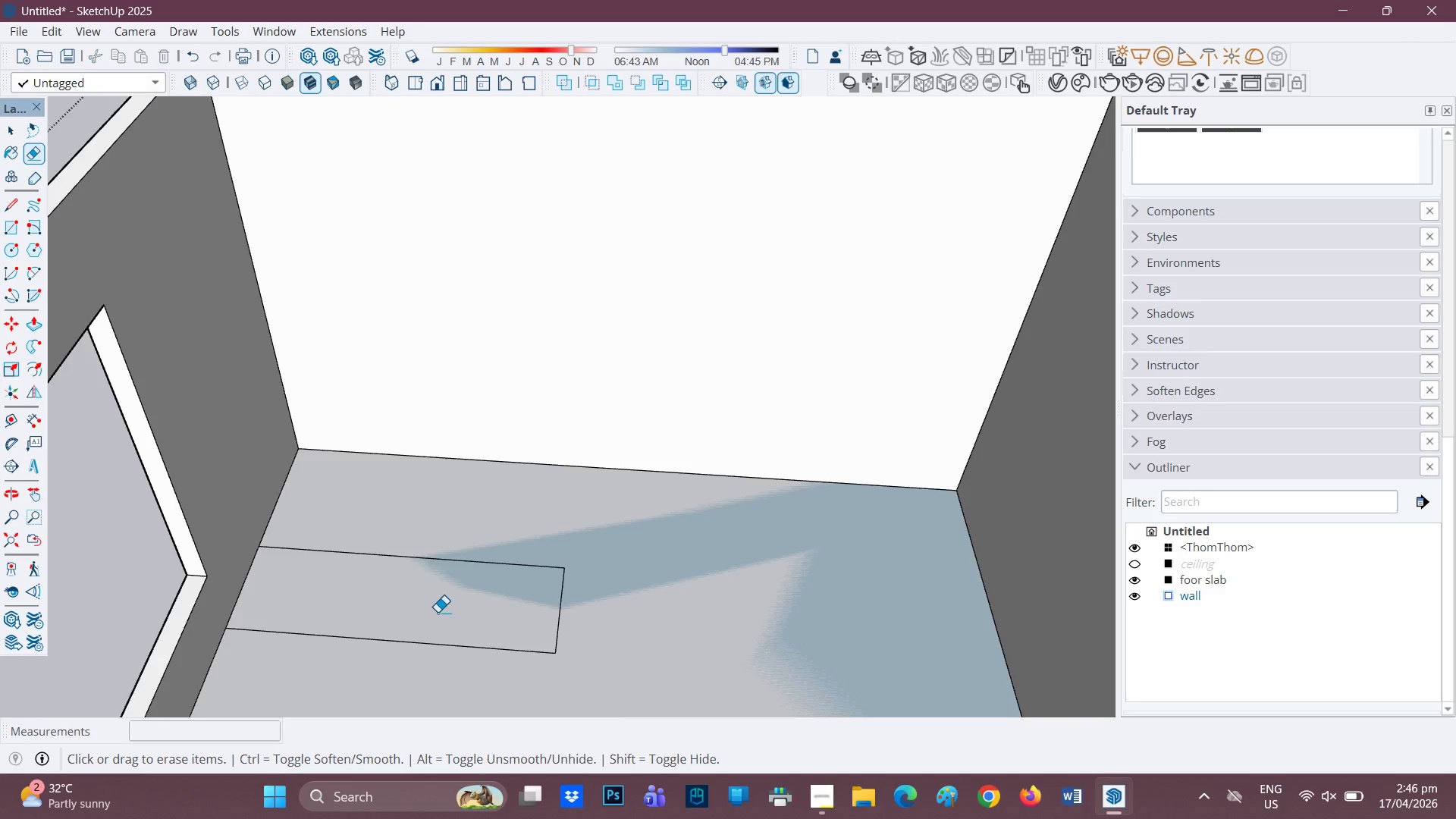 
scroll: coordinate [437, 620], scroll_direction: down, amount: 2.0
 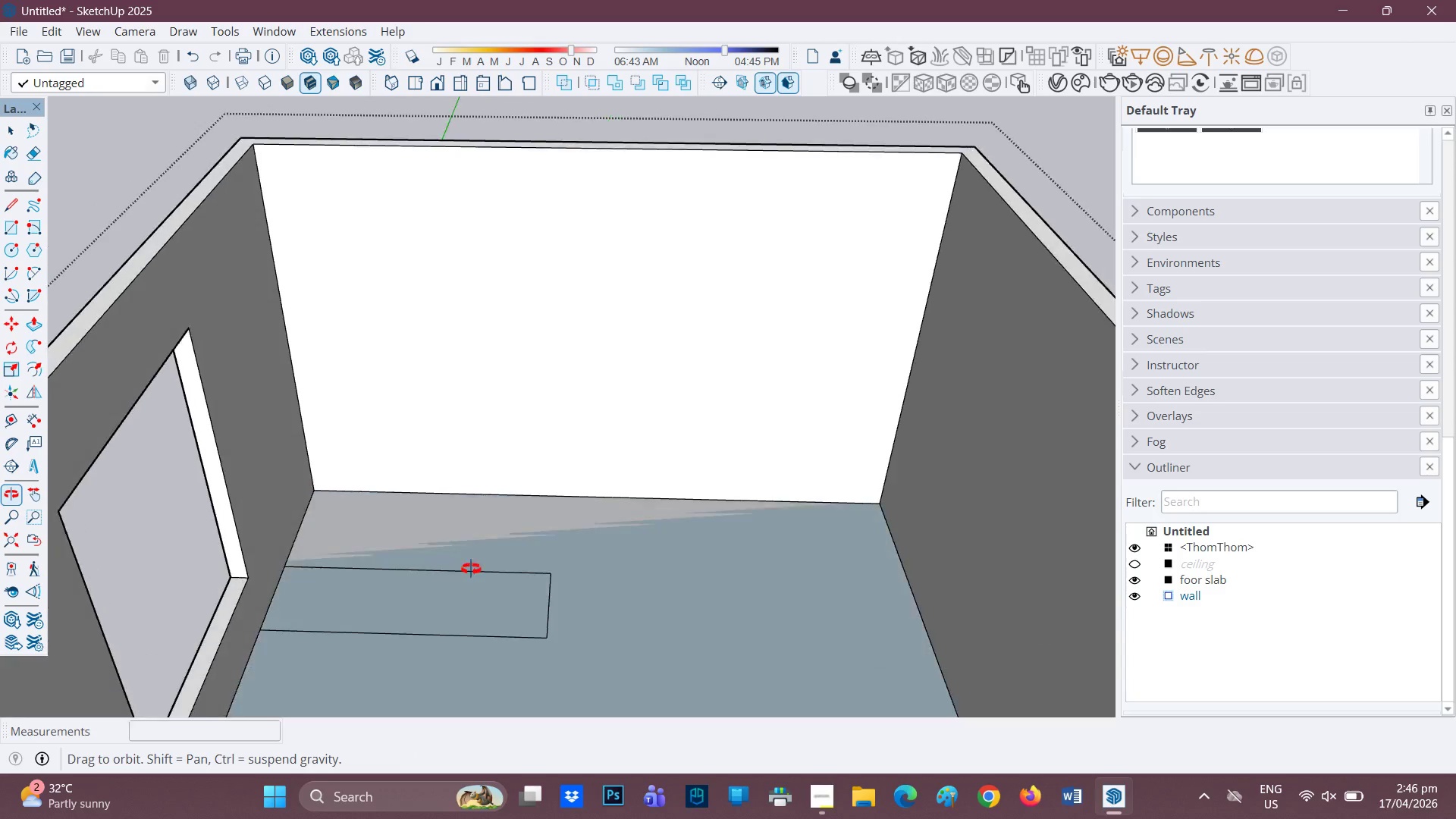 
scroll: coordinate [455, 598], scroll_direction: up, amount: 4.0
 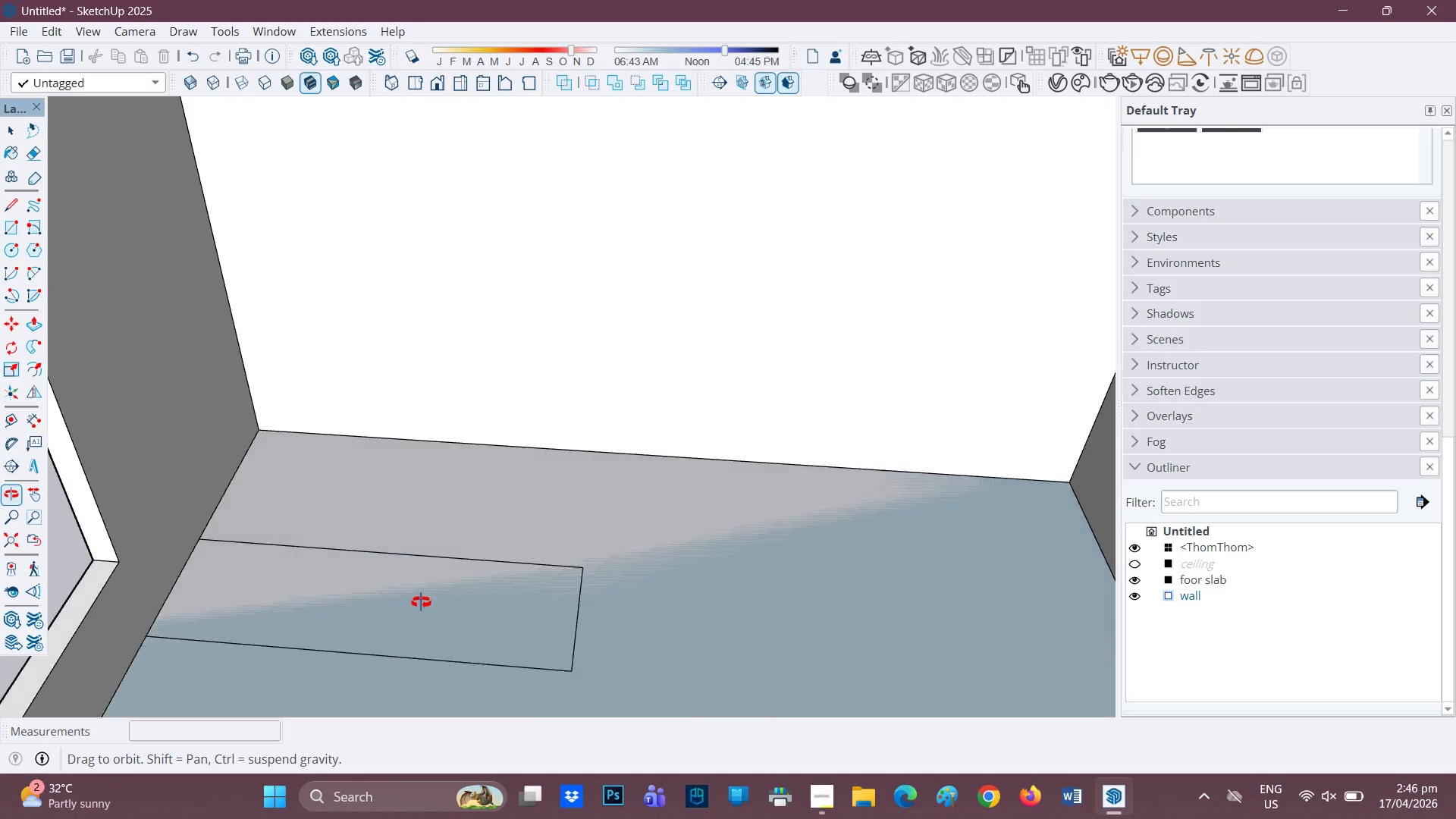 
wait(5.48)
 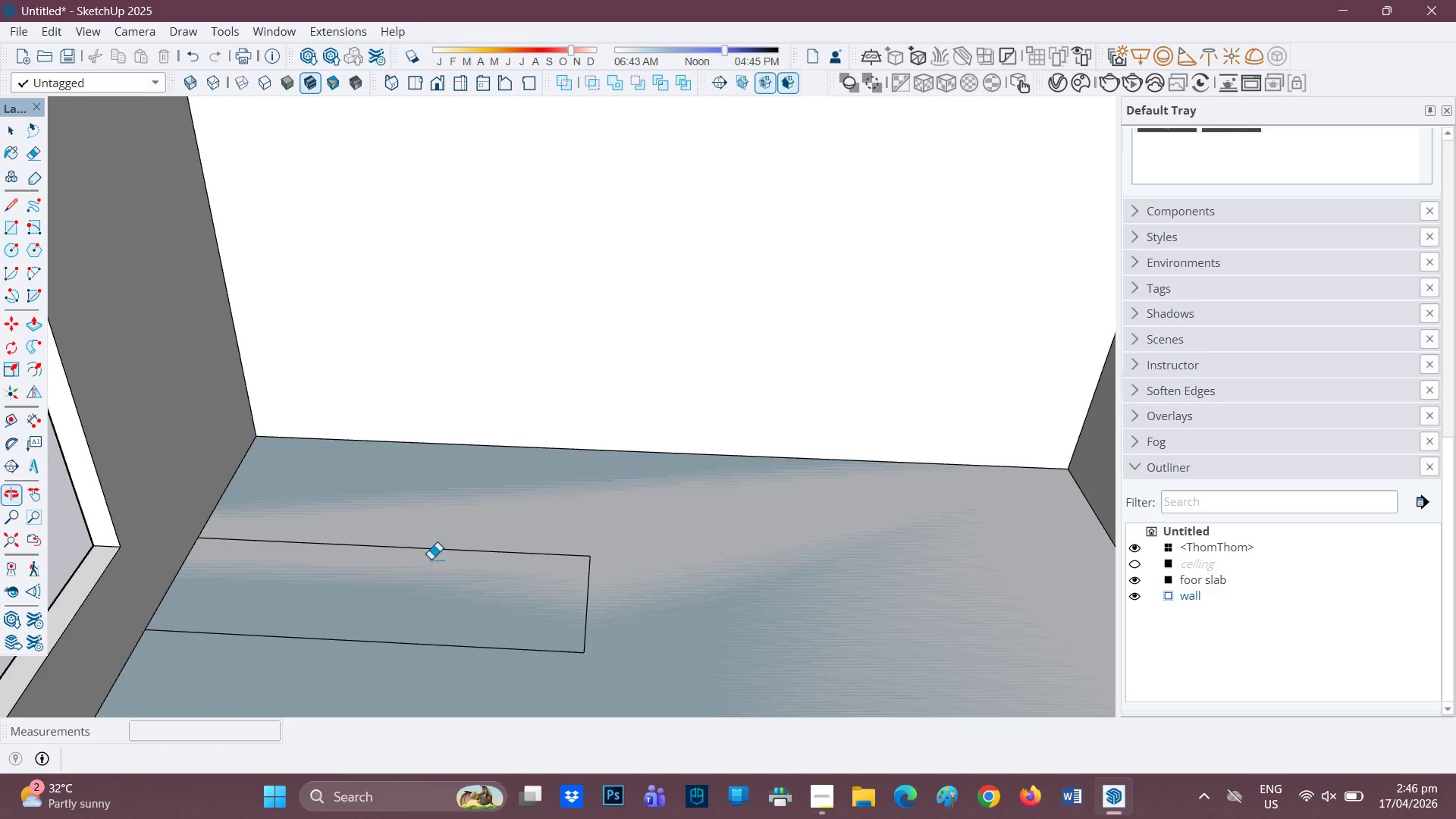 
scroll: coordinate [416, 625], scroll_direction: down, amount: 1.0
 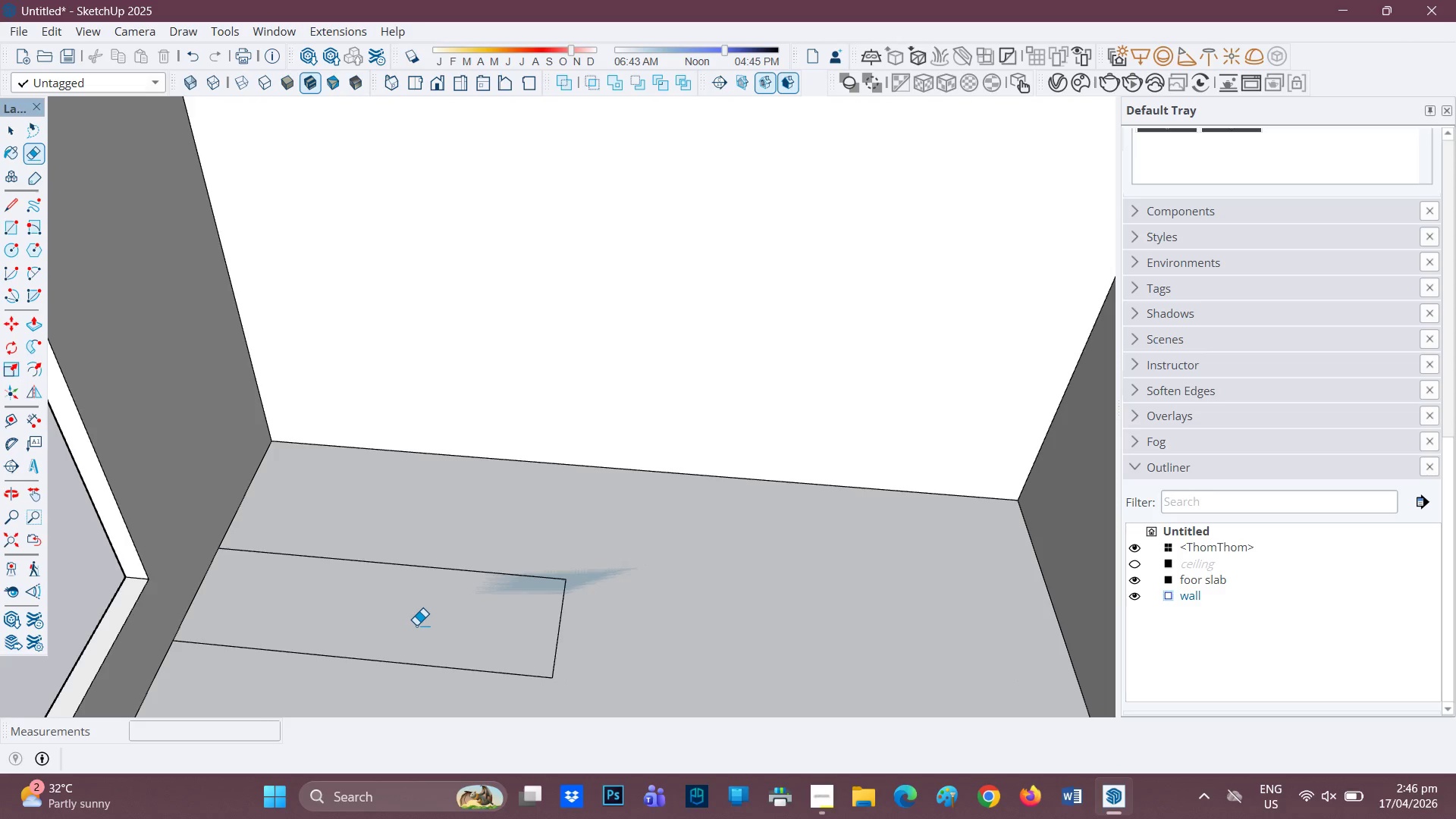 
wait(7.37)
 